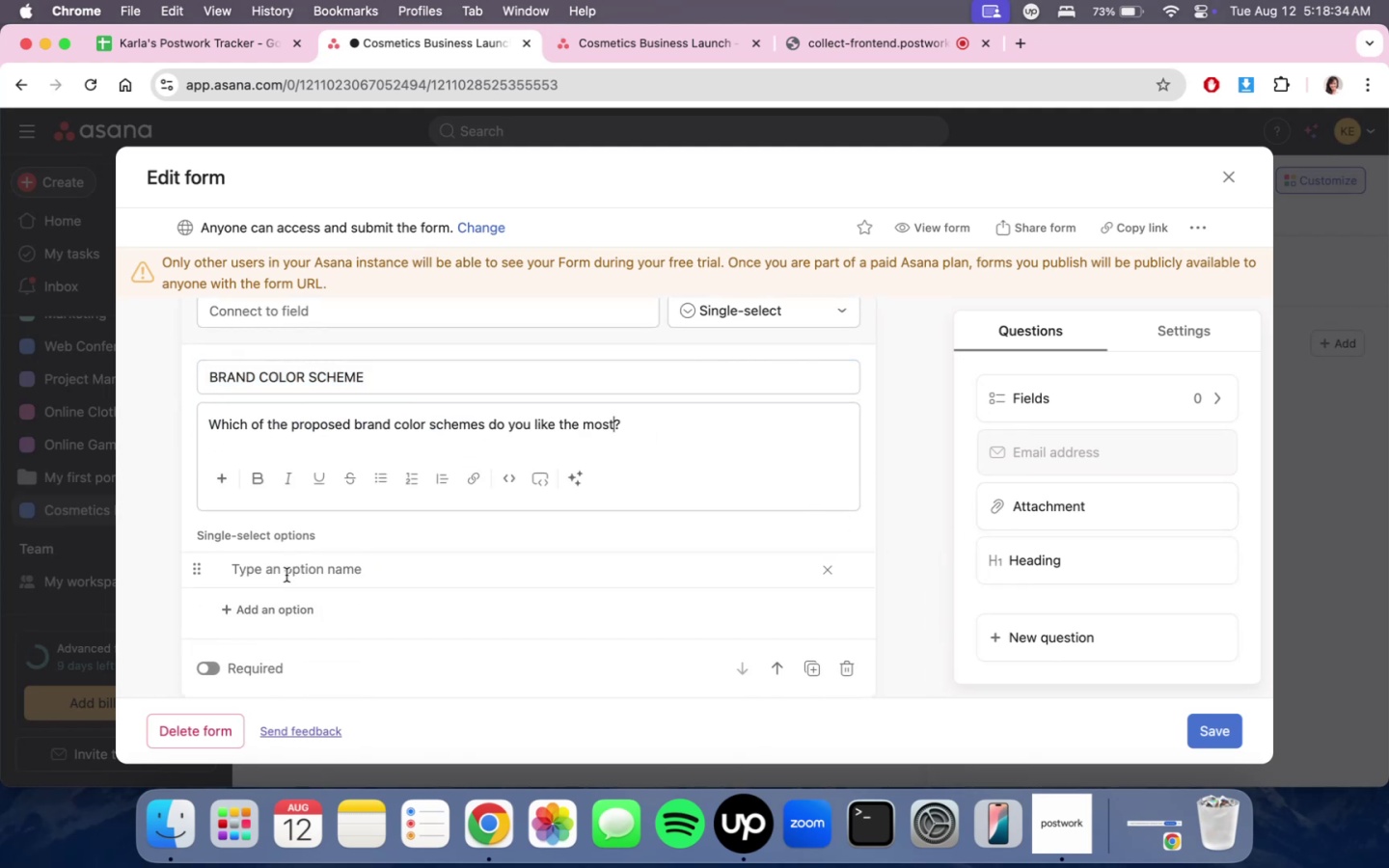 
left_click([286, 575])
 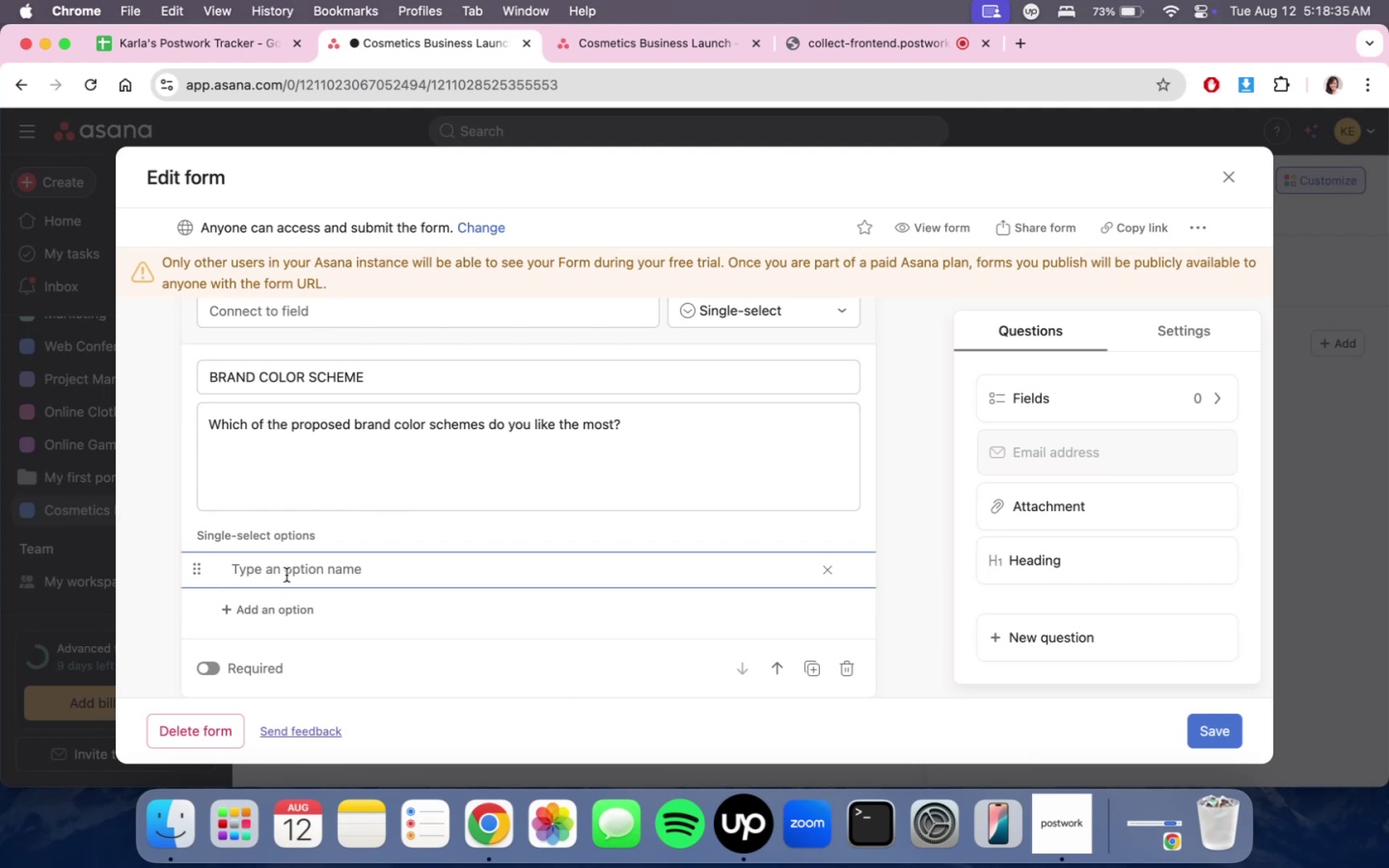 
type(Opton )
key(Backspace)
key(Backspace)
key(Backspace)
type(ion 1)
 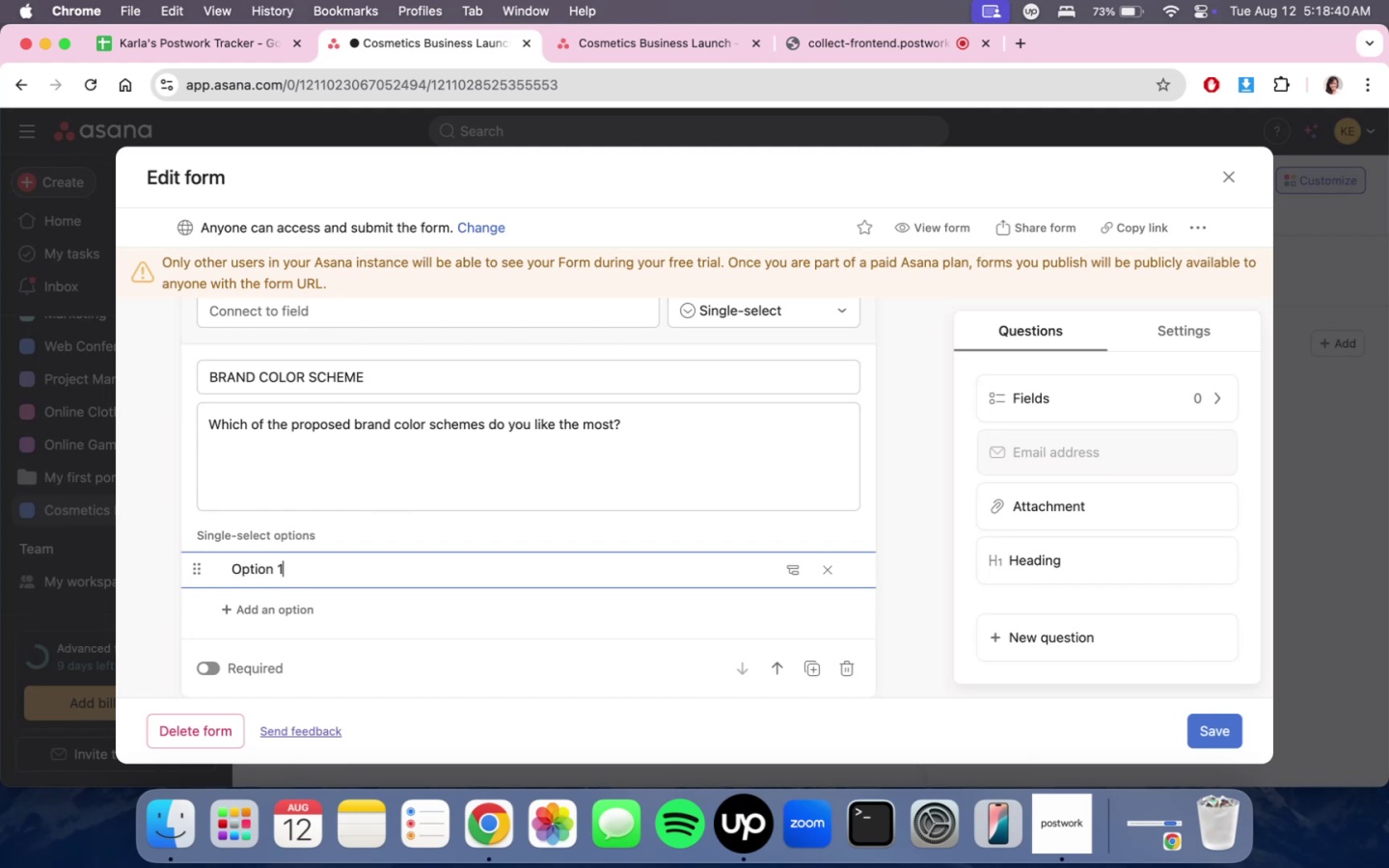 
key(Enter)
 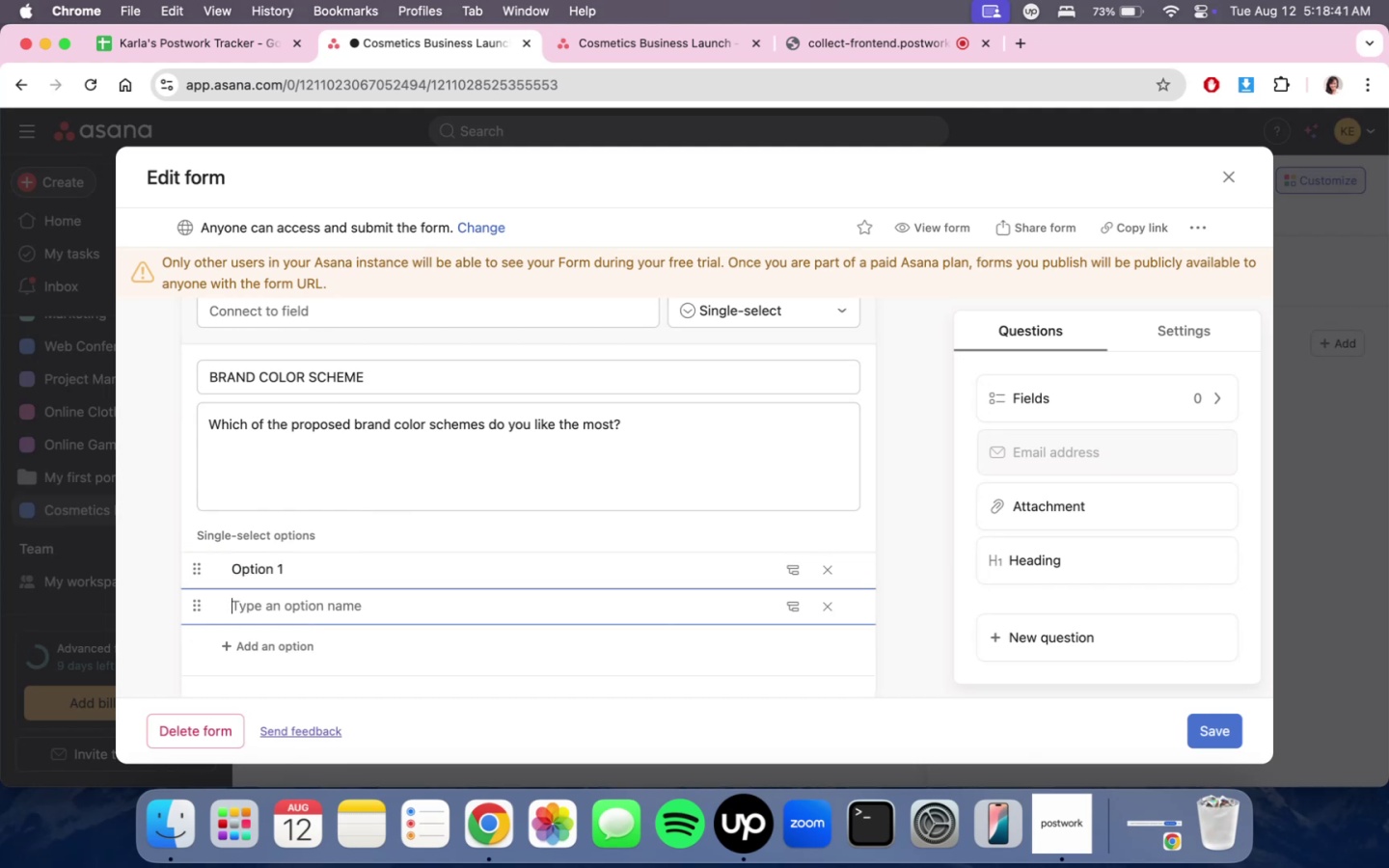 
type(Option 2)
 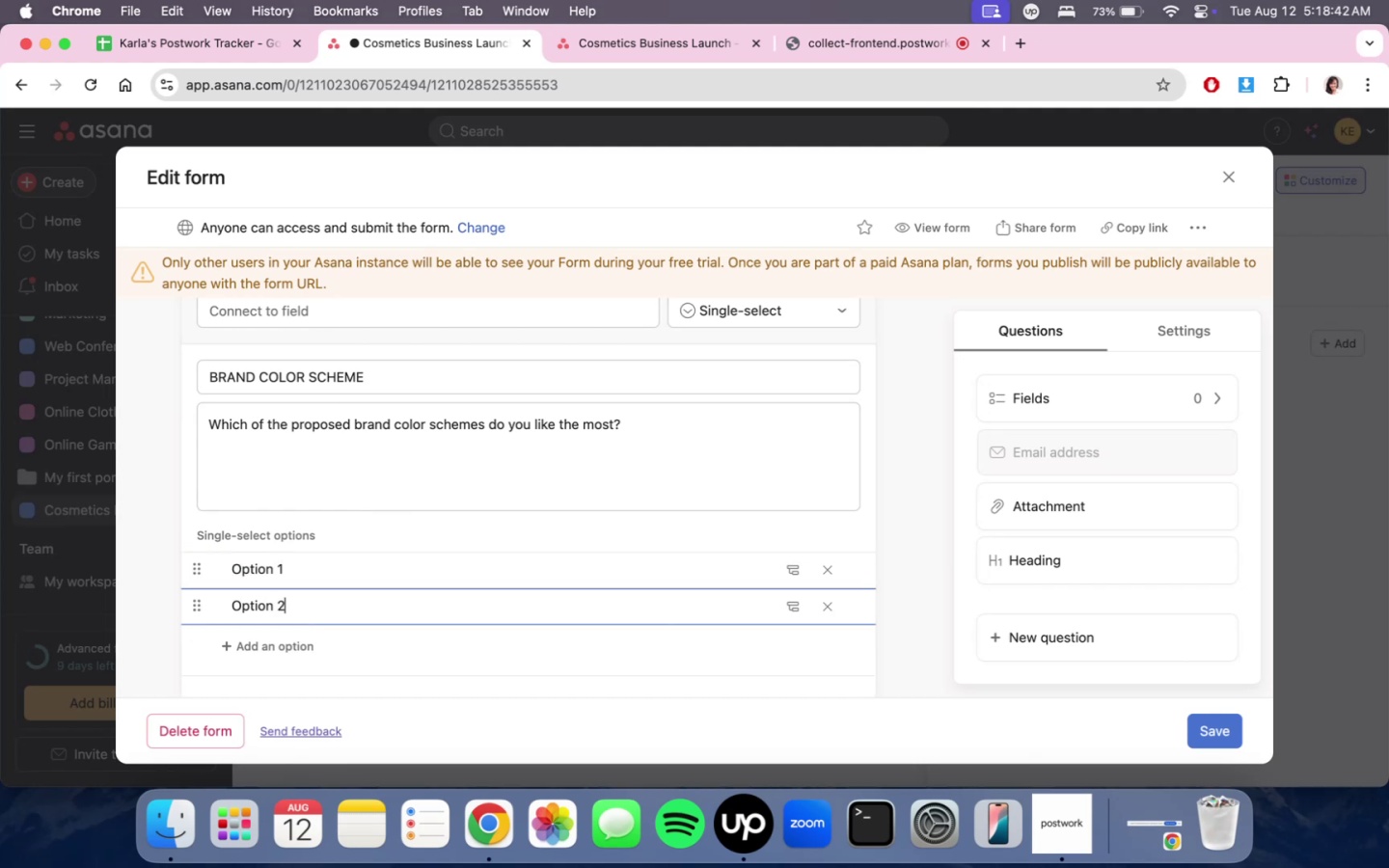 
key(Enter)
 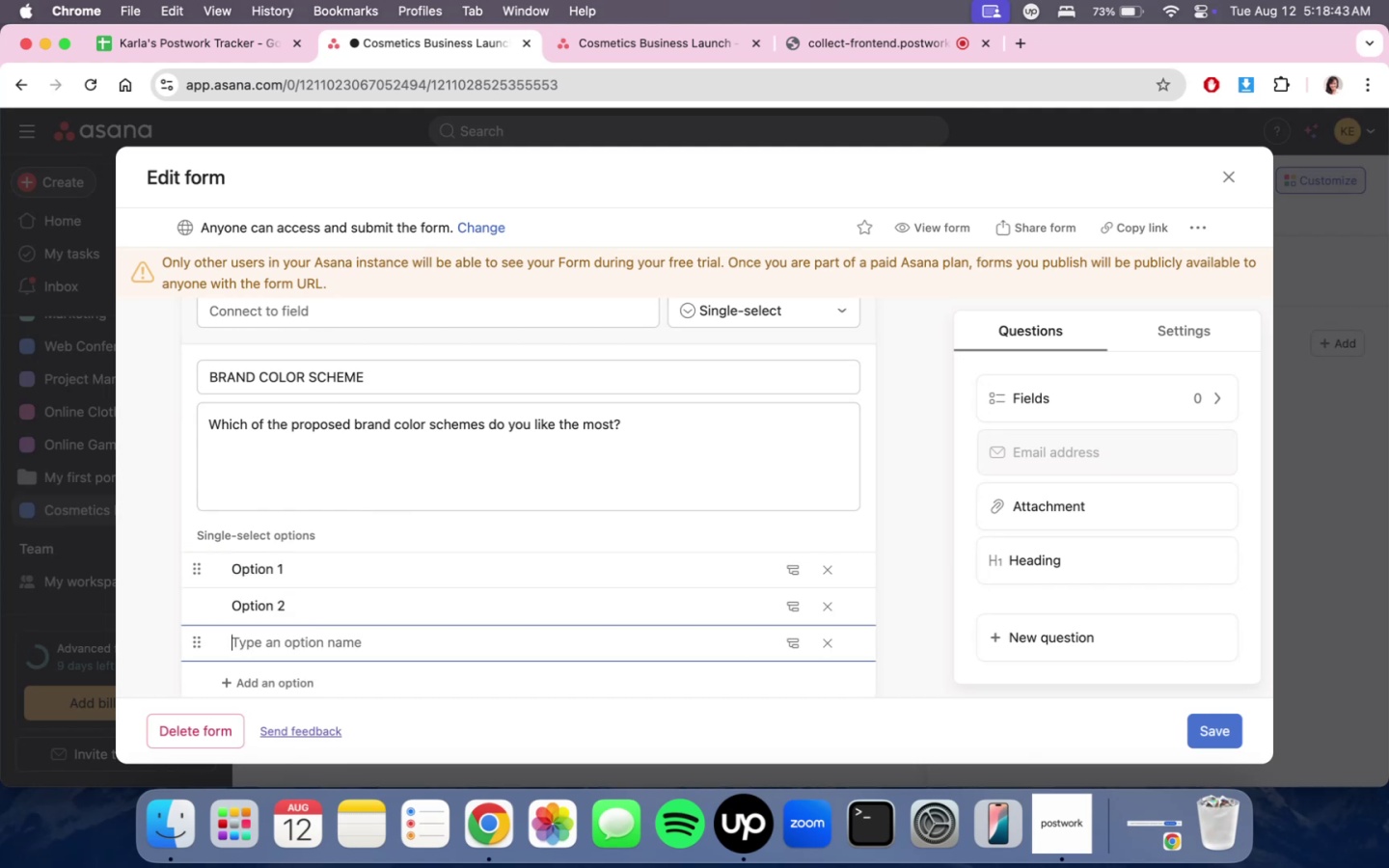 
type(Optio )
key(Backspace)
key(Backspace)
type(n)
key(Backspace)
type(ion)
key(Backspace)
key(Backspace)
key(Backspace)
type(on 3)
 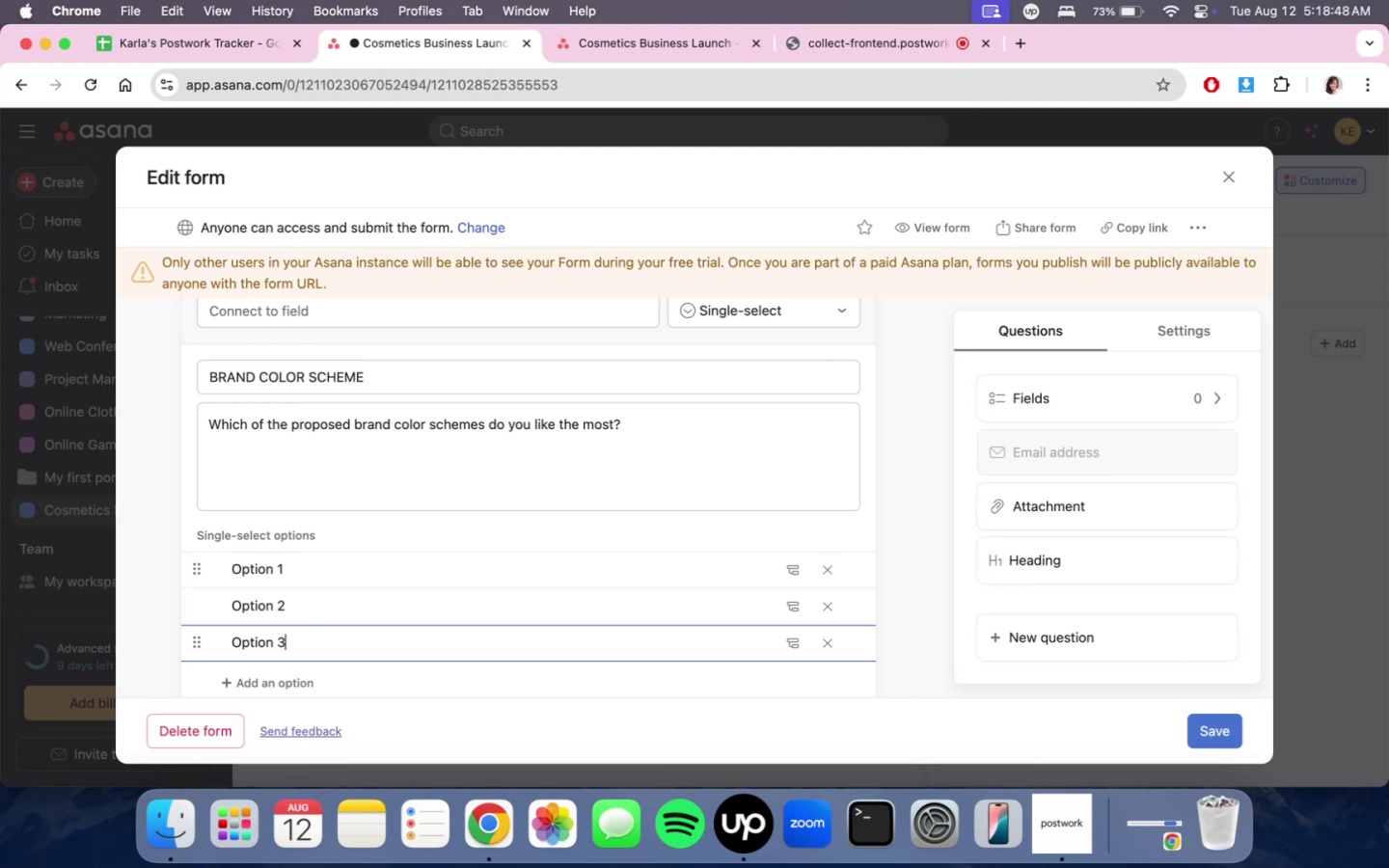 
key(Enter)
 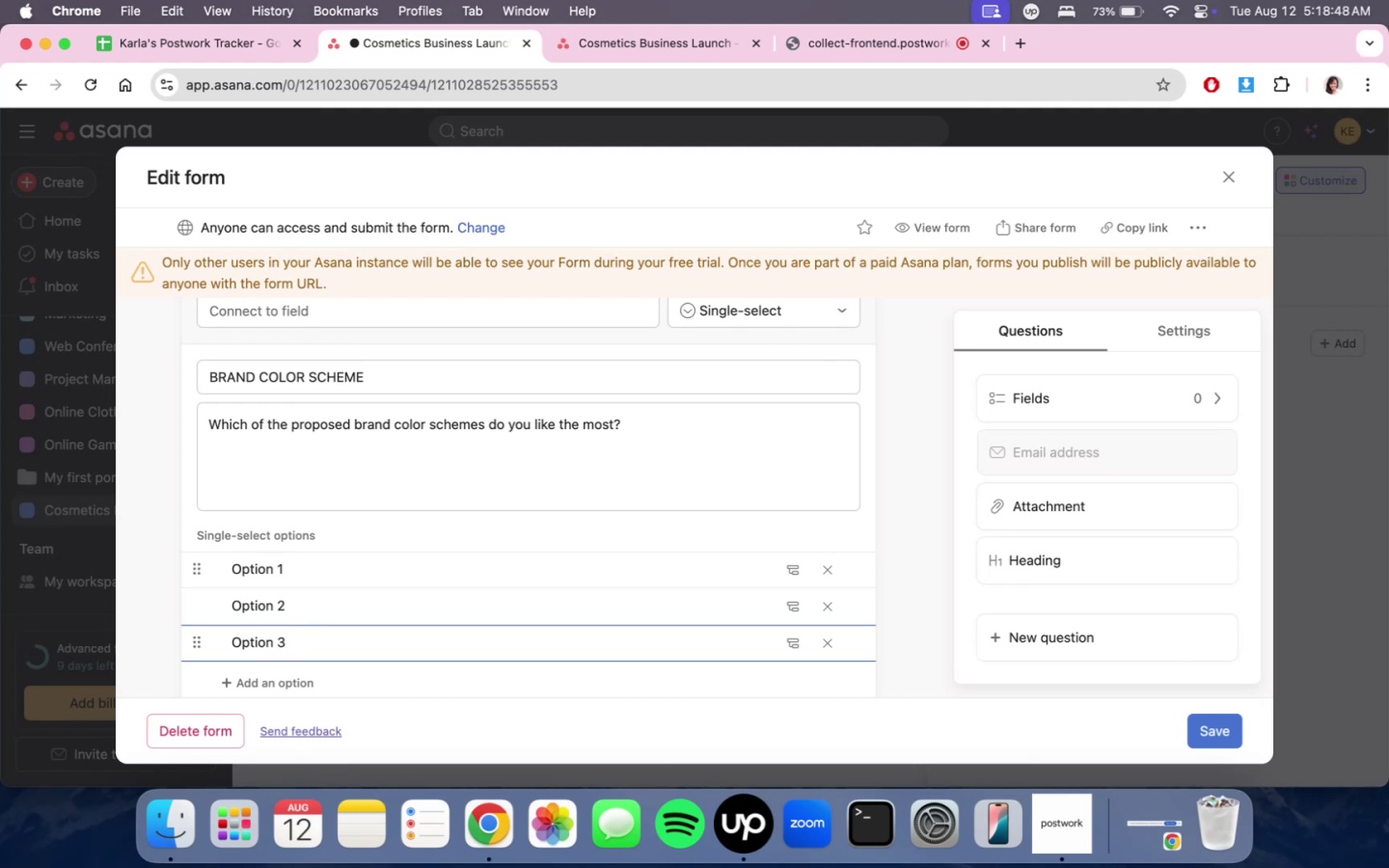 
type(Option 5)
 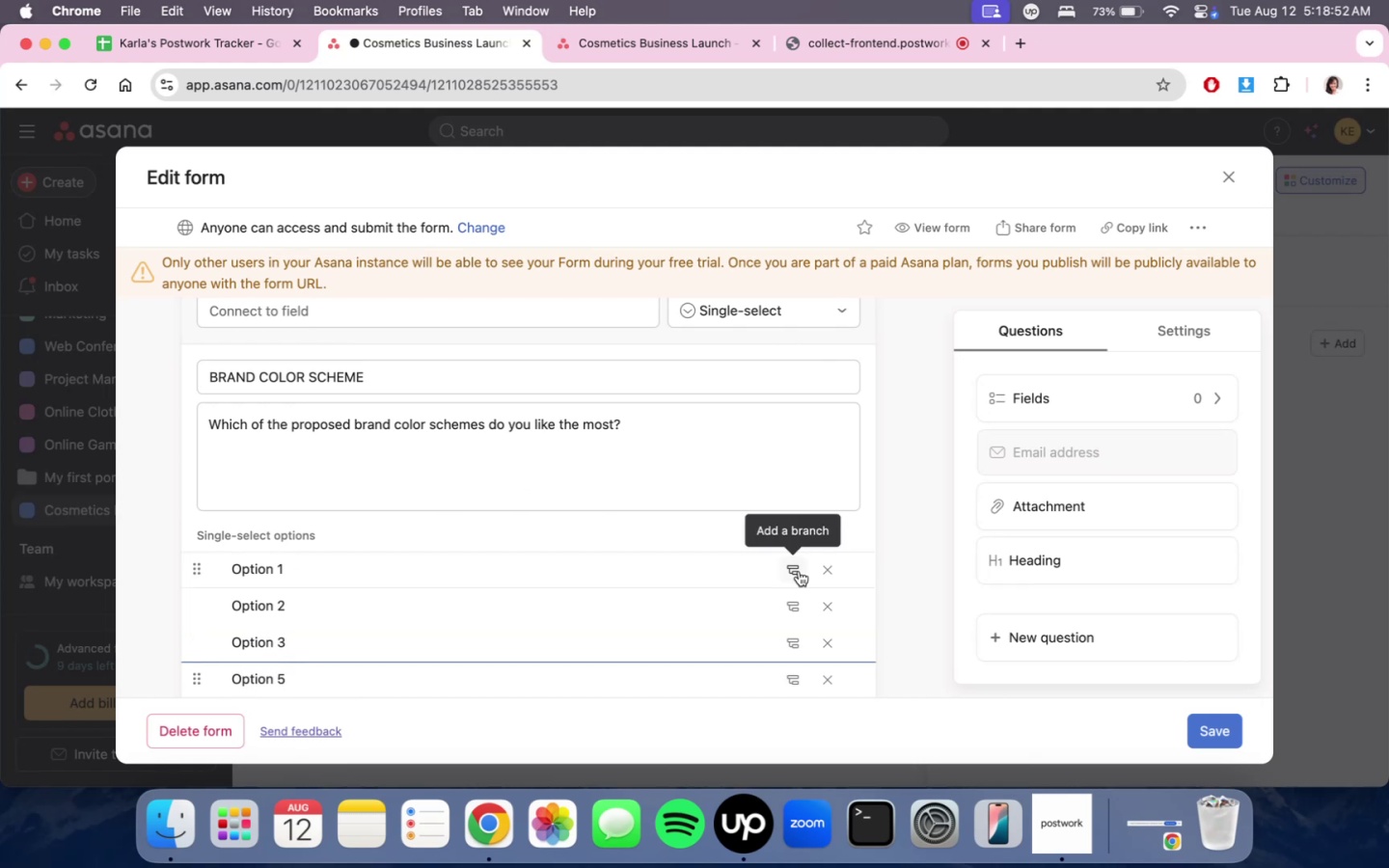 
left_click([799, 571])
 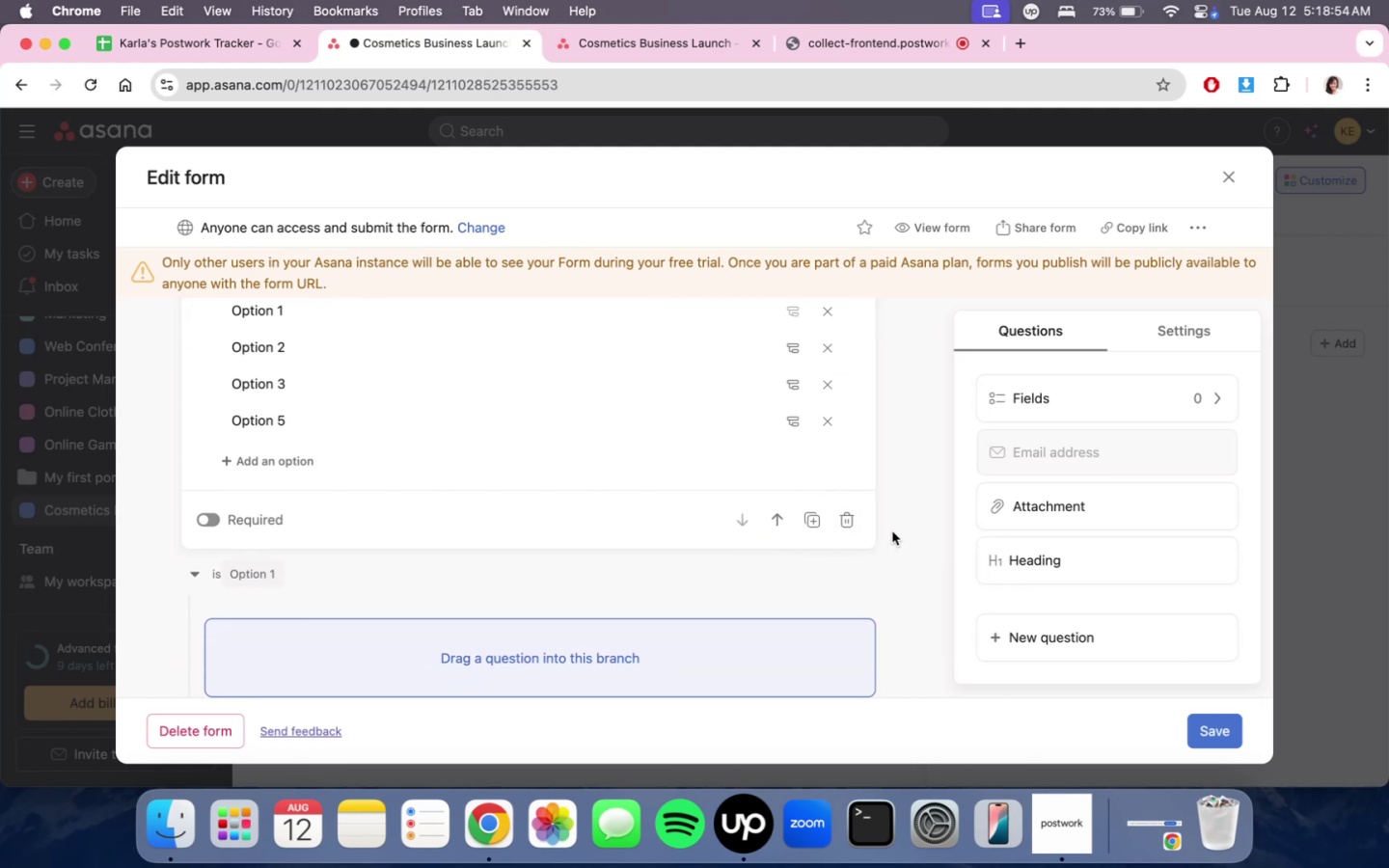 
scroll: coordinate [778, 624], scroll_direction: down, amount: 10.0
 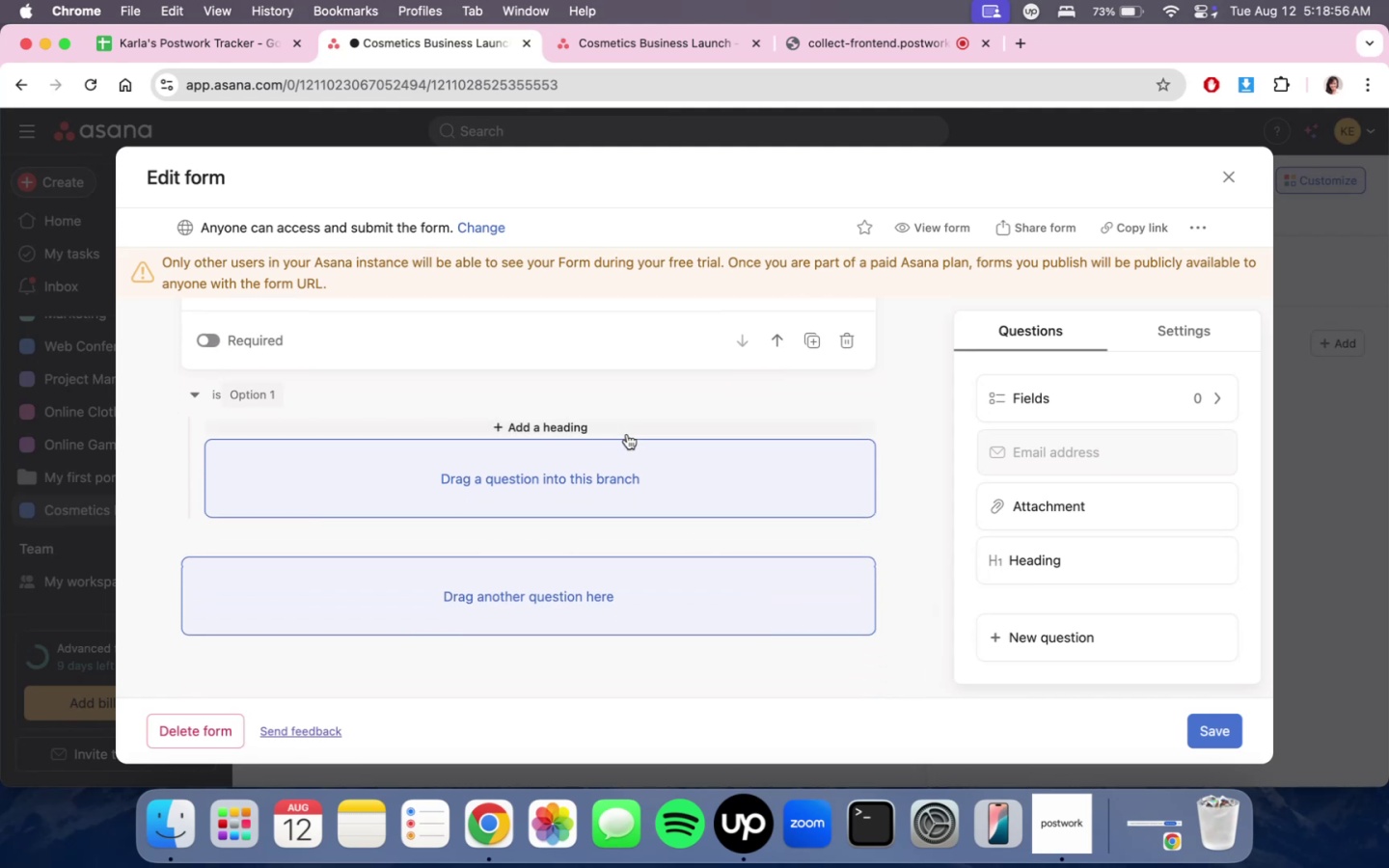 
left_click([637, 440])
 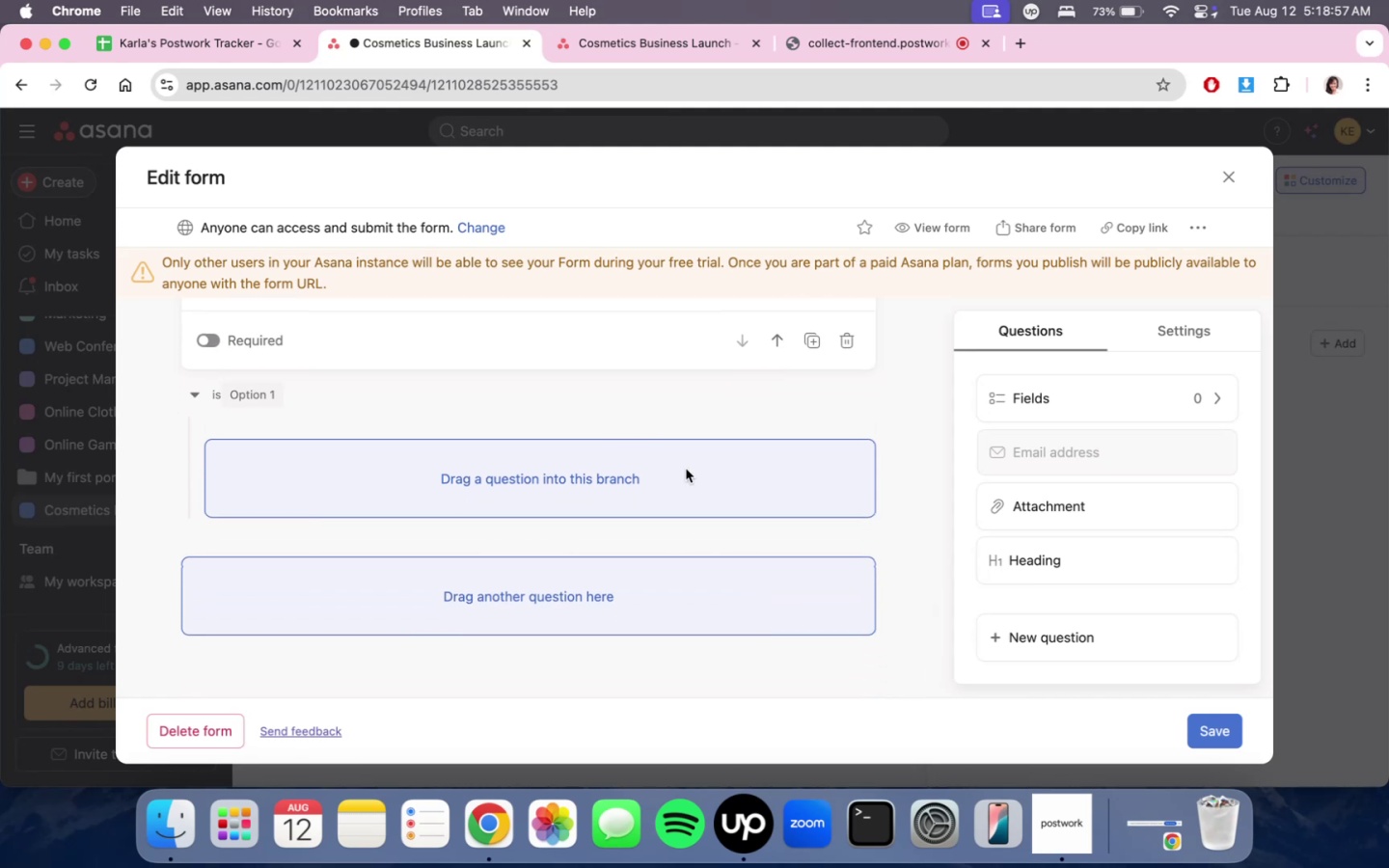 
double_click([686, 469])
 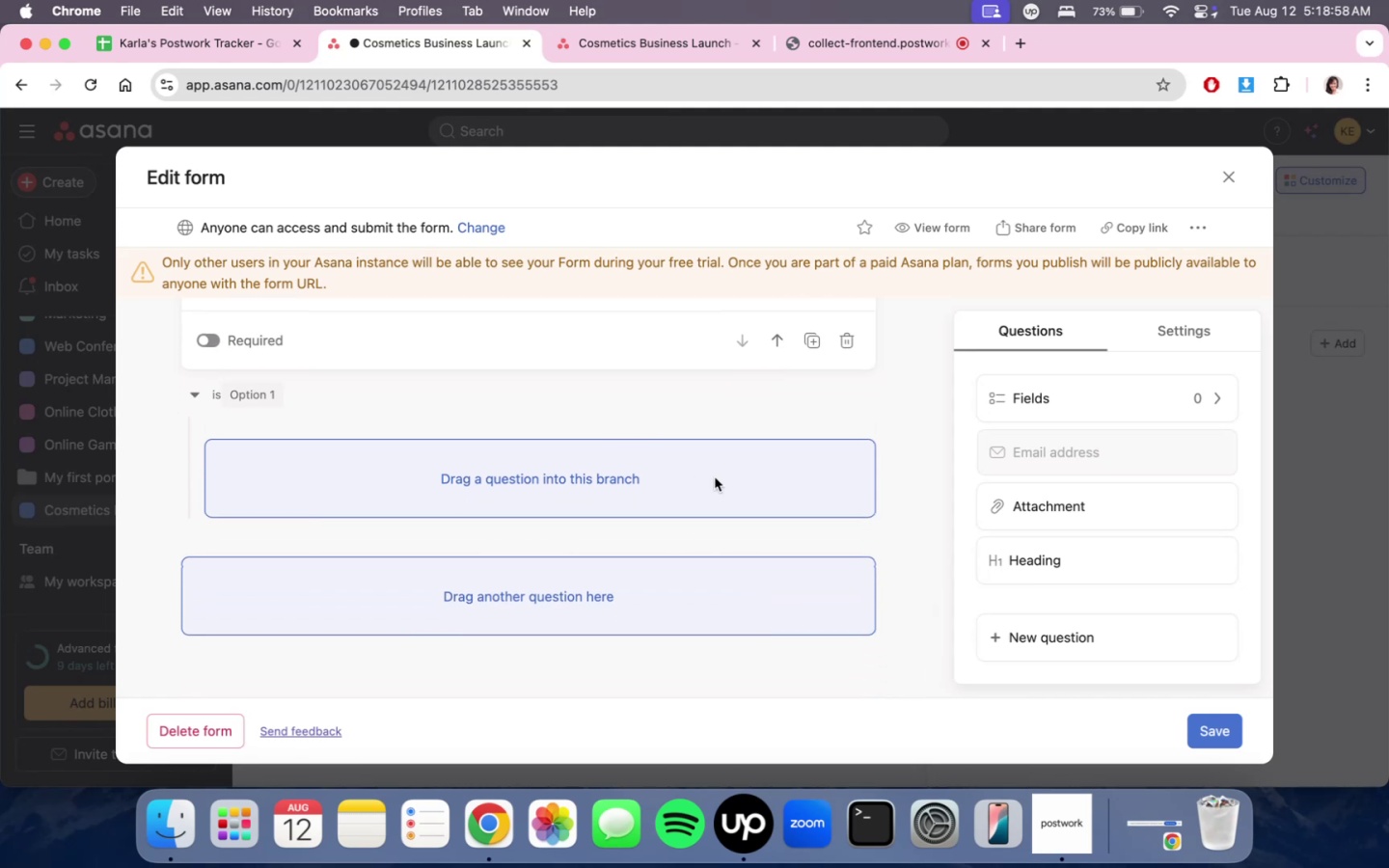 
scroll: coordinate [877, 511], scroll_direction: up, amount: 11.0
 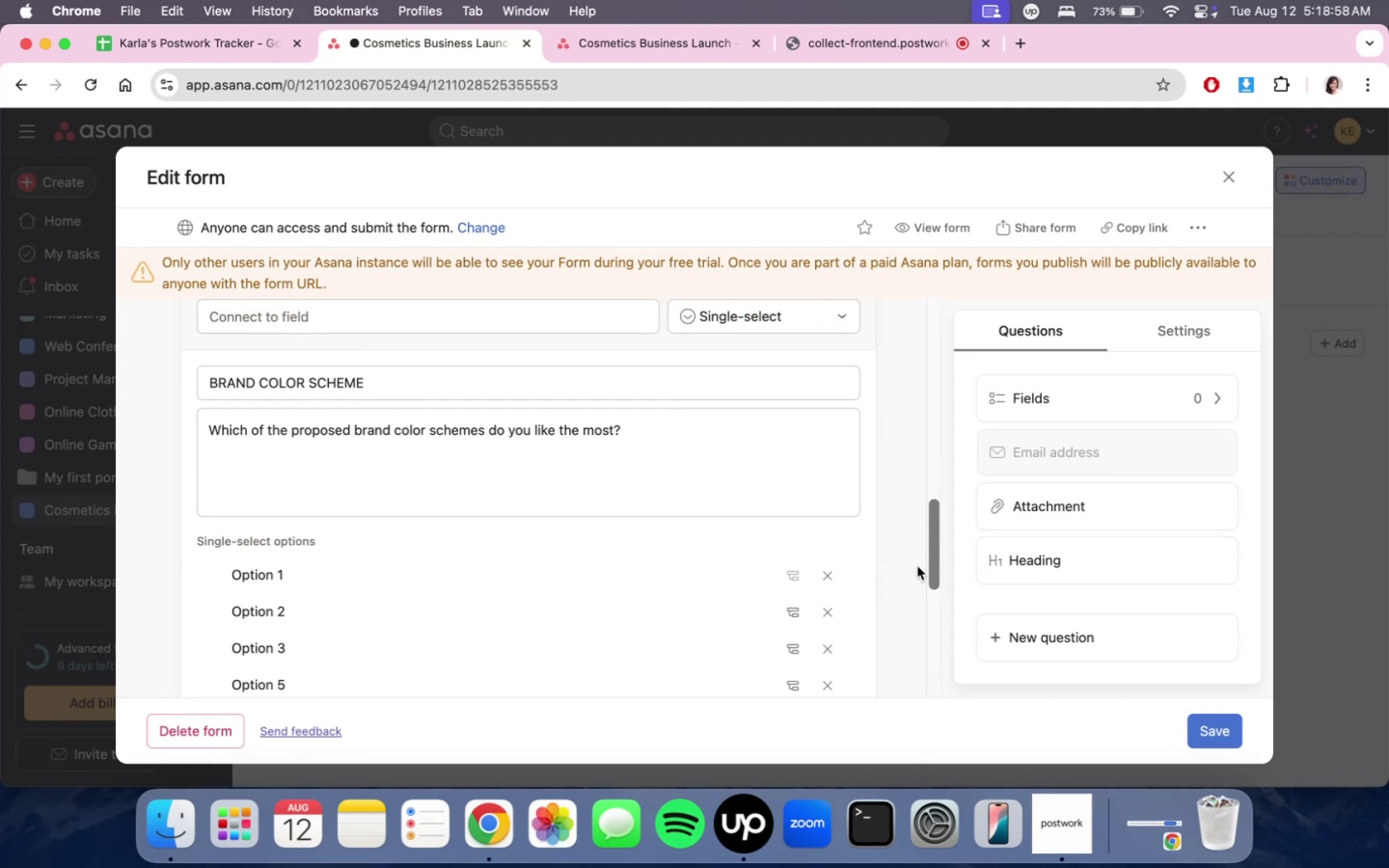 
left_click([900, 572])
 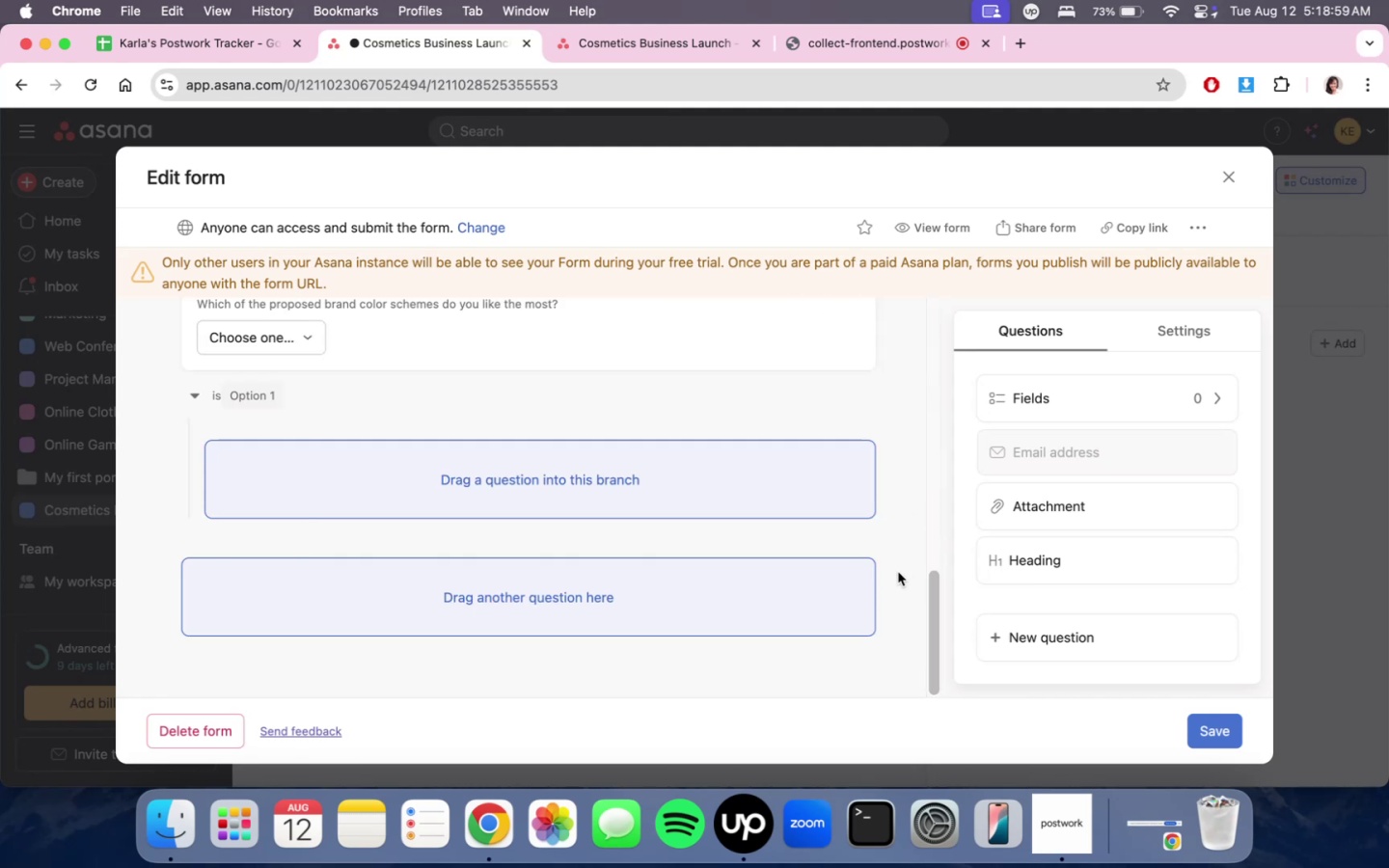 
scroll: coordinate [836, 556], scroll_direction: up, amount: 2.0
 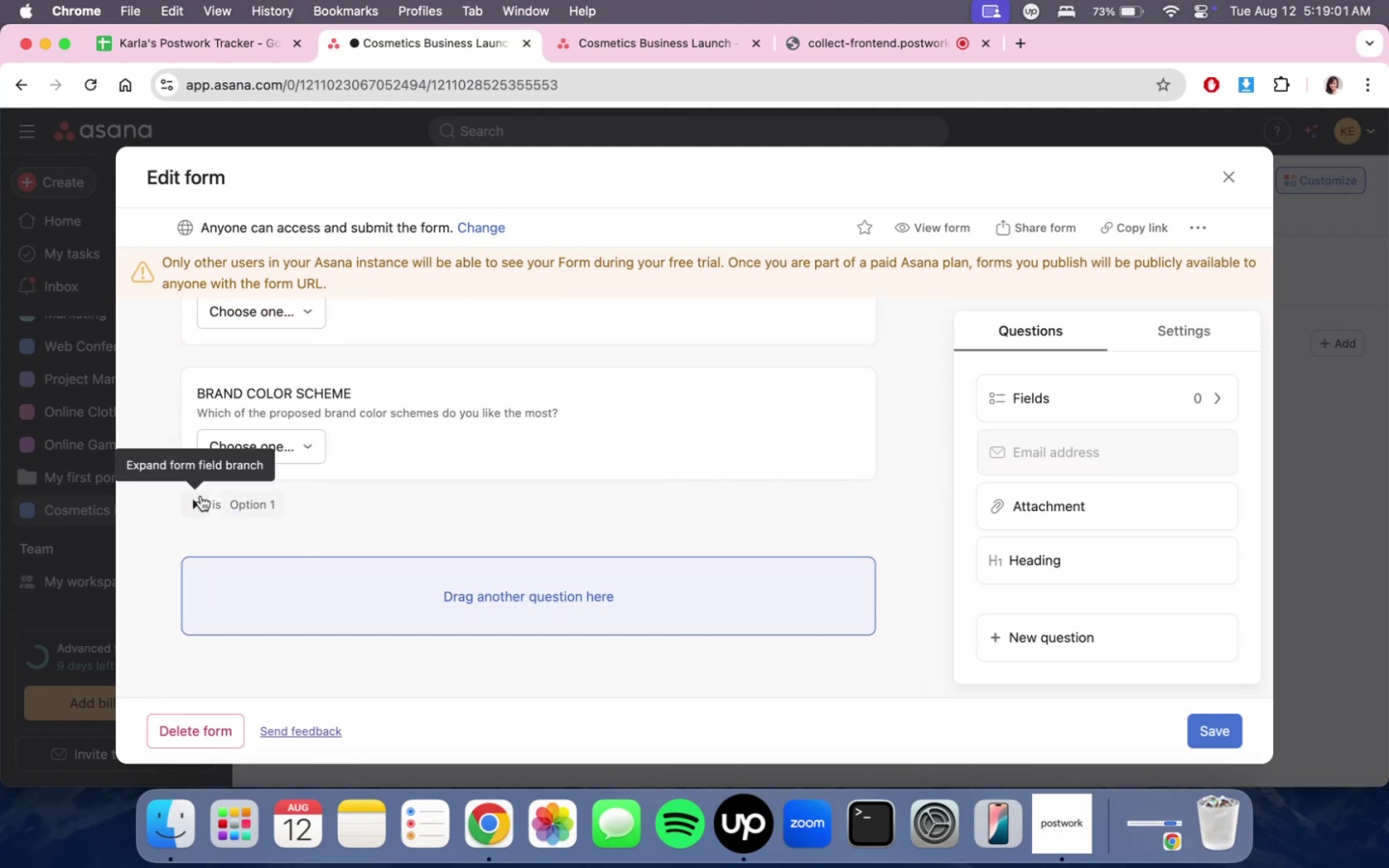 
left_click([194, 505])
 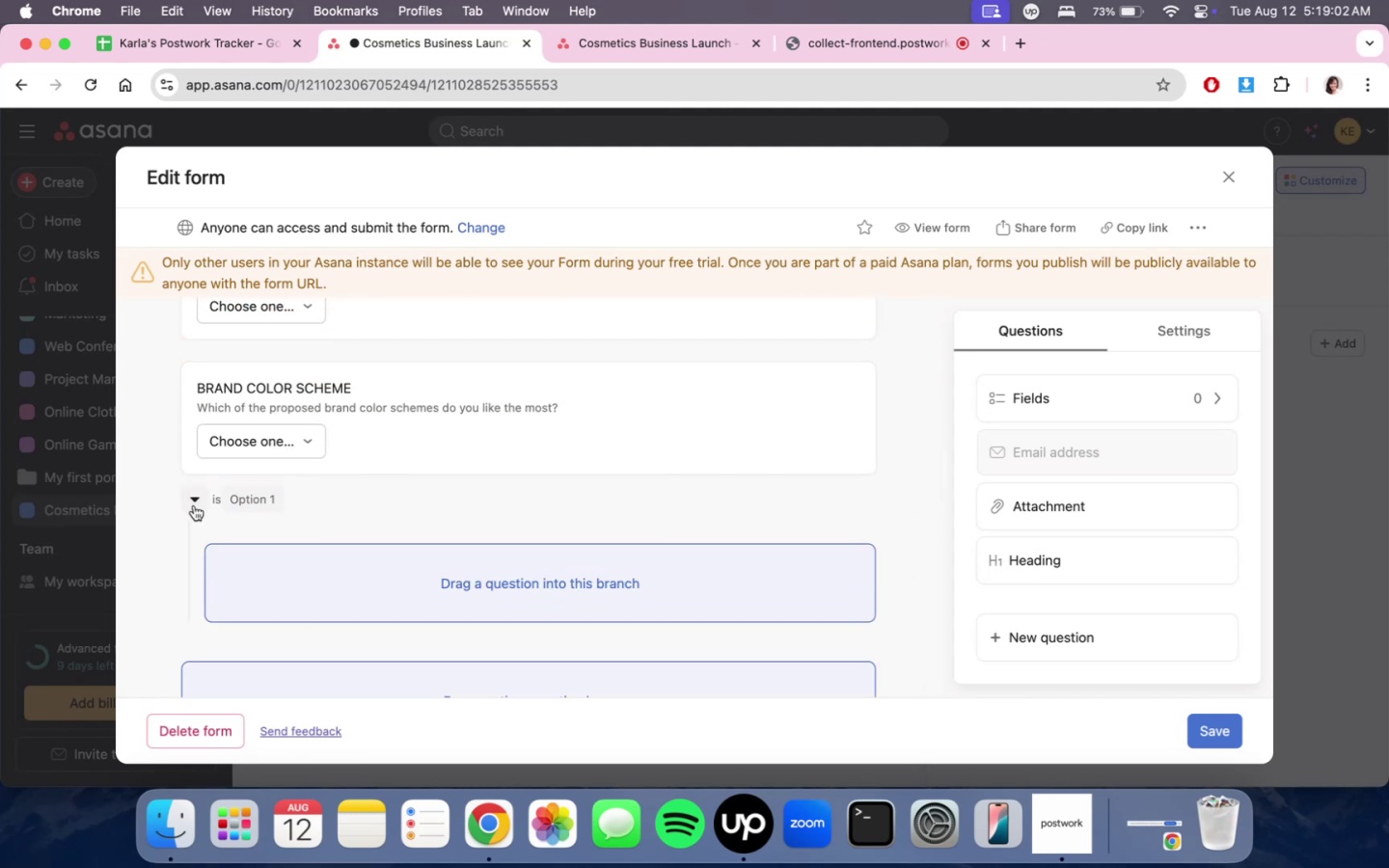 
double_click([194, 505])
 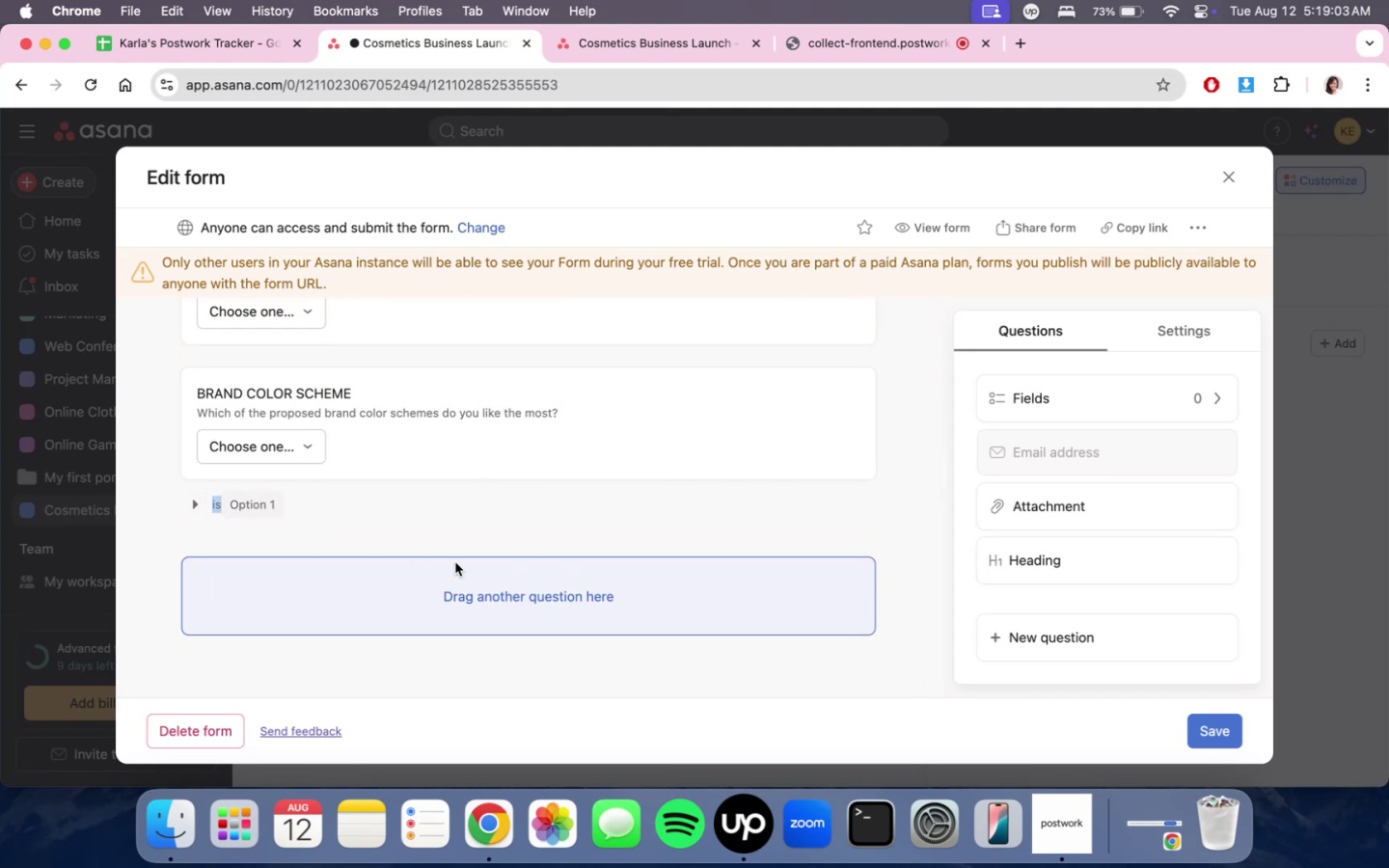 
scroll: coordinate [516, 583], scroll_direction: up, amount: 7.0
 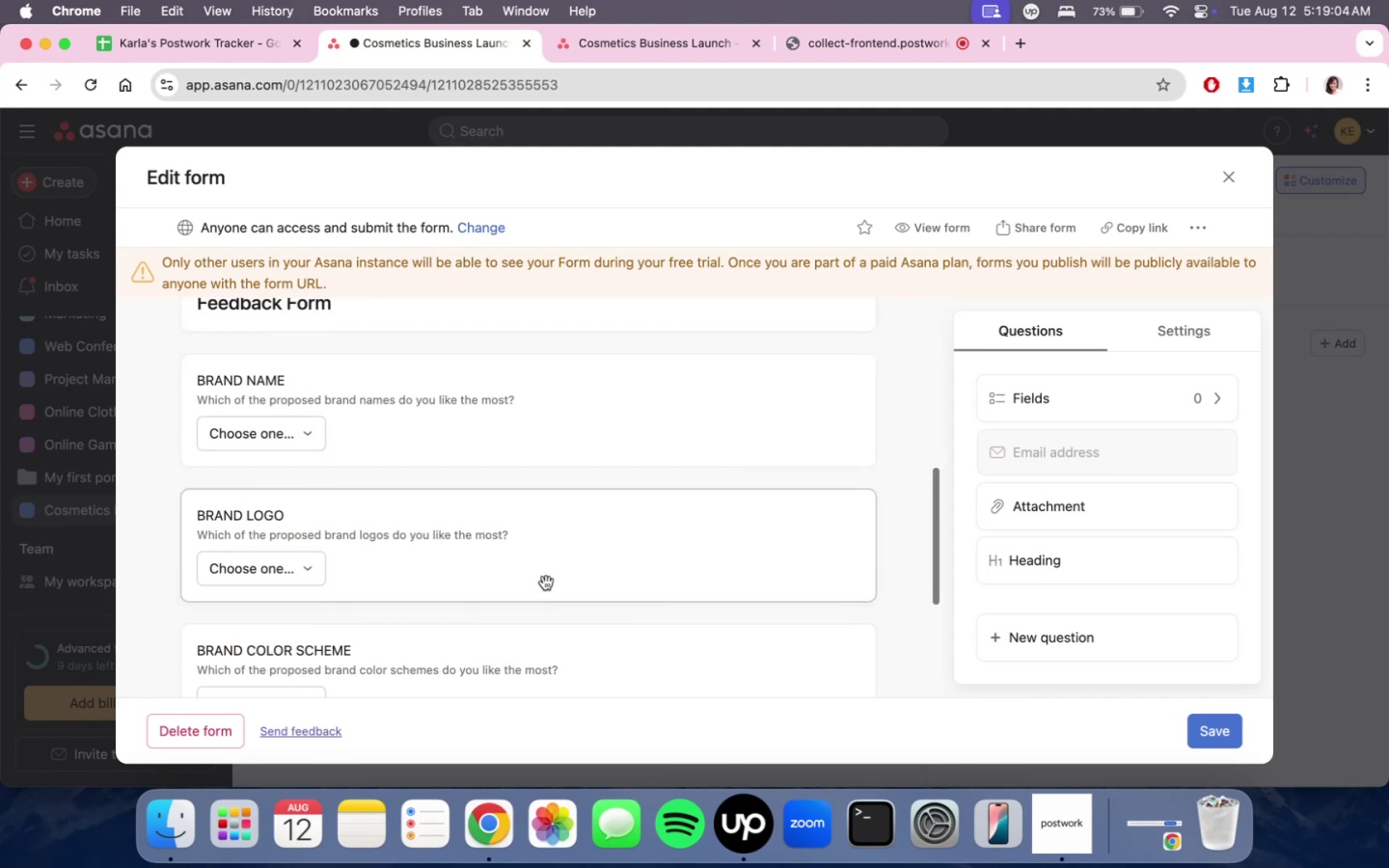 
scroll: coordinate [547, 592], scroll_direction: down, amount: 4.0
 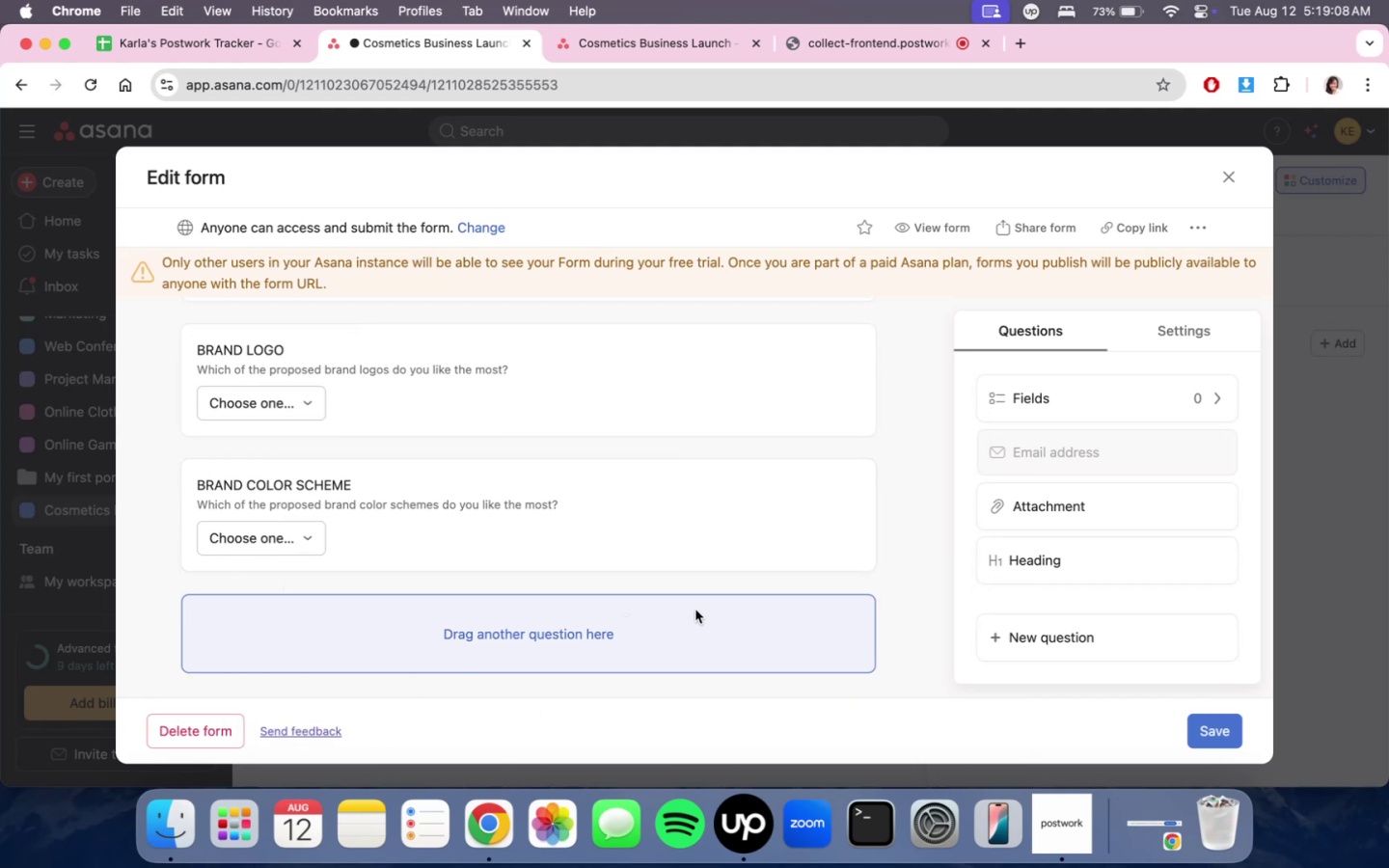 
left_click([285, 531])
 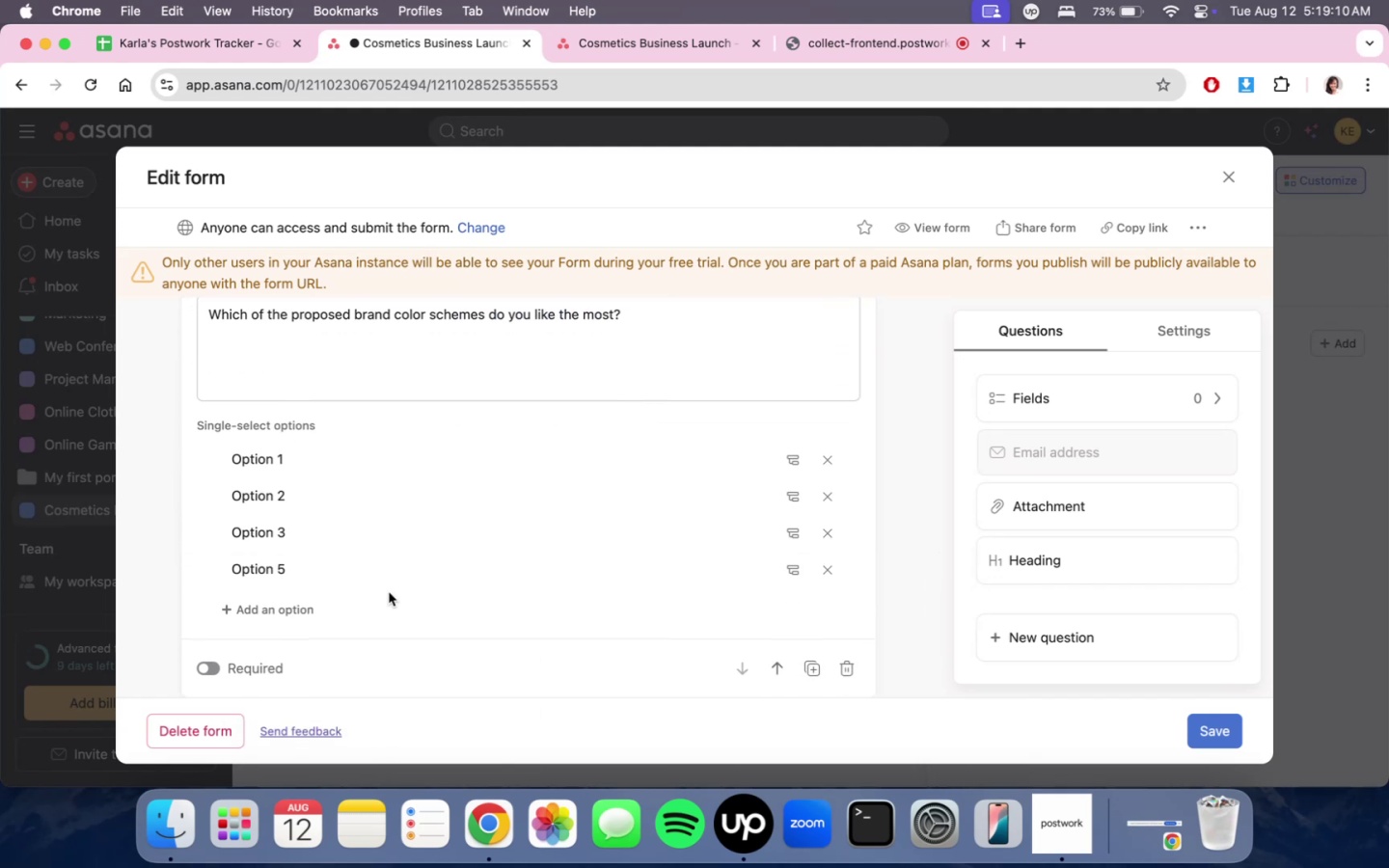 
left_click([366, 567])
 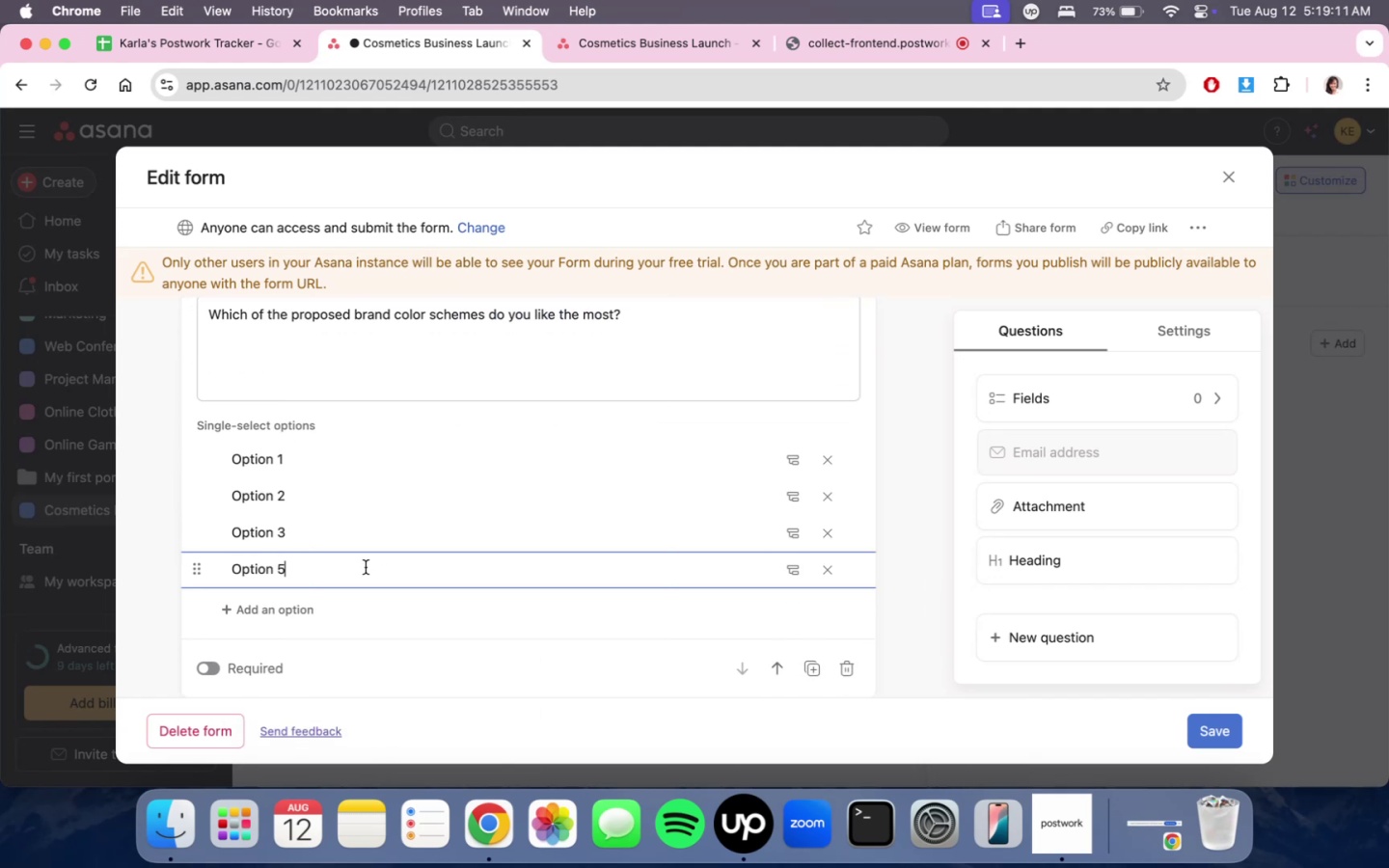 
key(Backspace)
 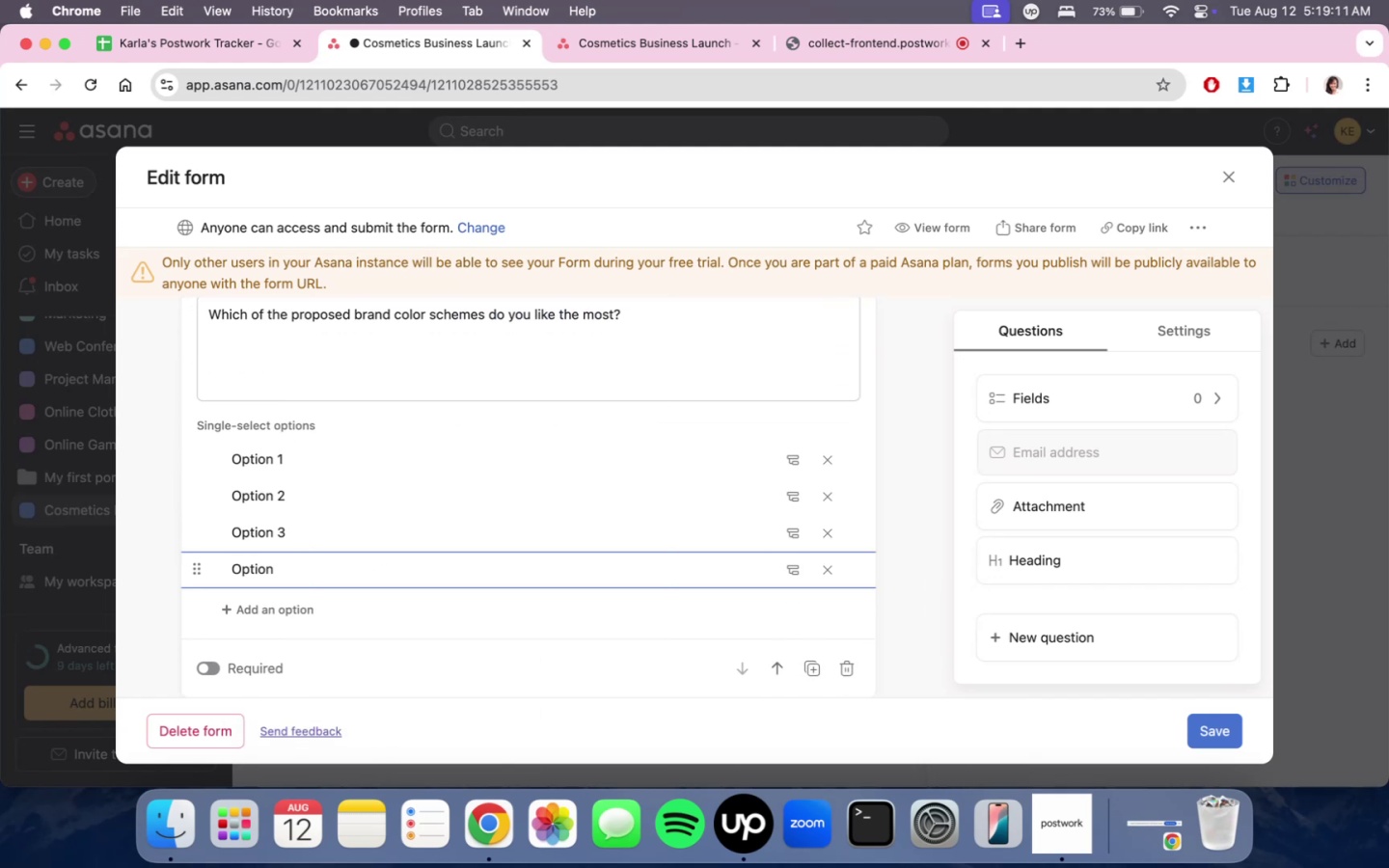 
key(4)
 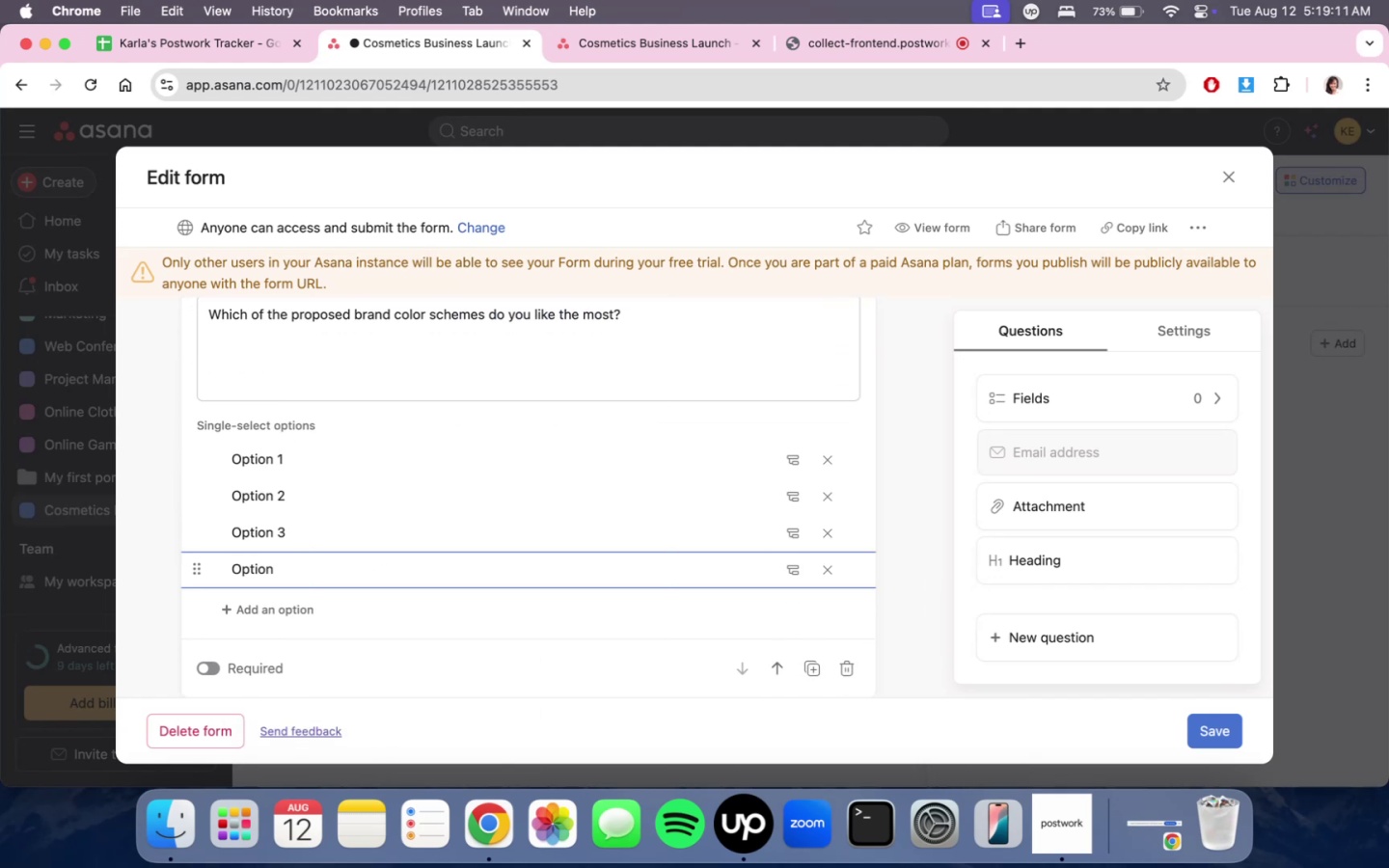 
key(Enter)
 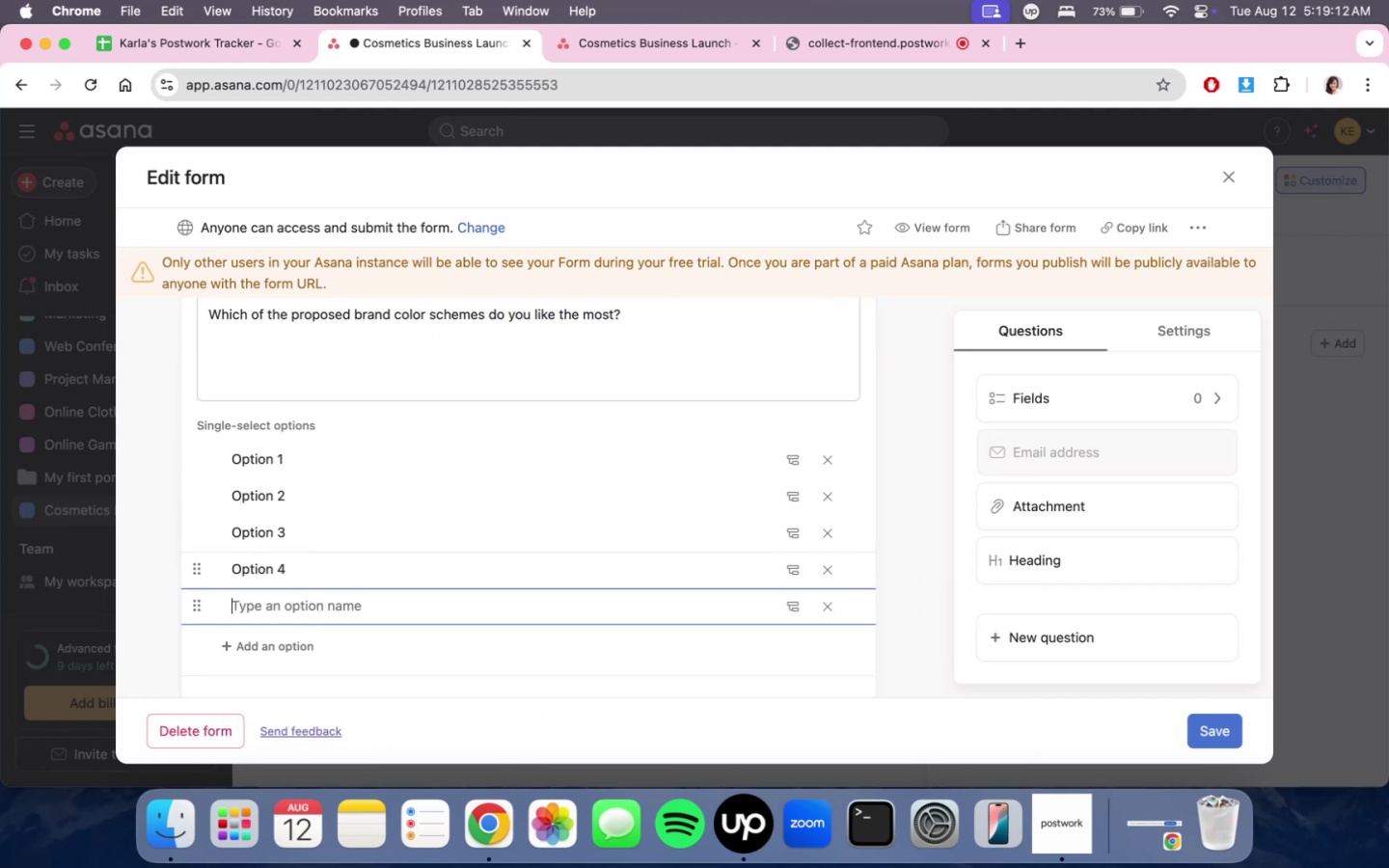 
type(Option 5)
 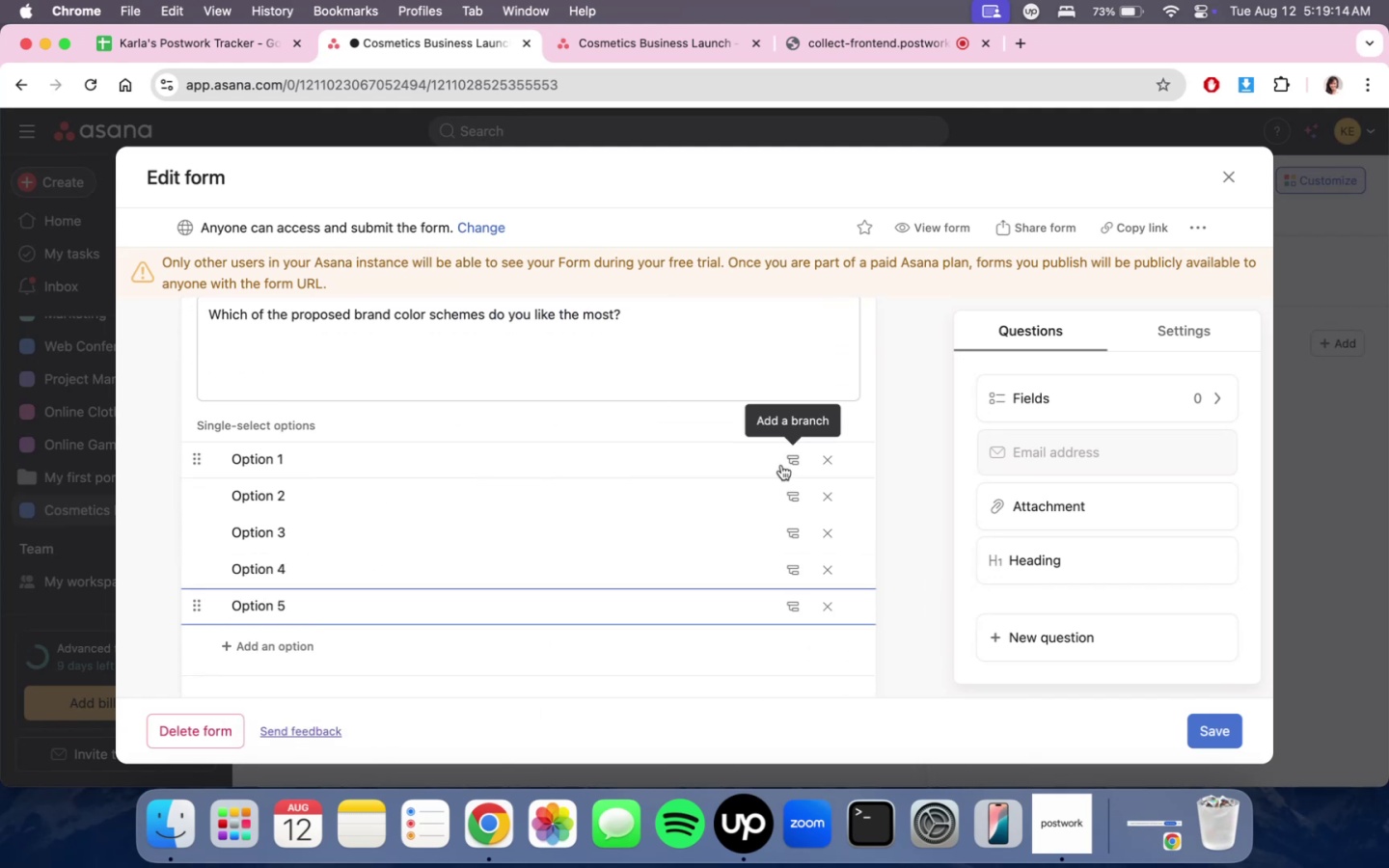 
left_click([892, 528])
 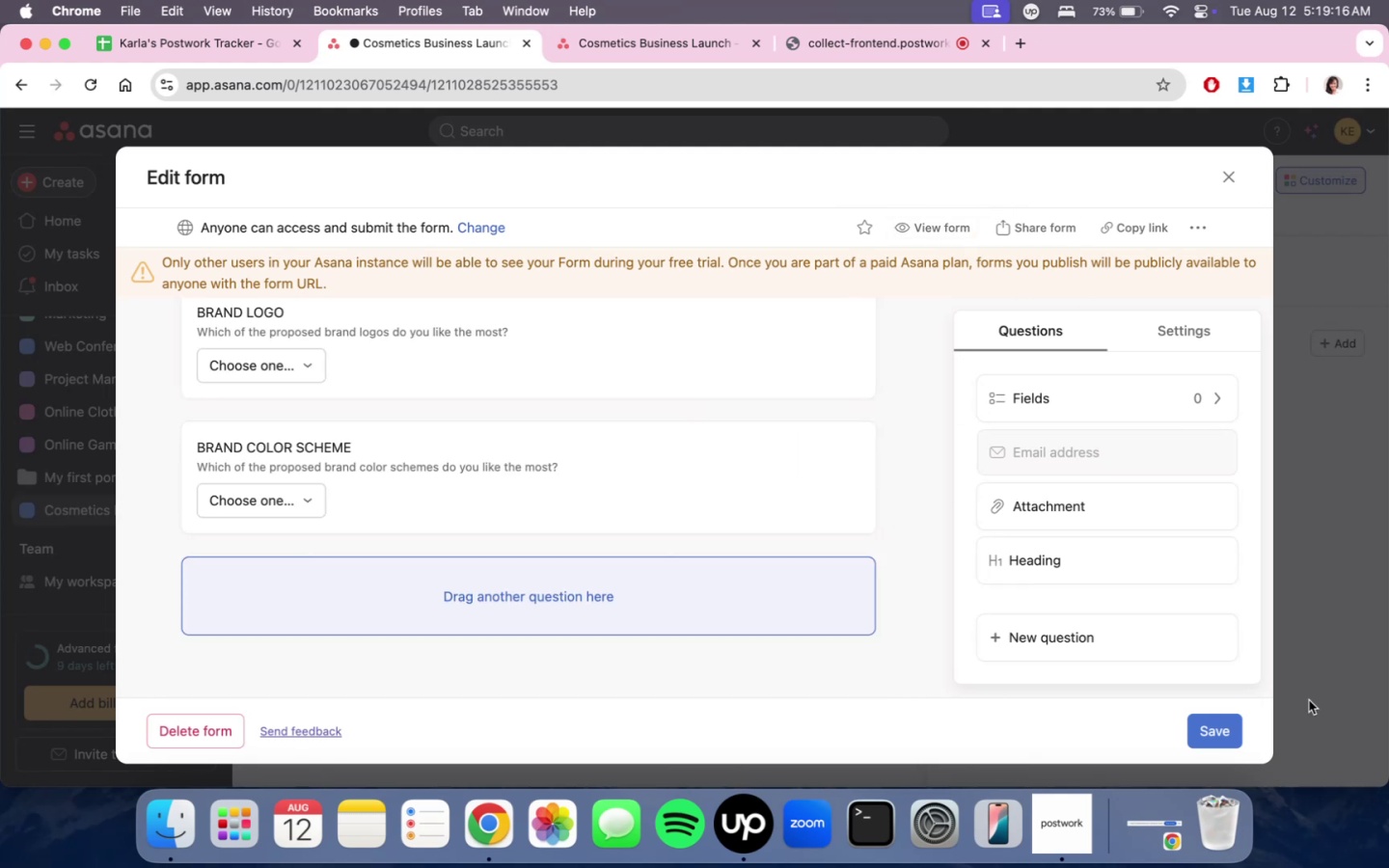 
left_click([1219, 735])
 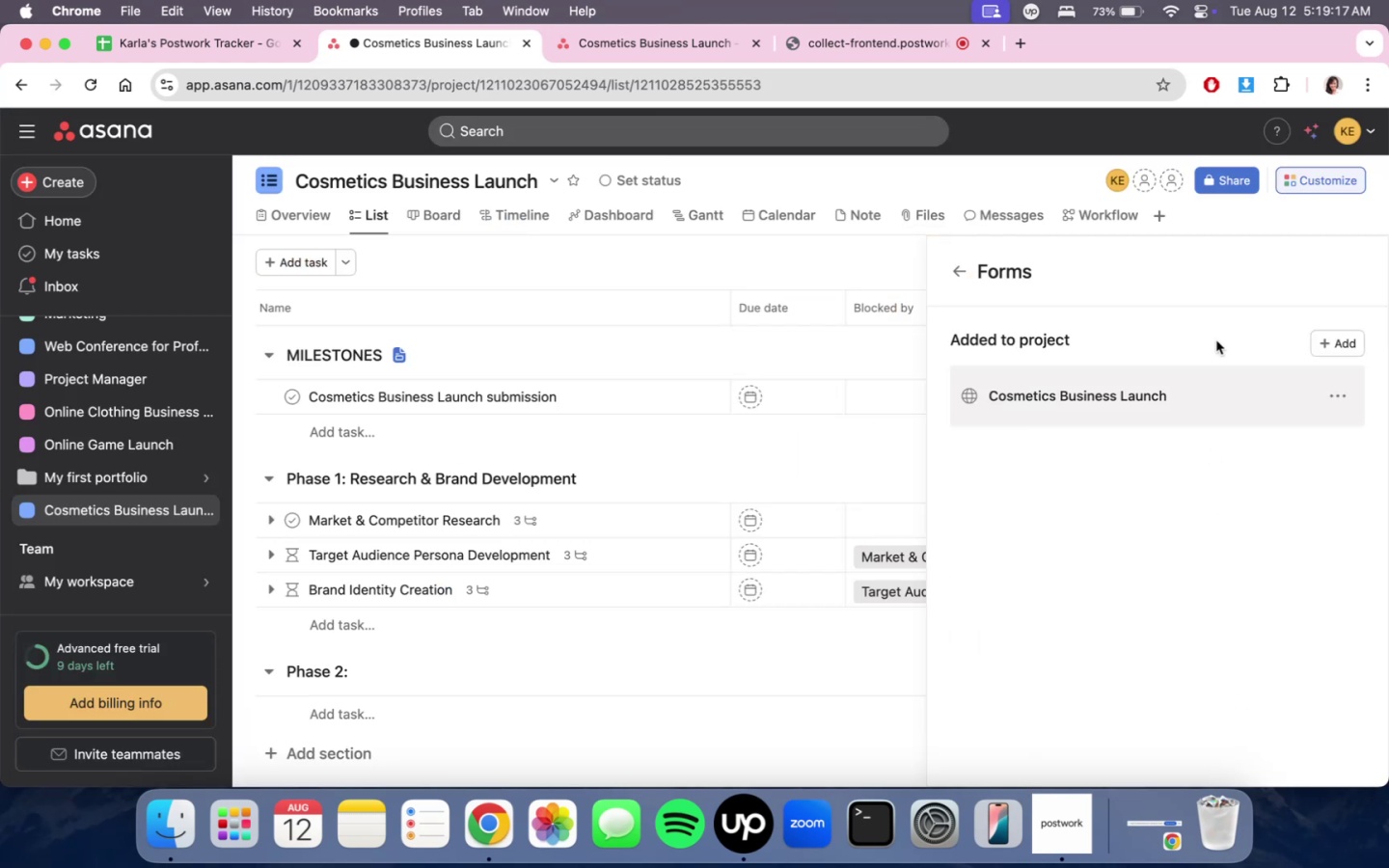 
left_click([1148, 419])
 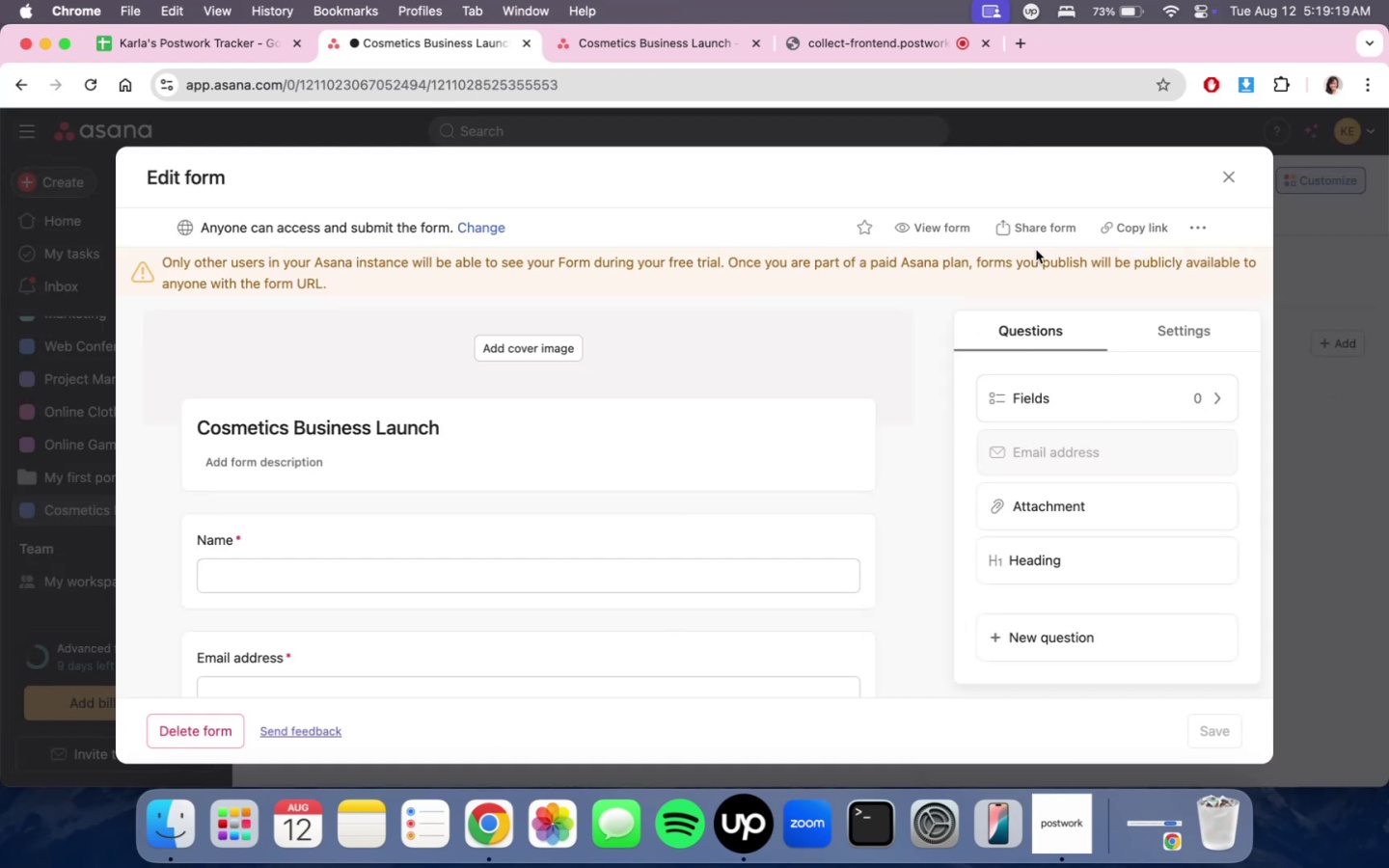 
left_click([937, 223])
 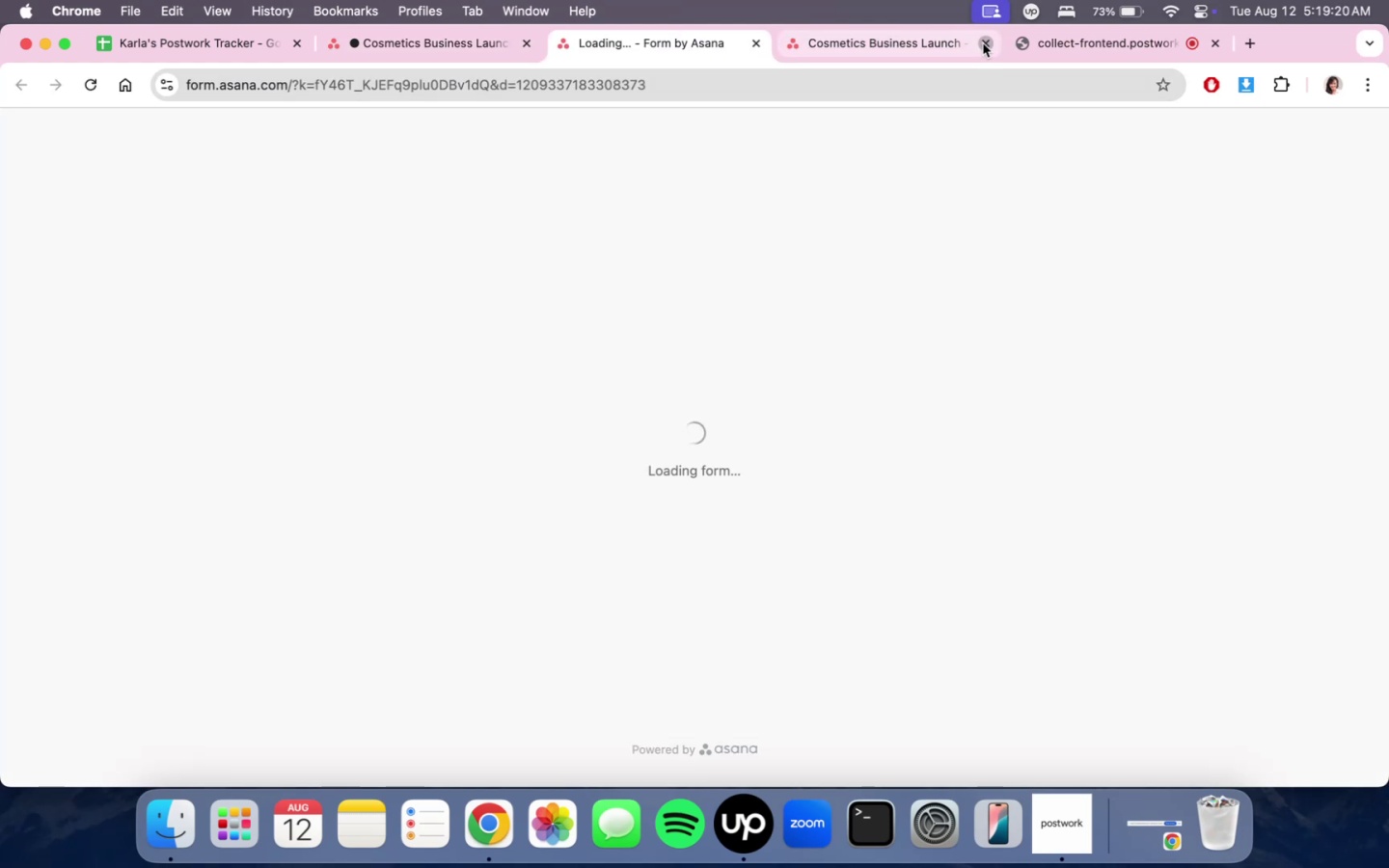 
scroll: coordinate [886, 532], scroll_direction: down, amount: 7.0
 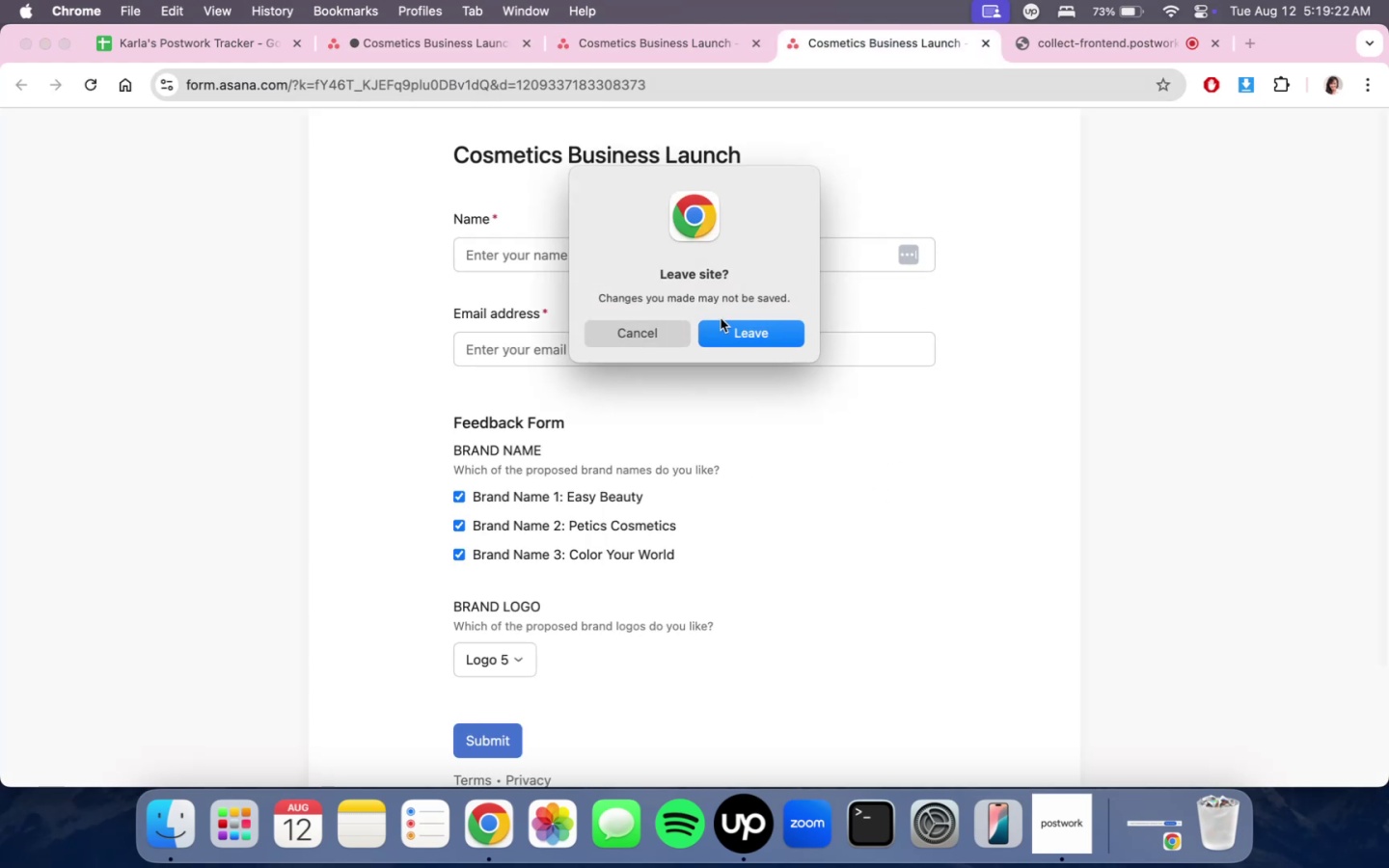 
left_click([647, 328])
 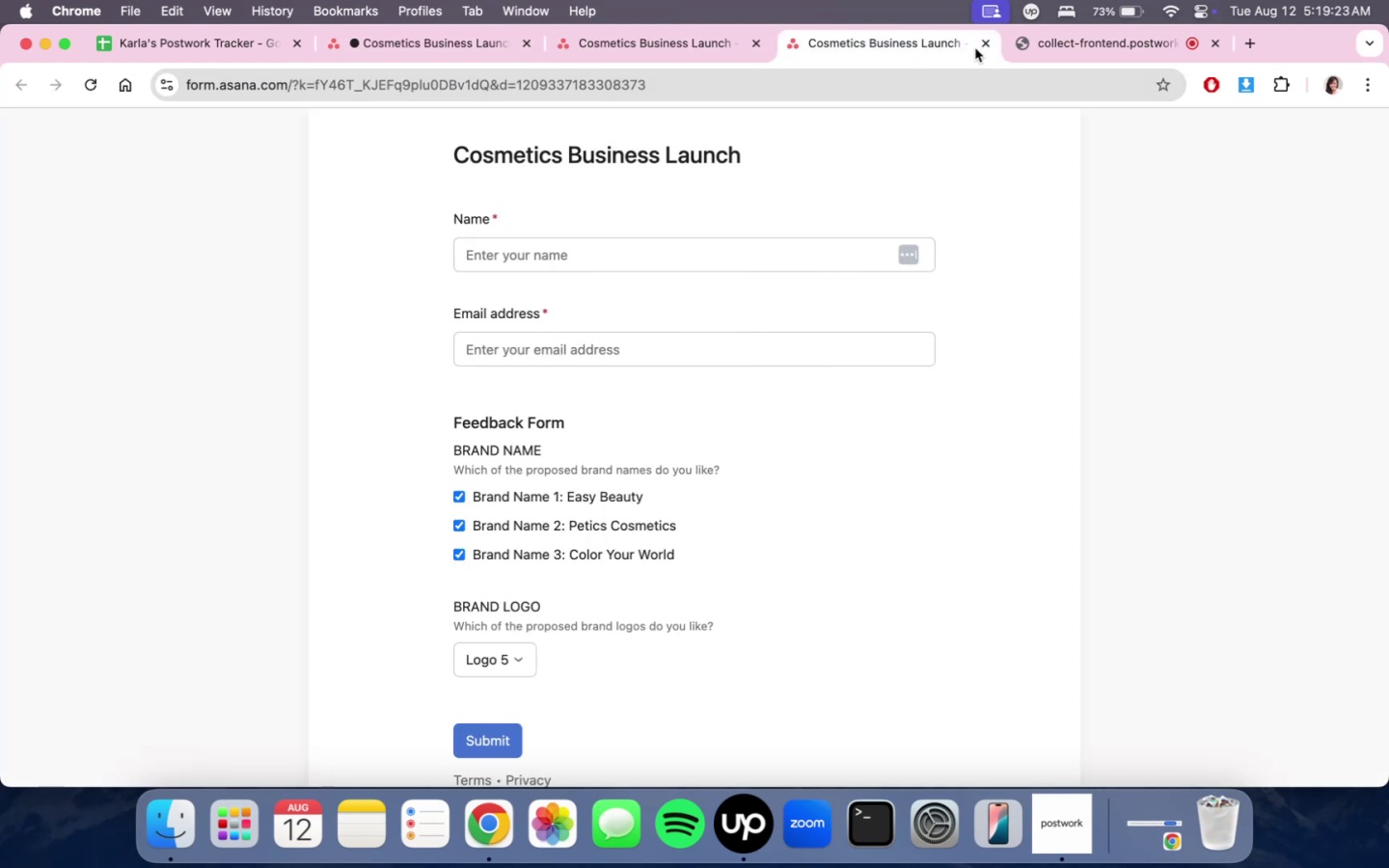 
left_click([982, 41])
 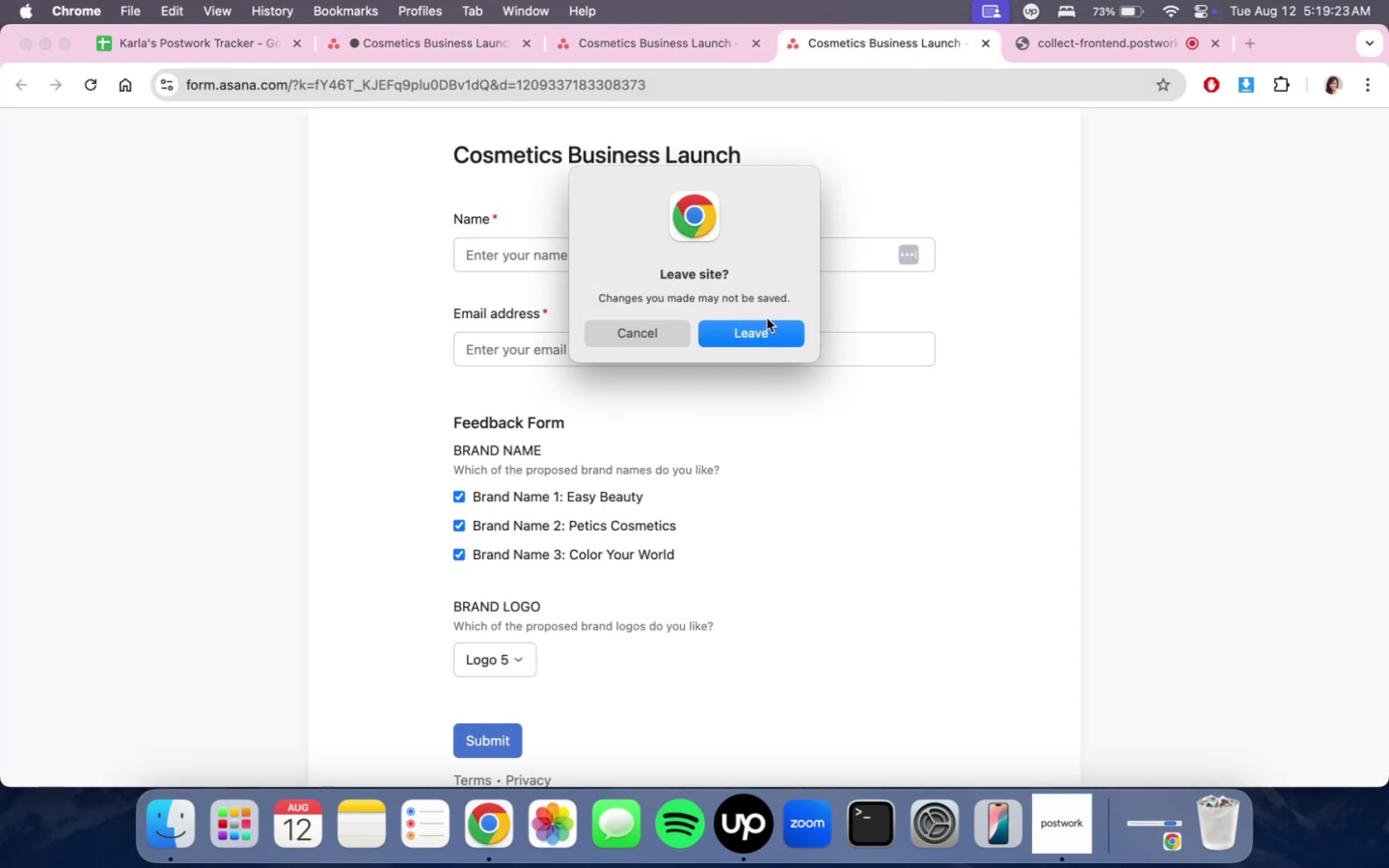 
double_click([740, 336])
 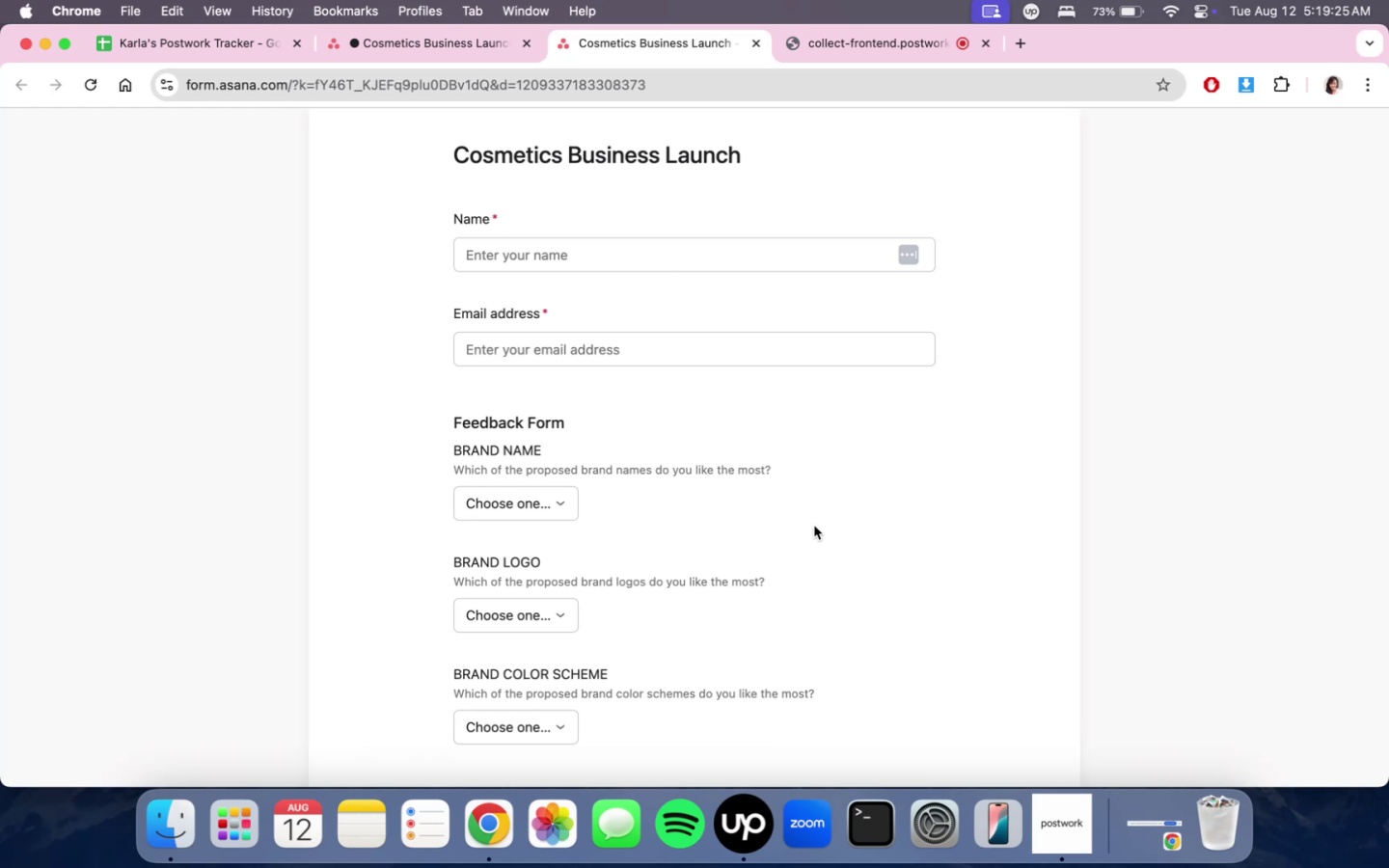 
left_click([844, 21])
 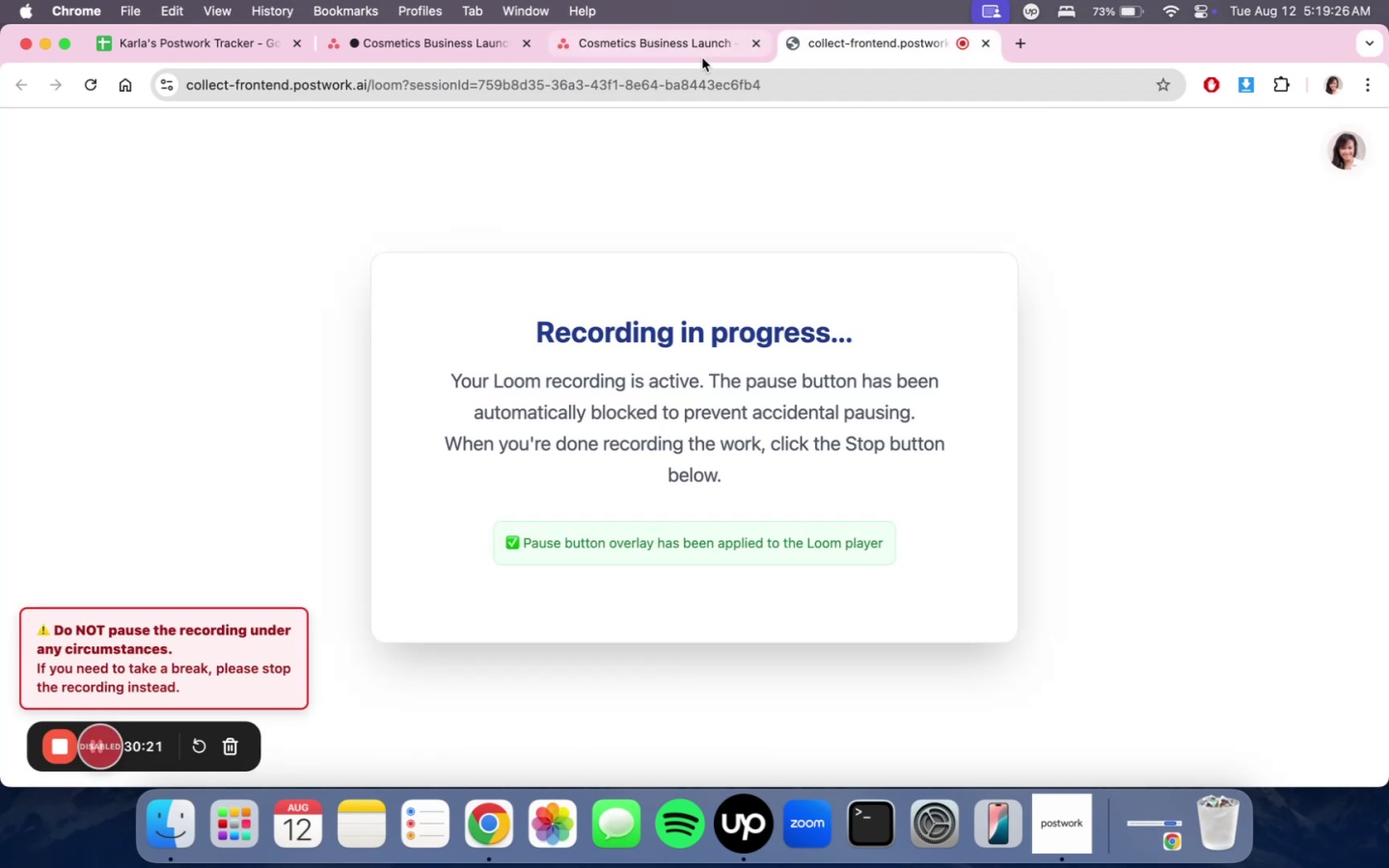 
triple_click([666, 63])
 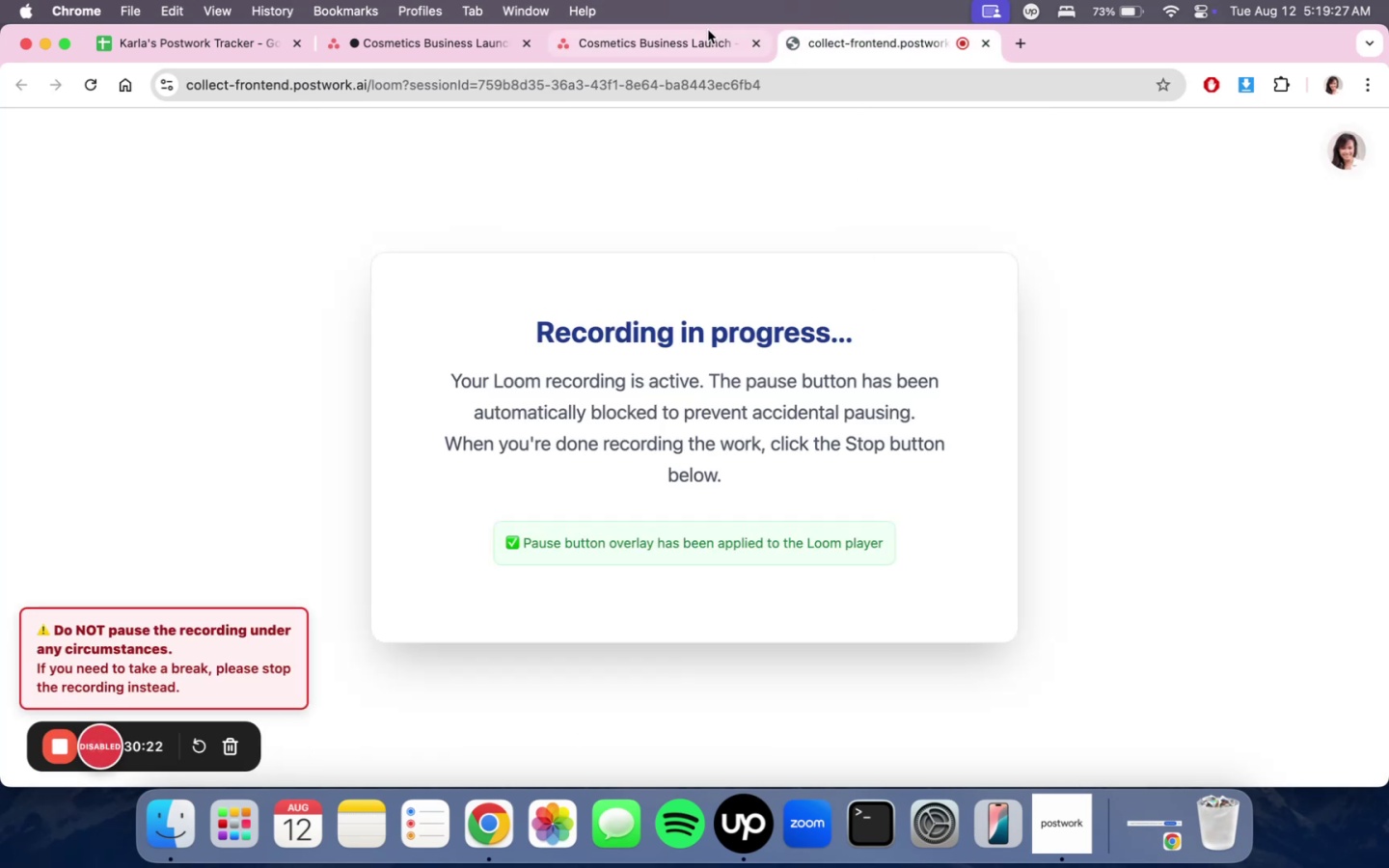 
left_click([690, 35])
 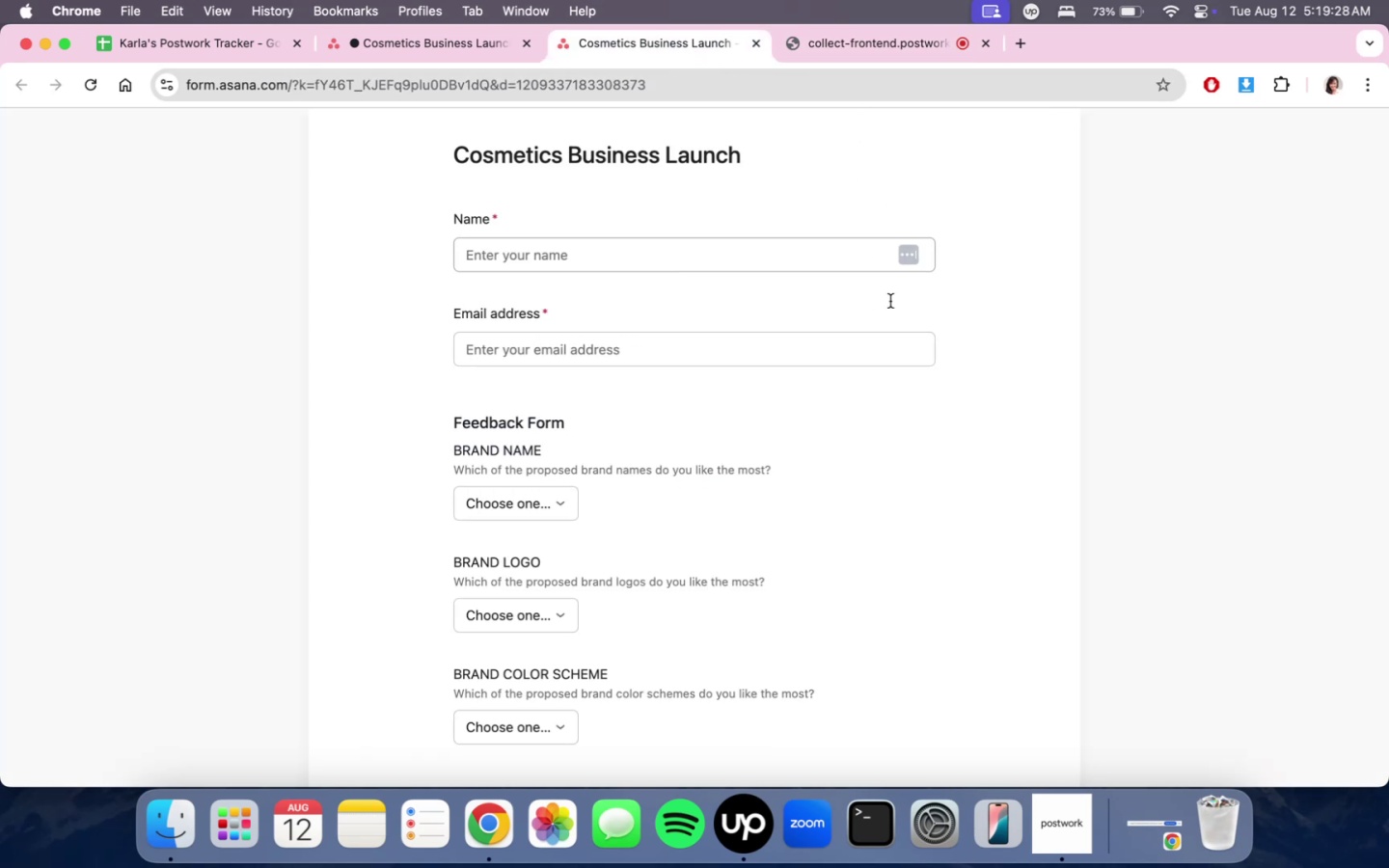 
scroll: coordinate [864, 554], scroll_direction: none, amount: 0.0
 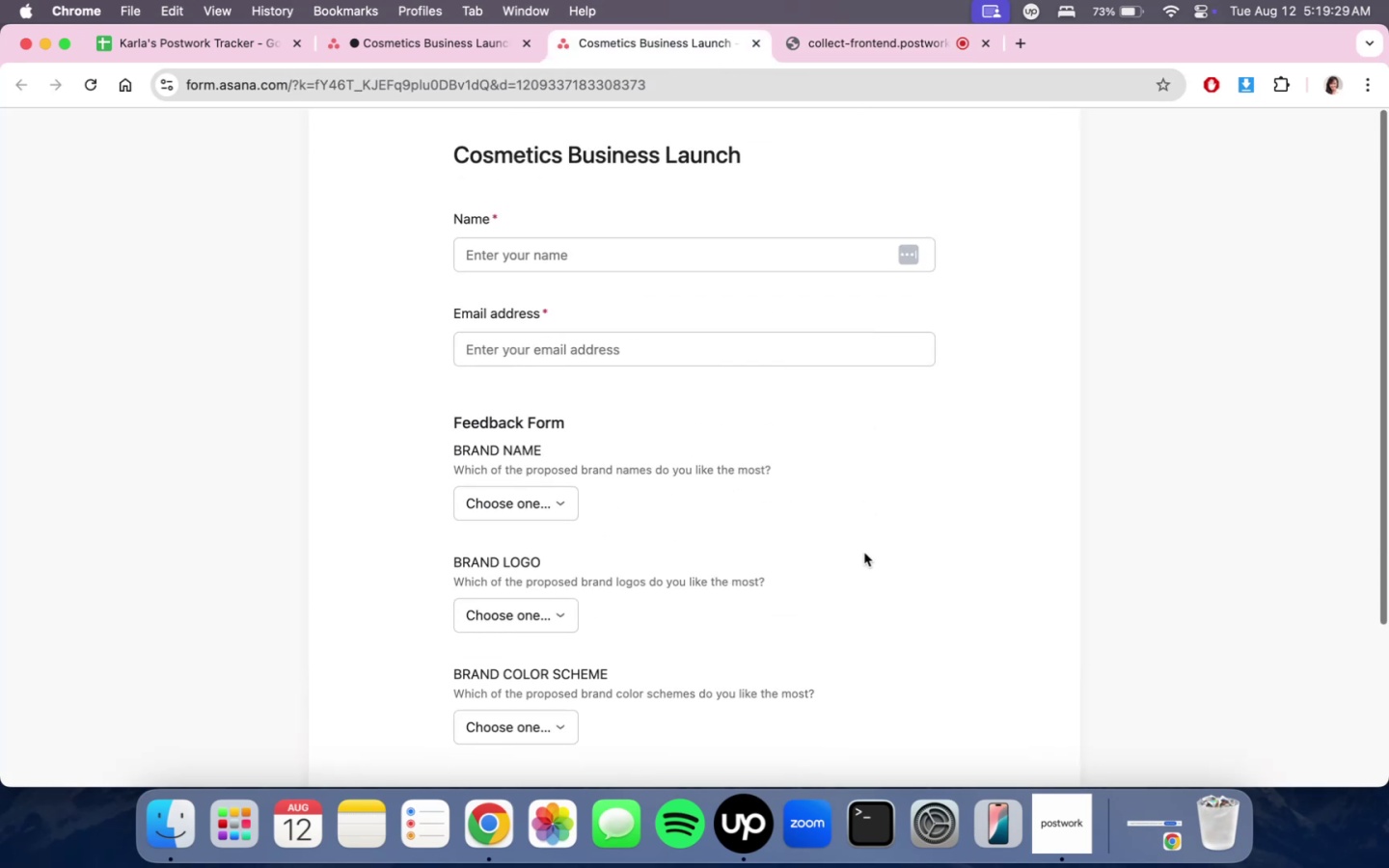 
scroll: coordinate [864, 553], scroll_direction: down, amount: 7.0
 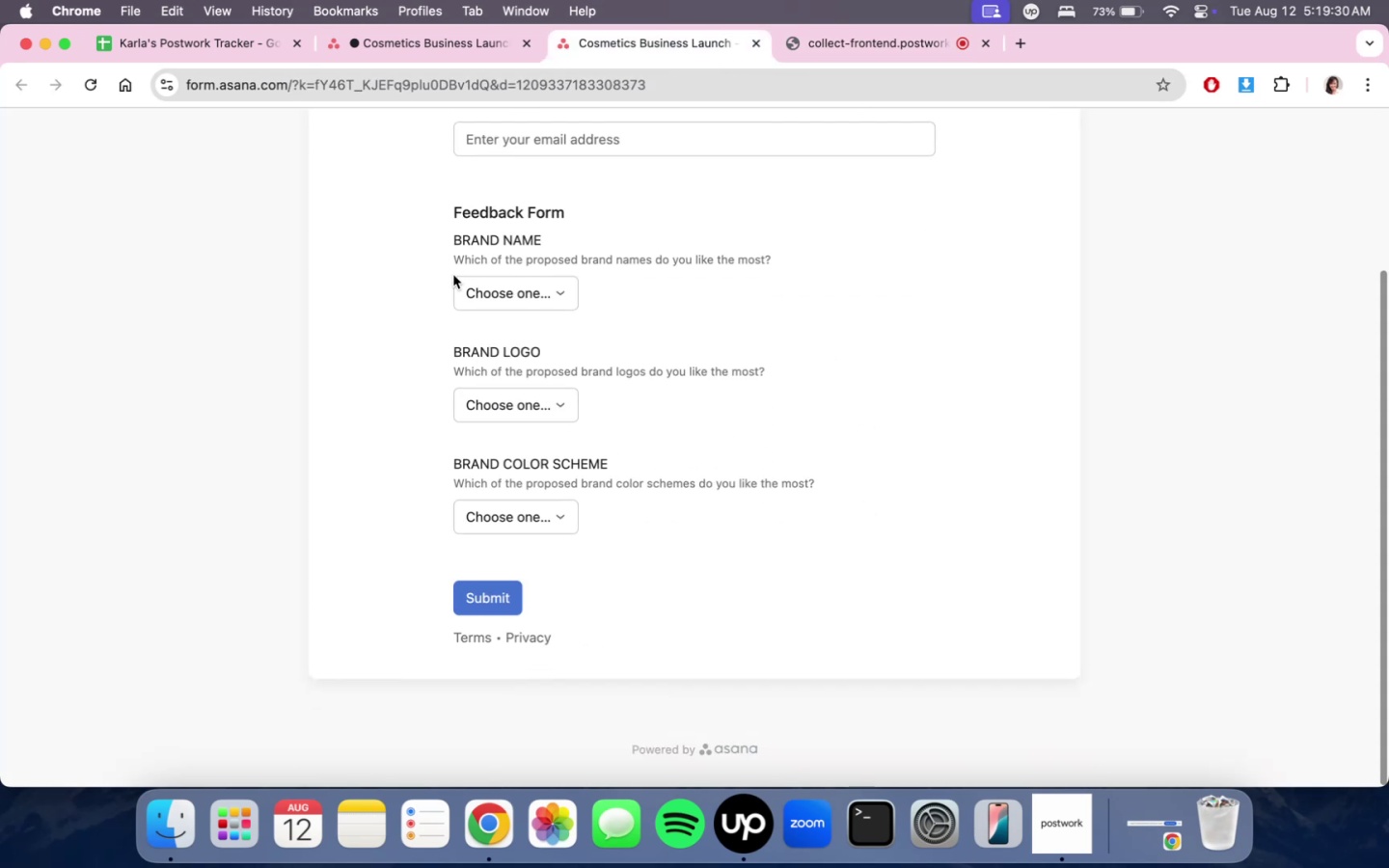 
double_click([503, 291])
 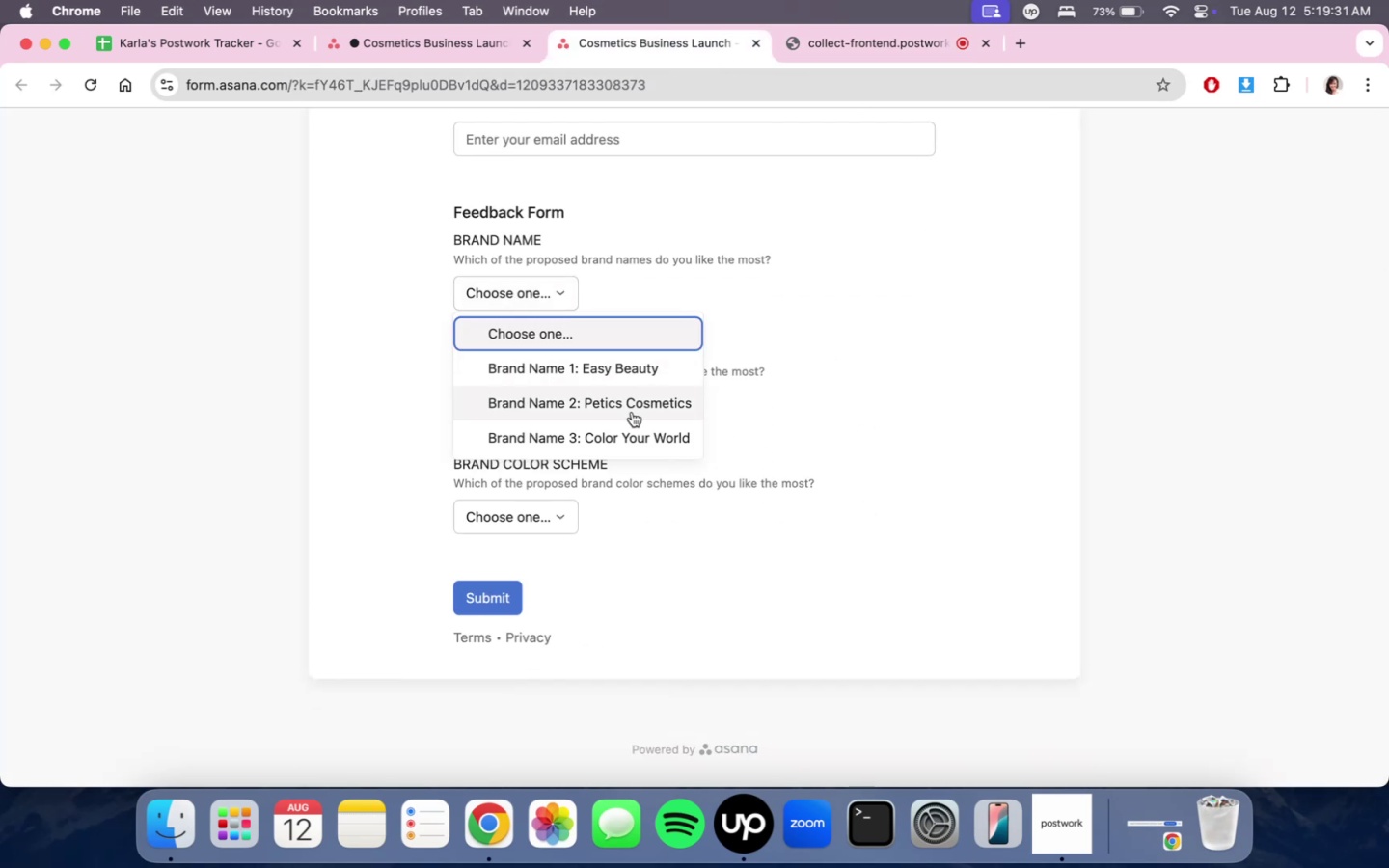 
left_click([630, 414])
 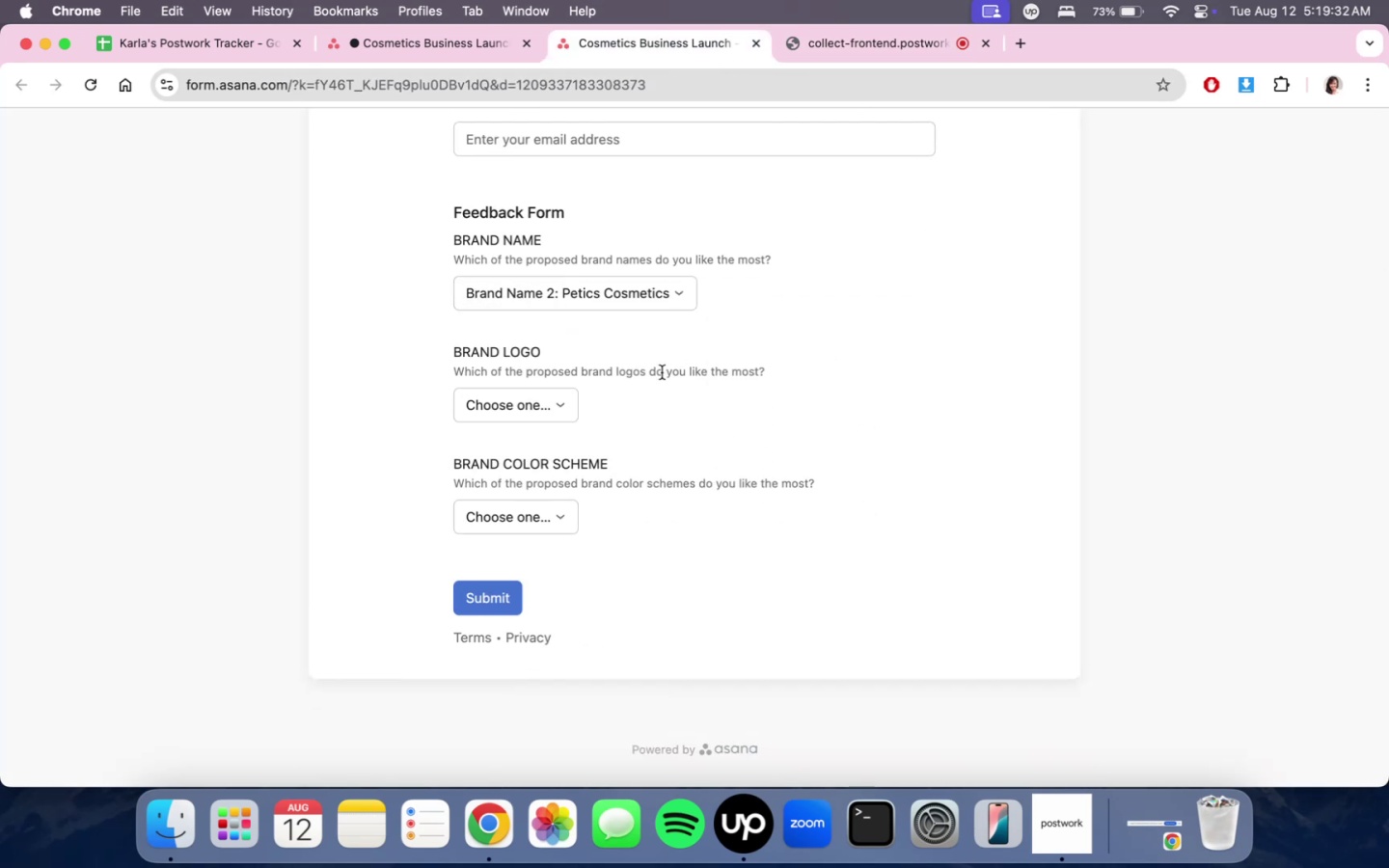 
double_click([569, 403])
 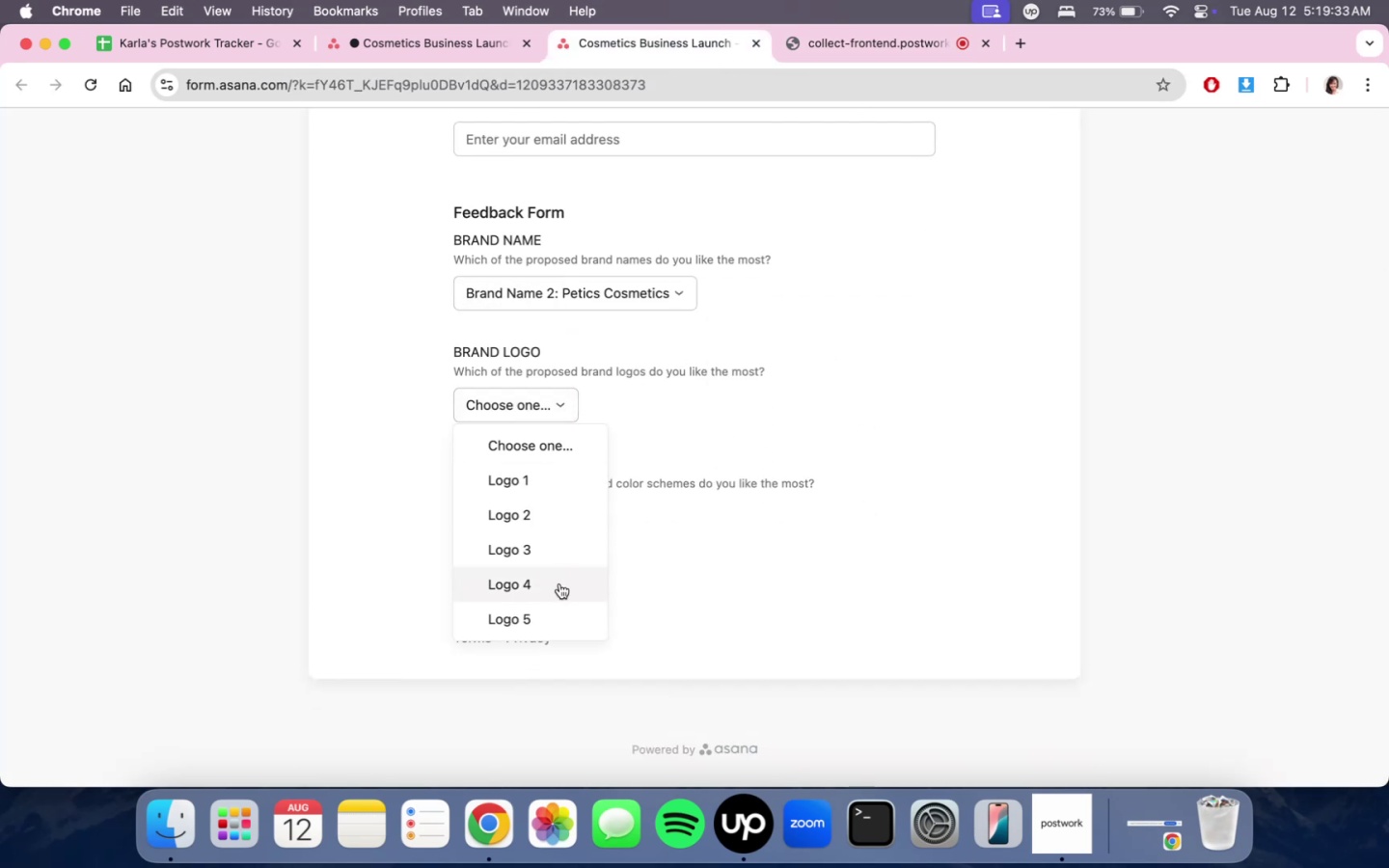 
triple_click([557, 589])
 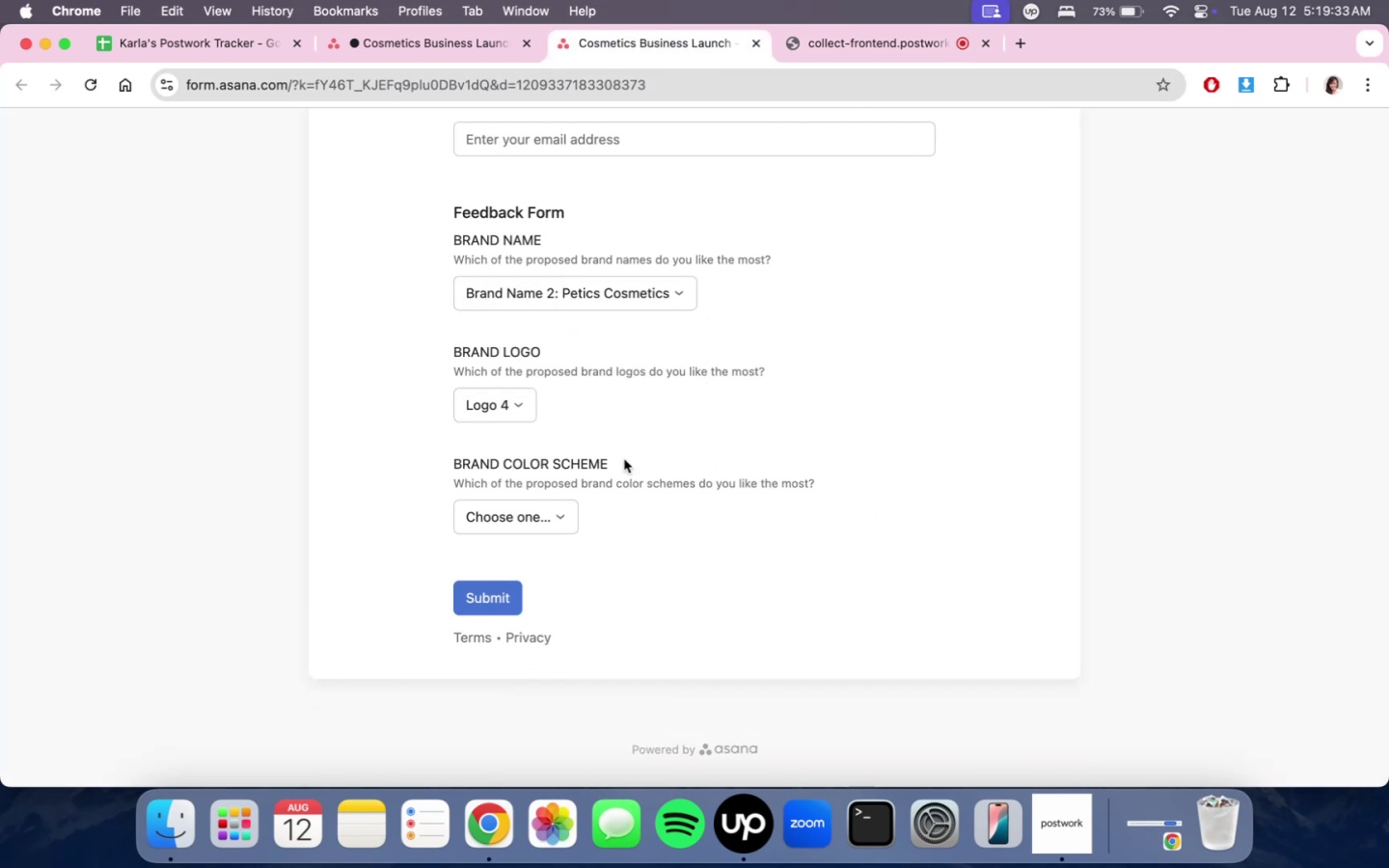 
triple_click([581, 508])
 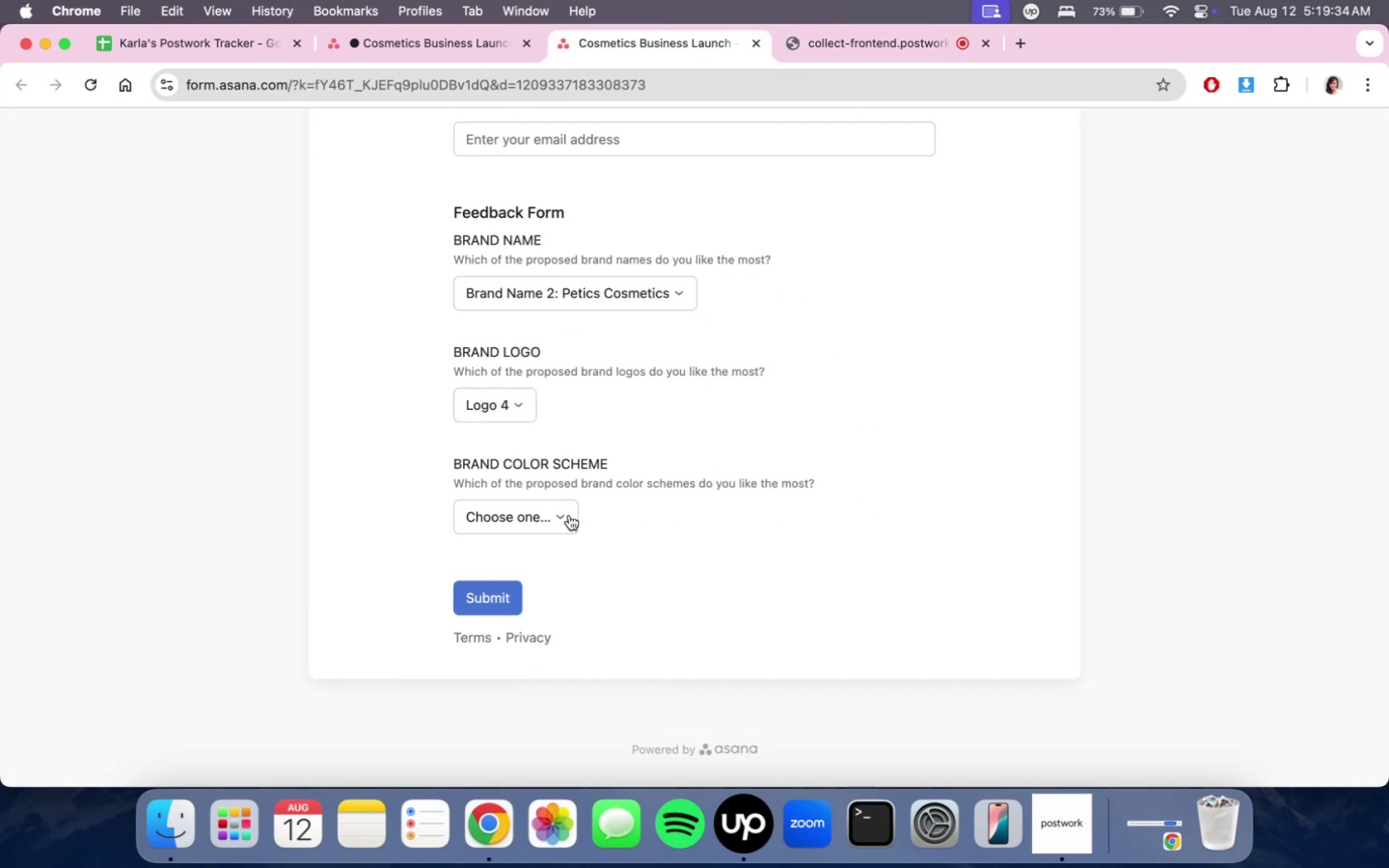 
triple_click([555, 520])
 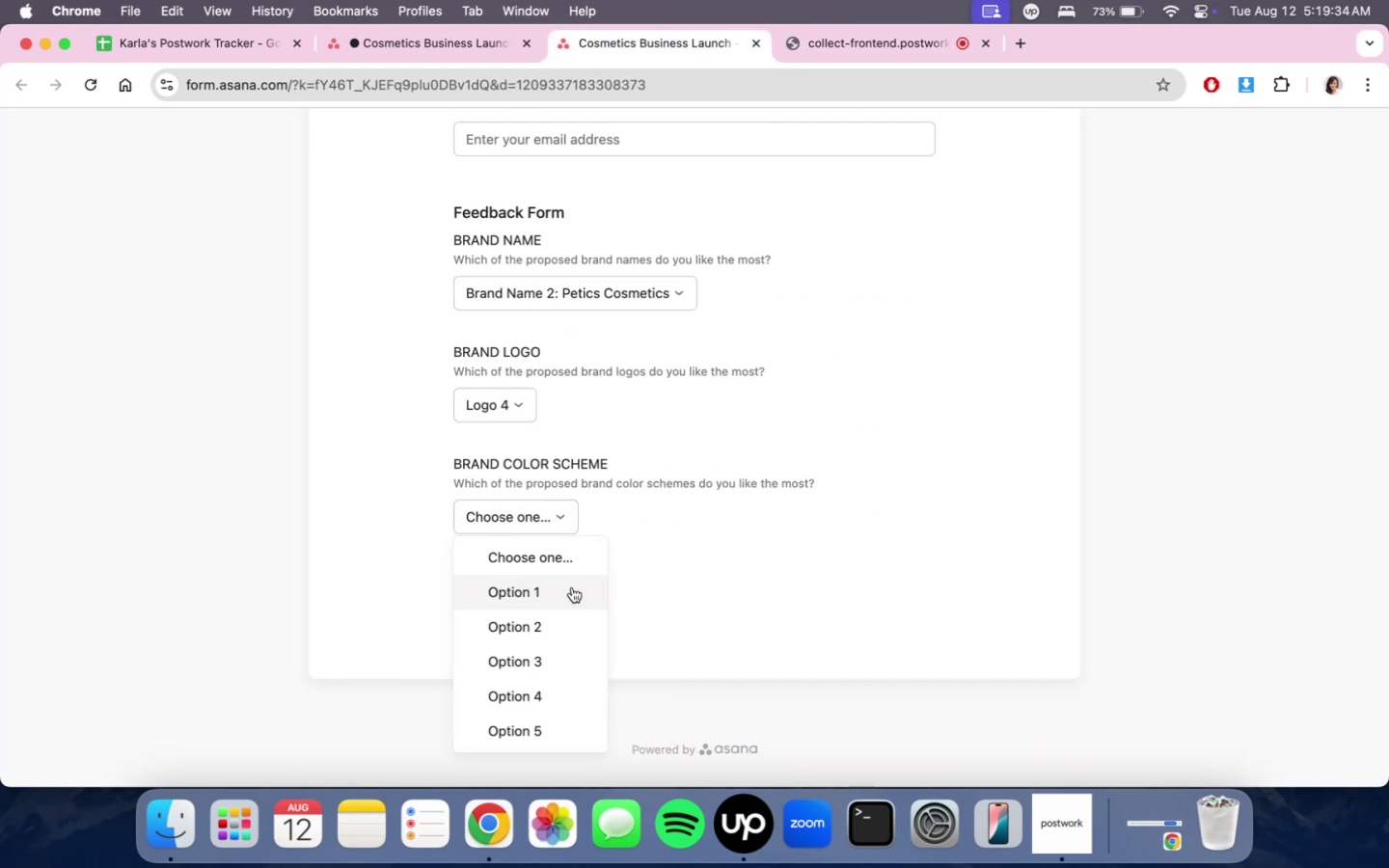 
triple_click([571, 587])
 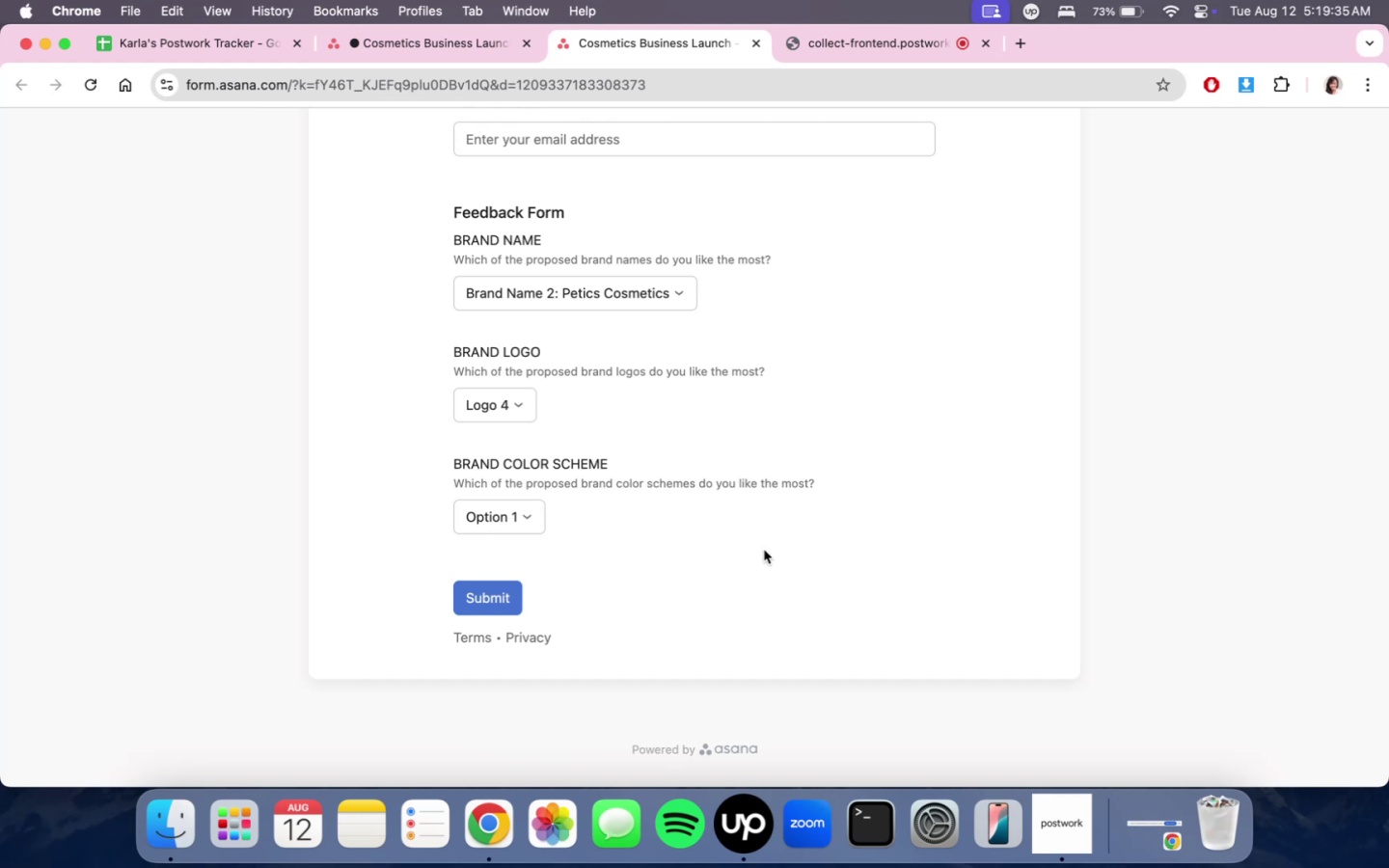 
triple_click([779, 529])
 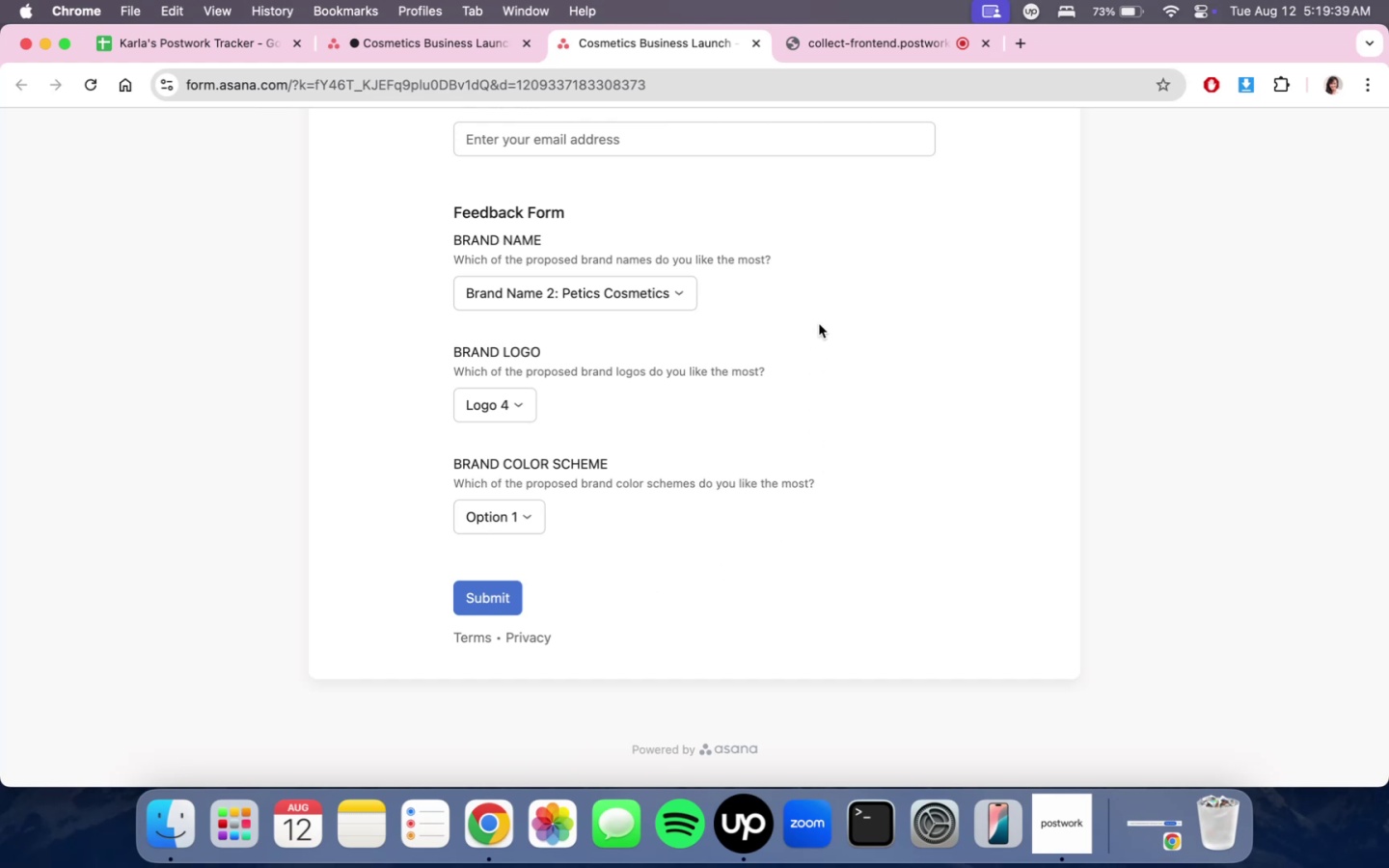 
wait(6.16)
 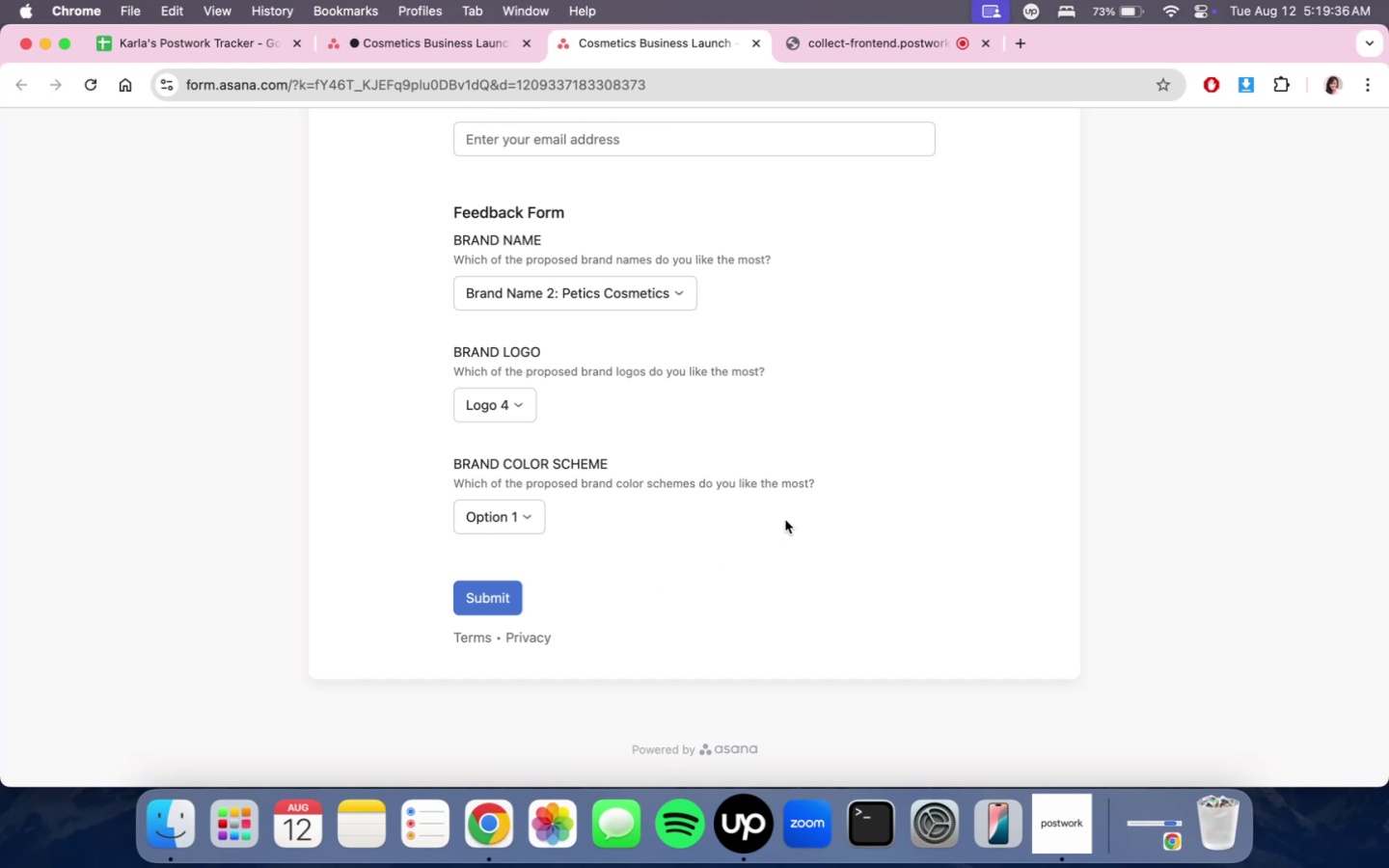 
scroll: coordinate [893, 428], scroll_direction: down, amount: 9.0
 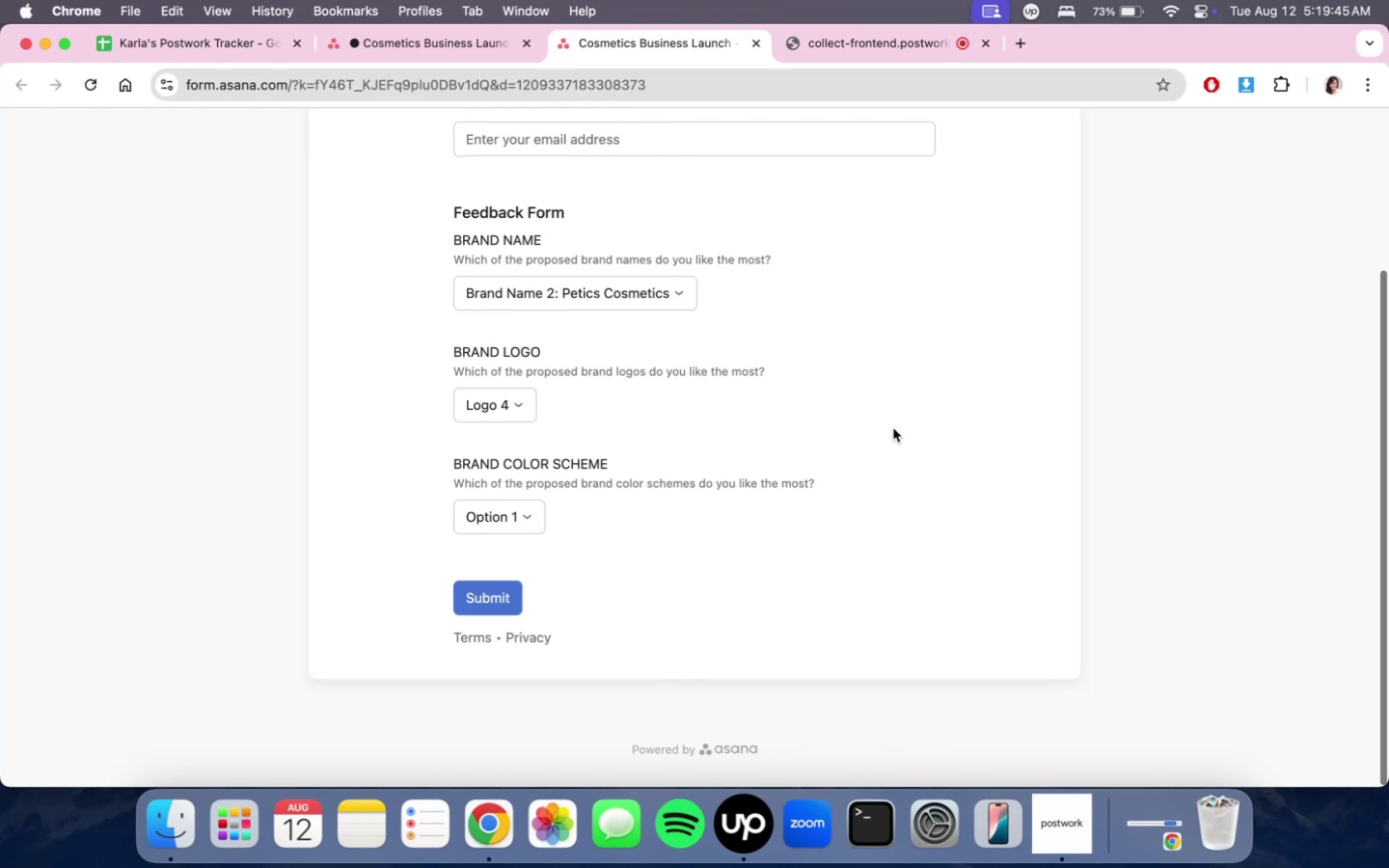 
scroll: coordinate [893, 427], scroll_direction: up, amount: 11.0
 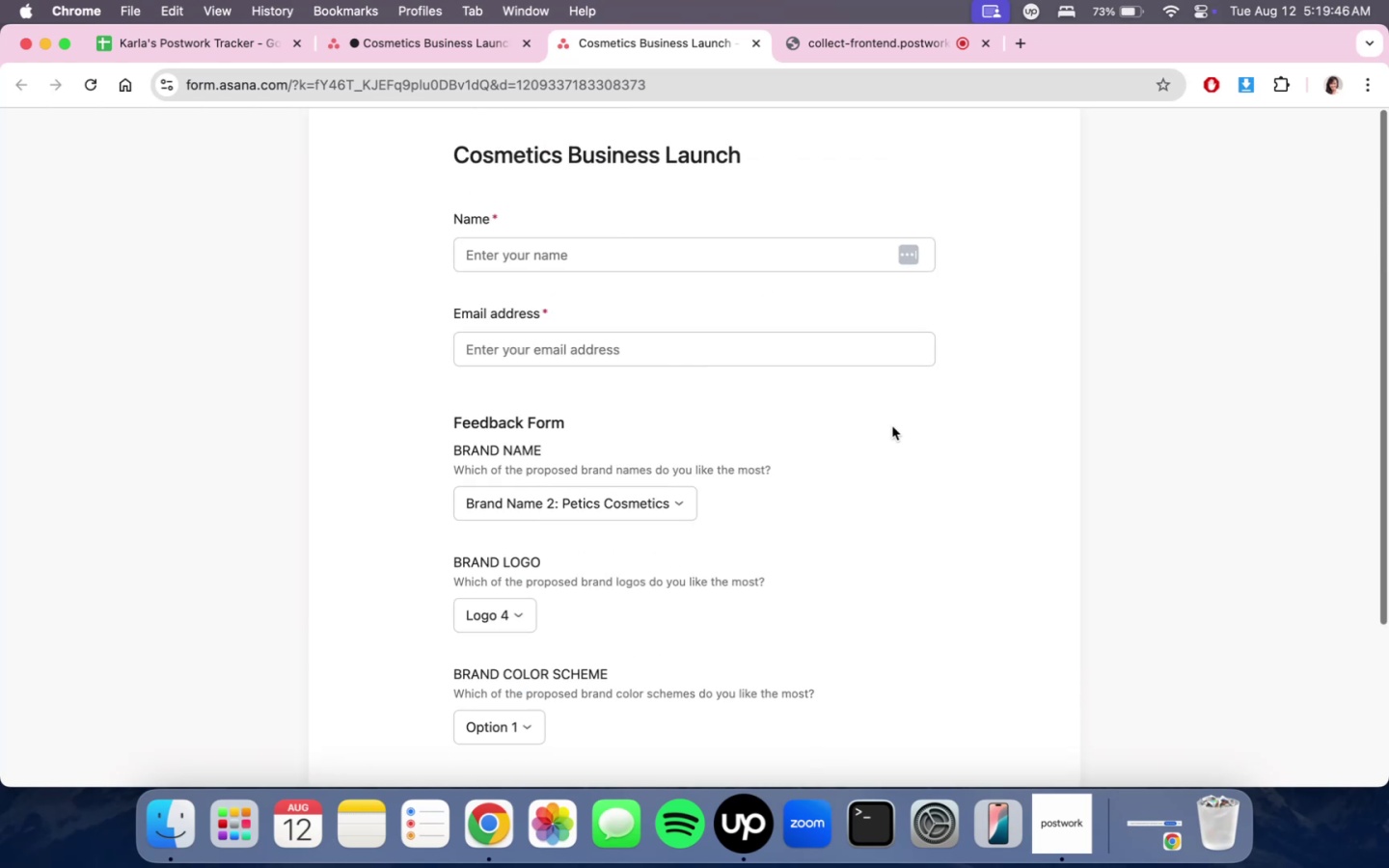 
scroll: coordinate [892, 426], scroll_direction: down, amount: 10.0
 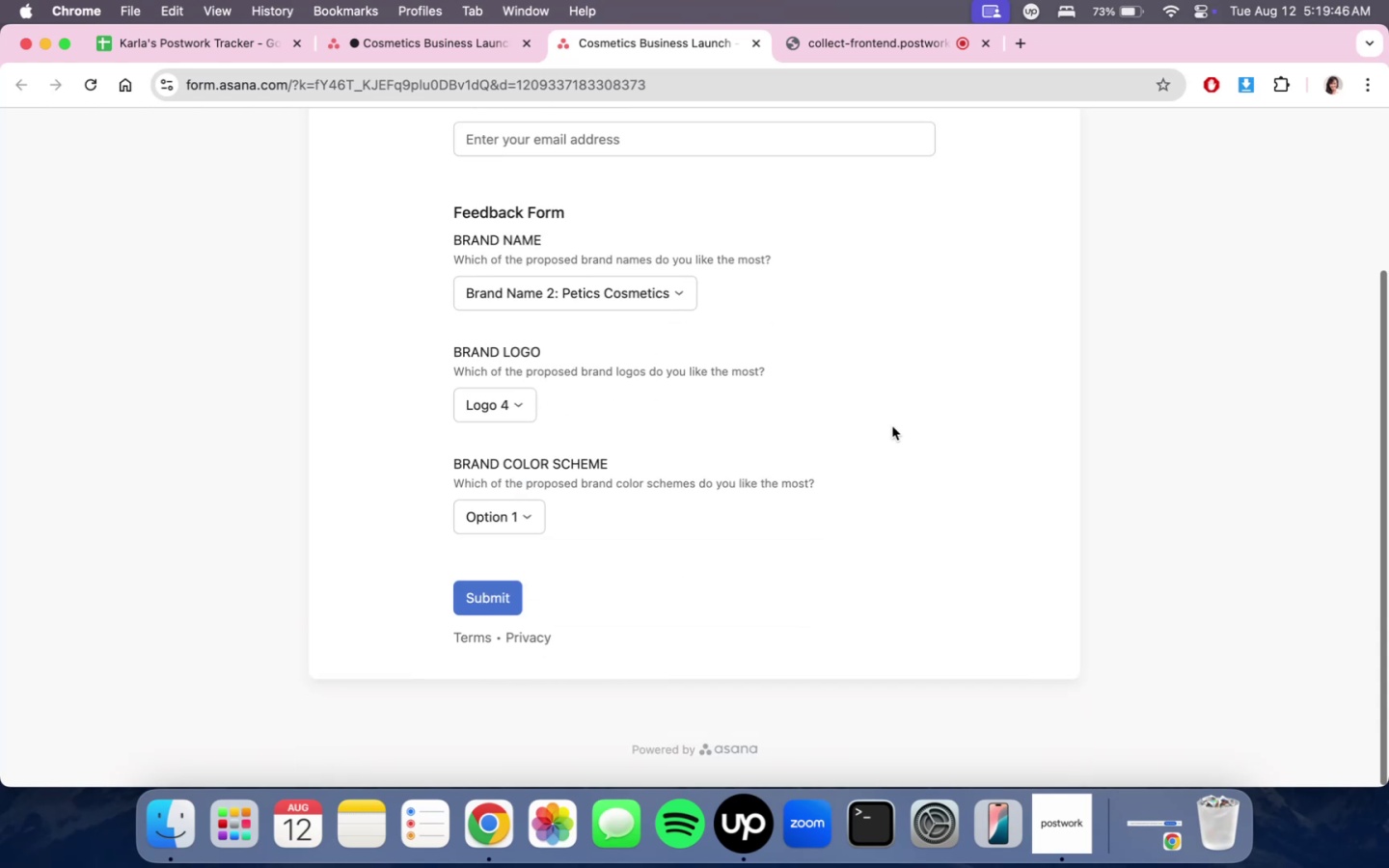 
scroll: coordinate [892, 426], scroll_direction: up, amount: 11.0
 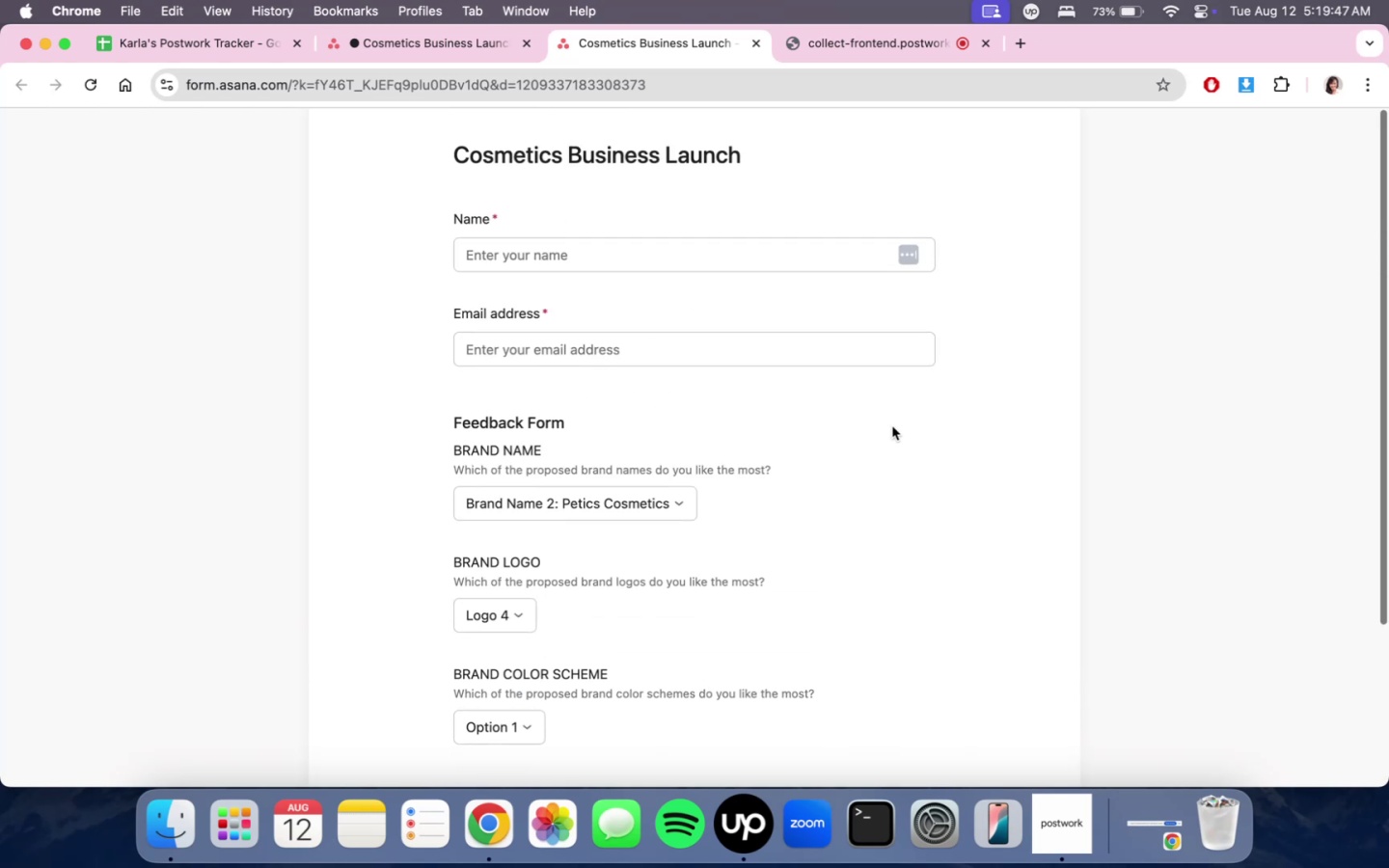 
scroll: coordinate [892, 426], scroll_direction: down, amount: 11.0
 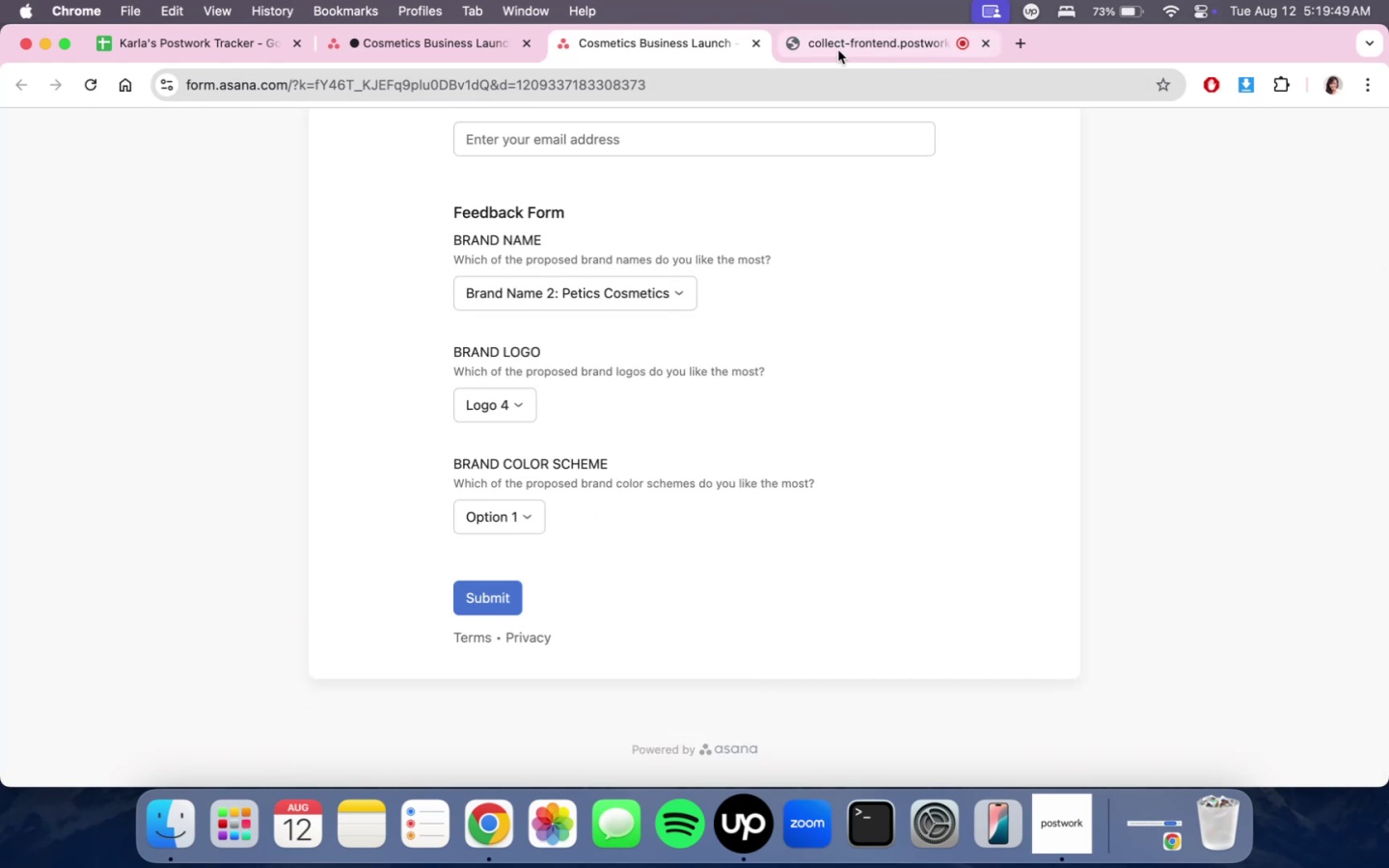 
left_click([754, 43])
 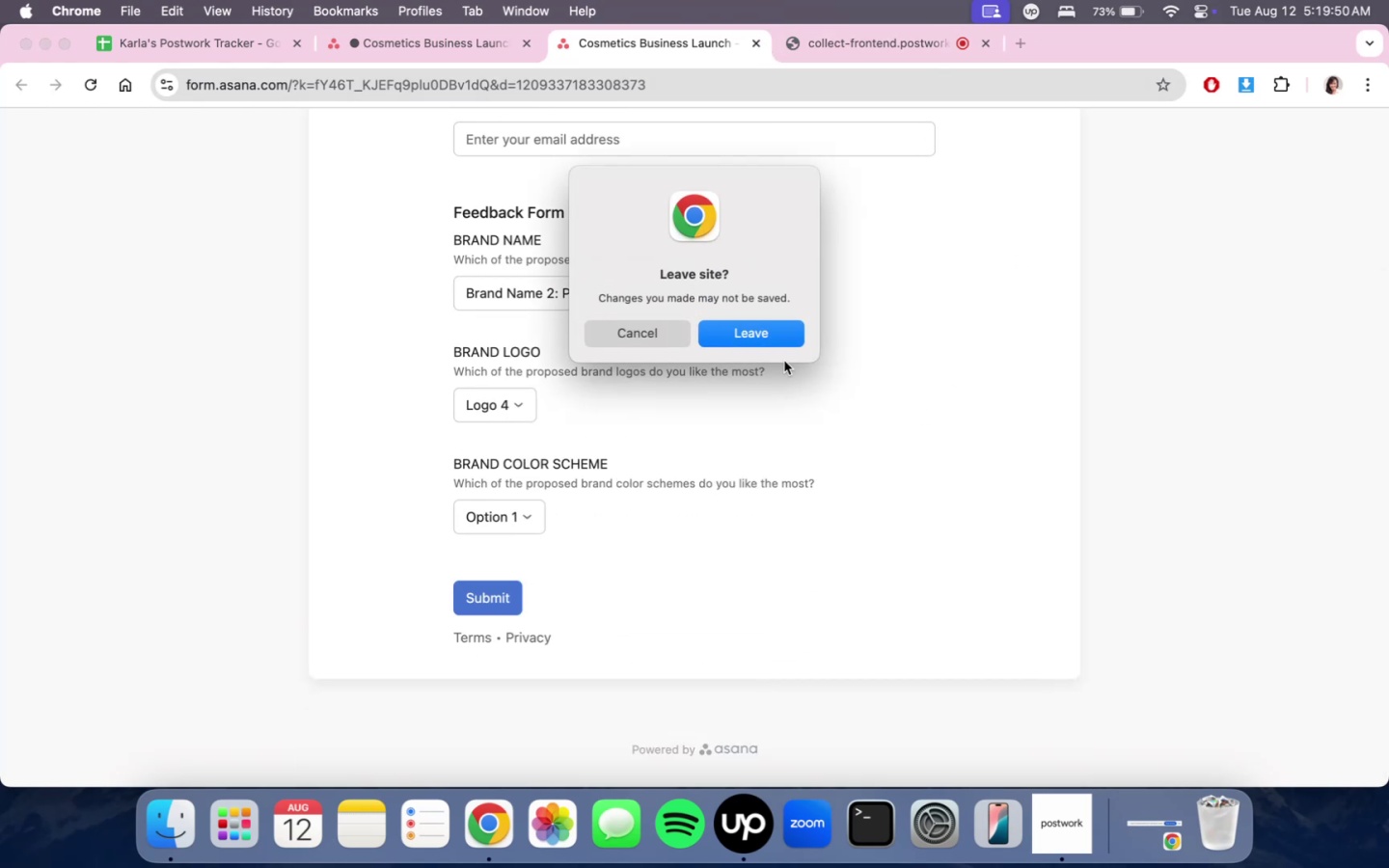 
left_click([710, 336])
 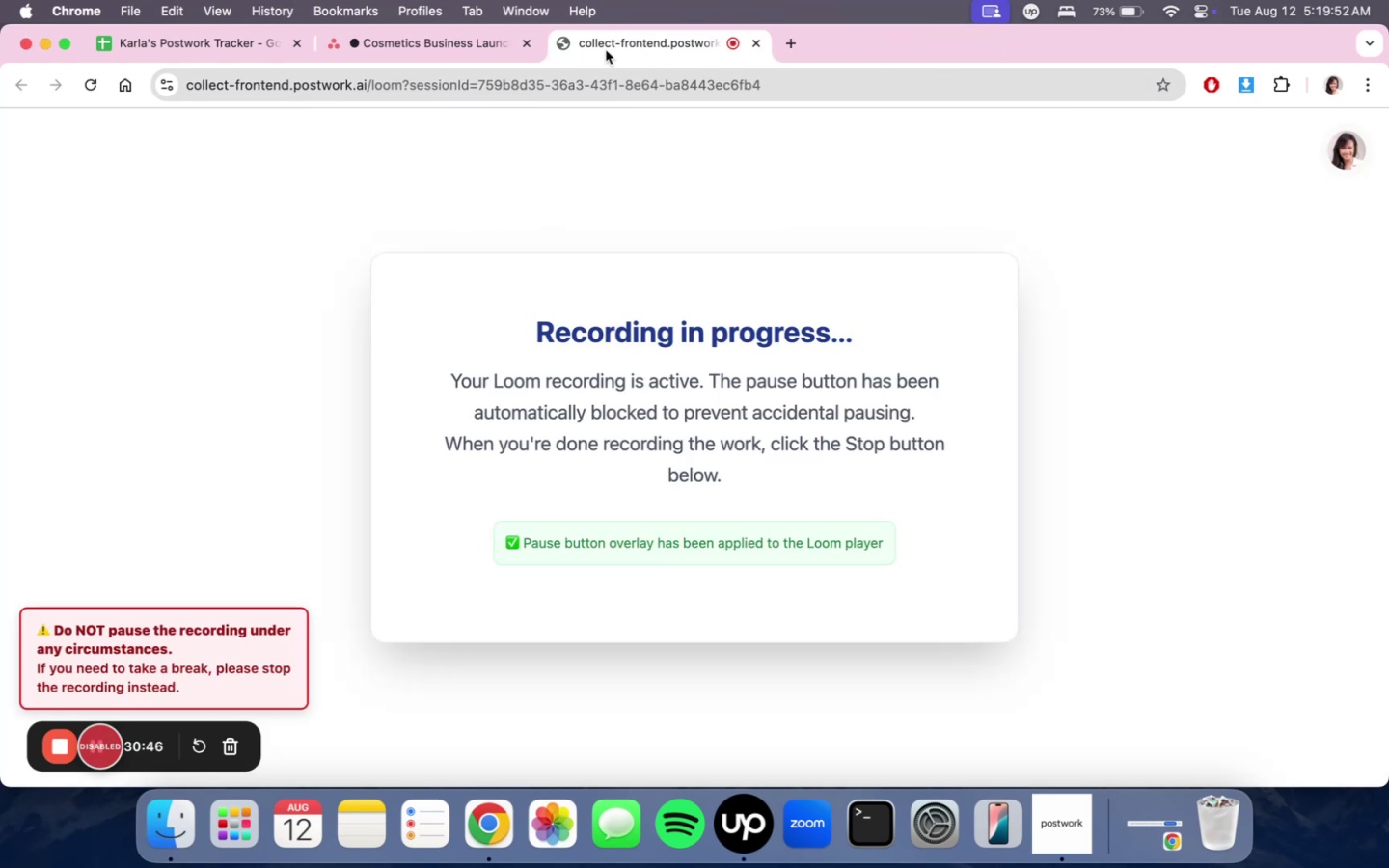 
left_click([423, 28])
 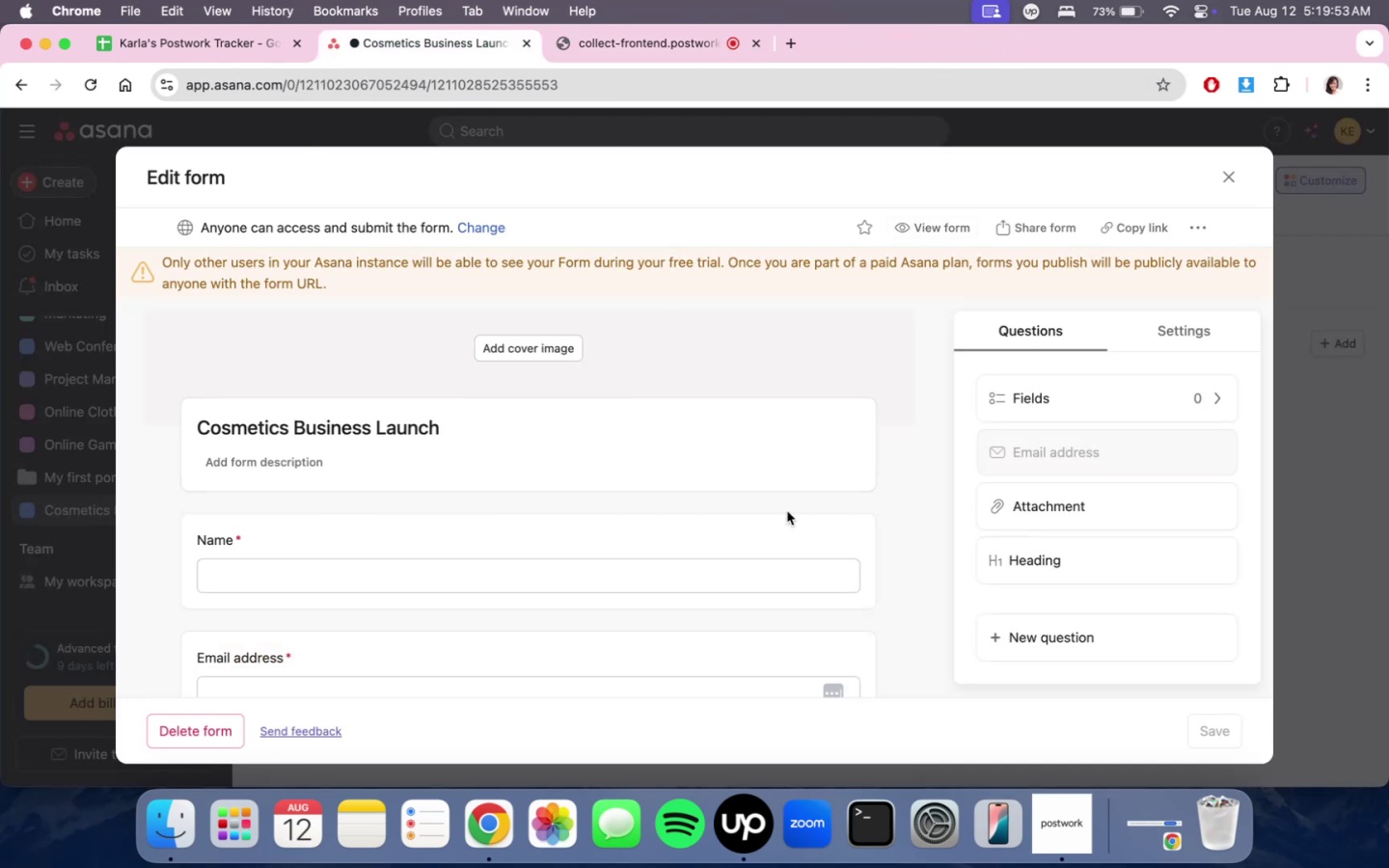 
scroll: coordinate [519, 627], scroll_direction: down, amount: 18.0
 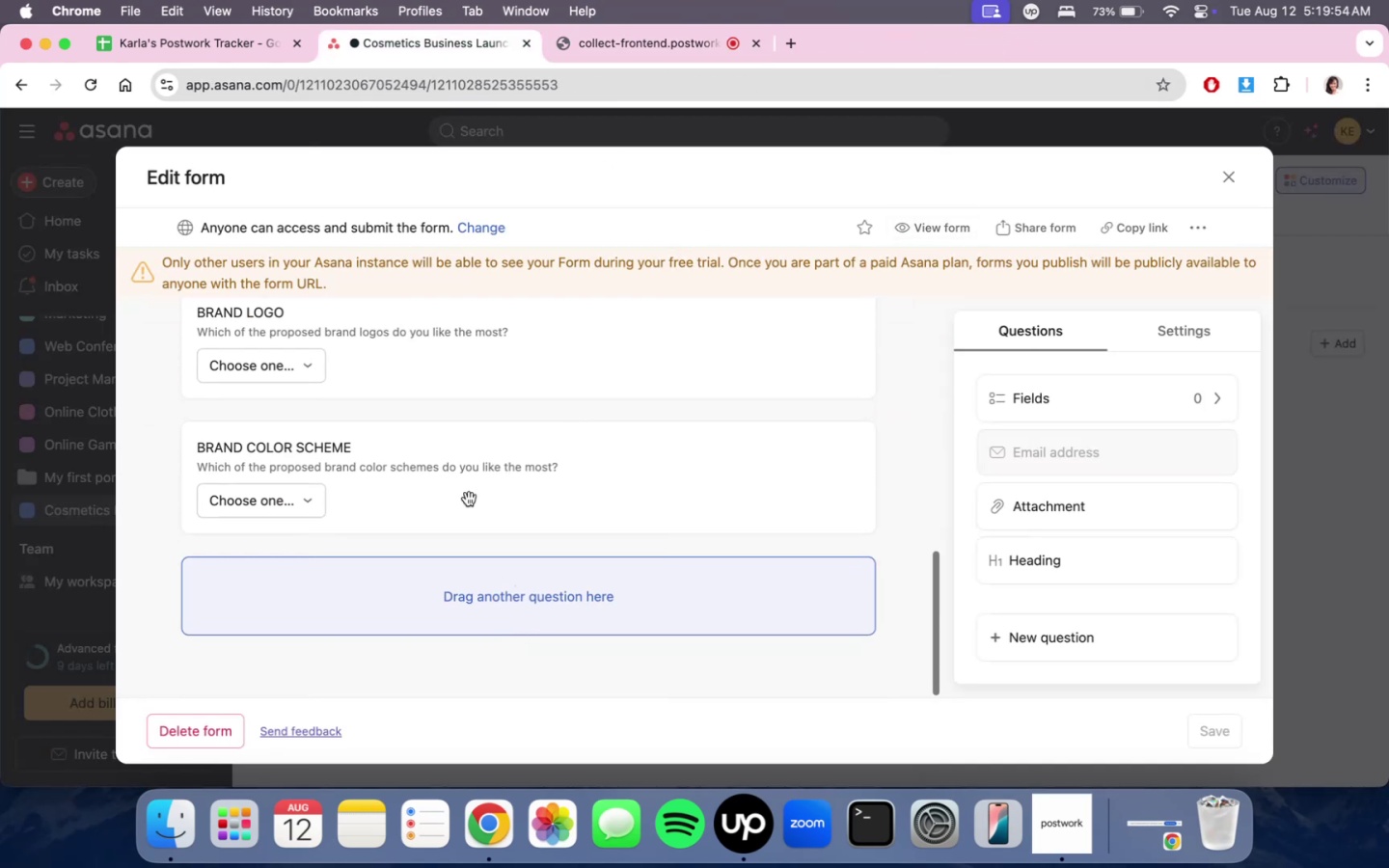 
left_click([472, 481])
 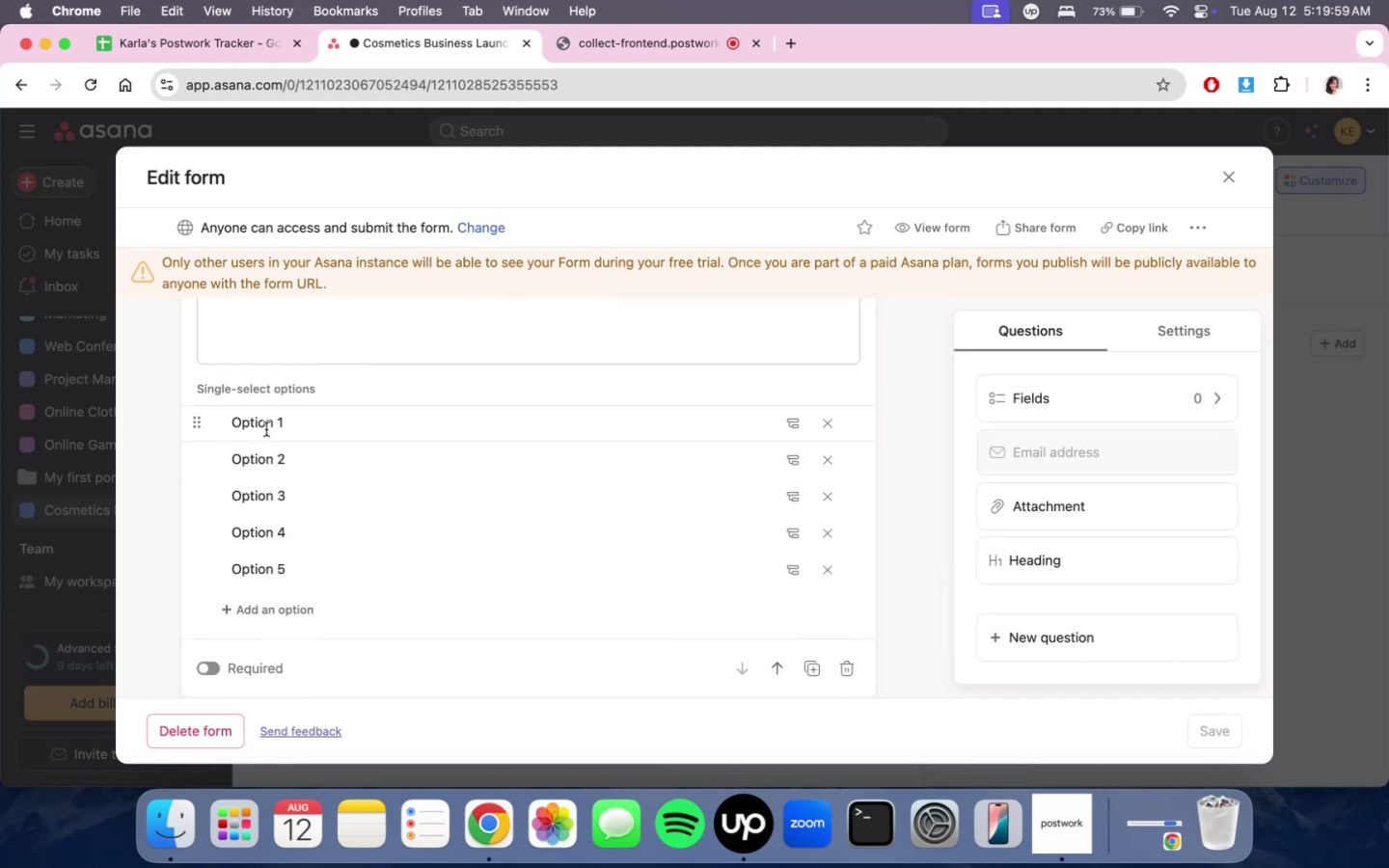 
wait(6.69)
 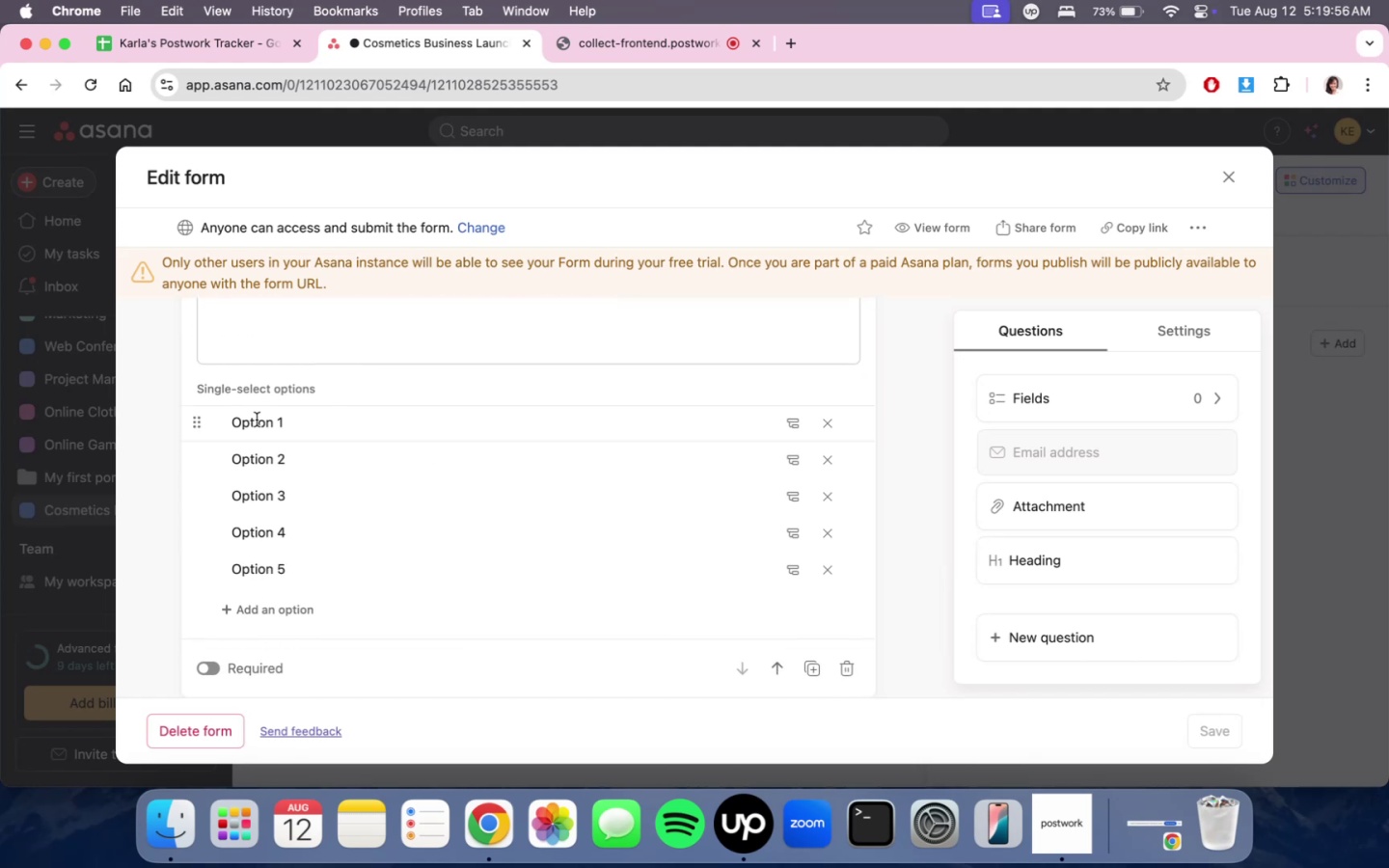 
scroll: coordinate [266, 429], scroll_direction: down, amount: 1.0
 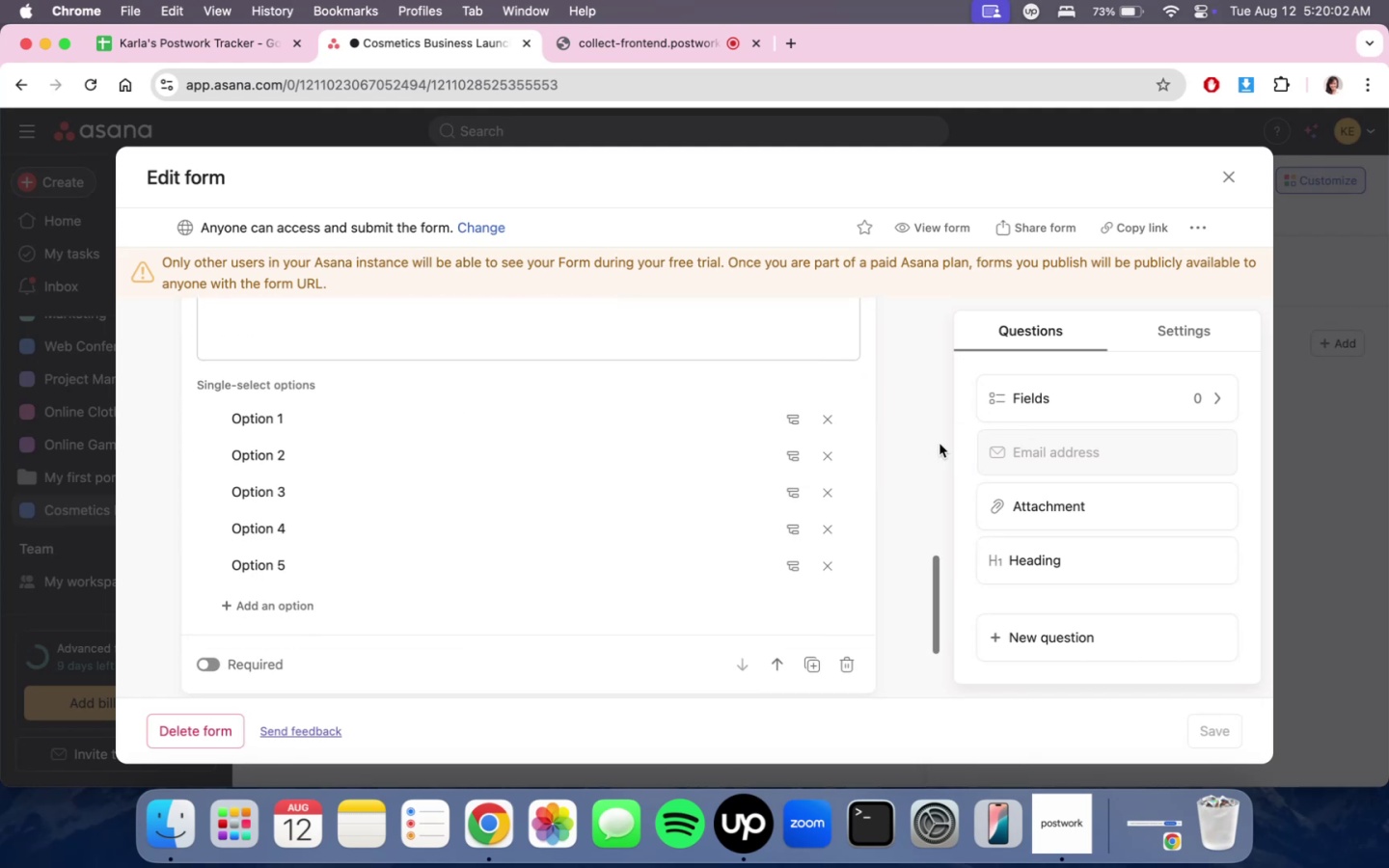 
left_click([920, 420])
 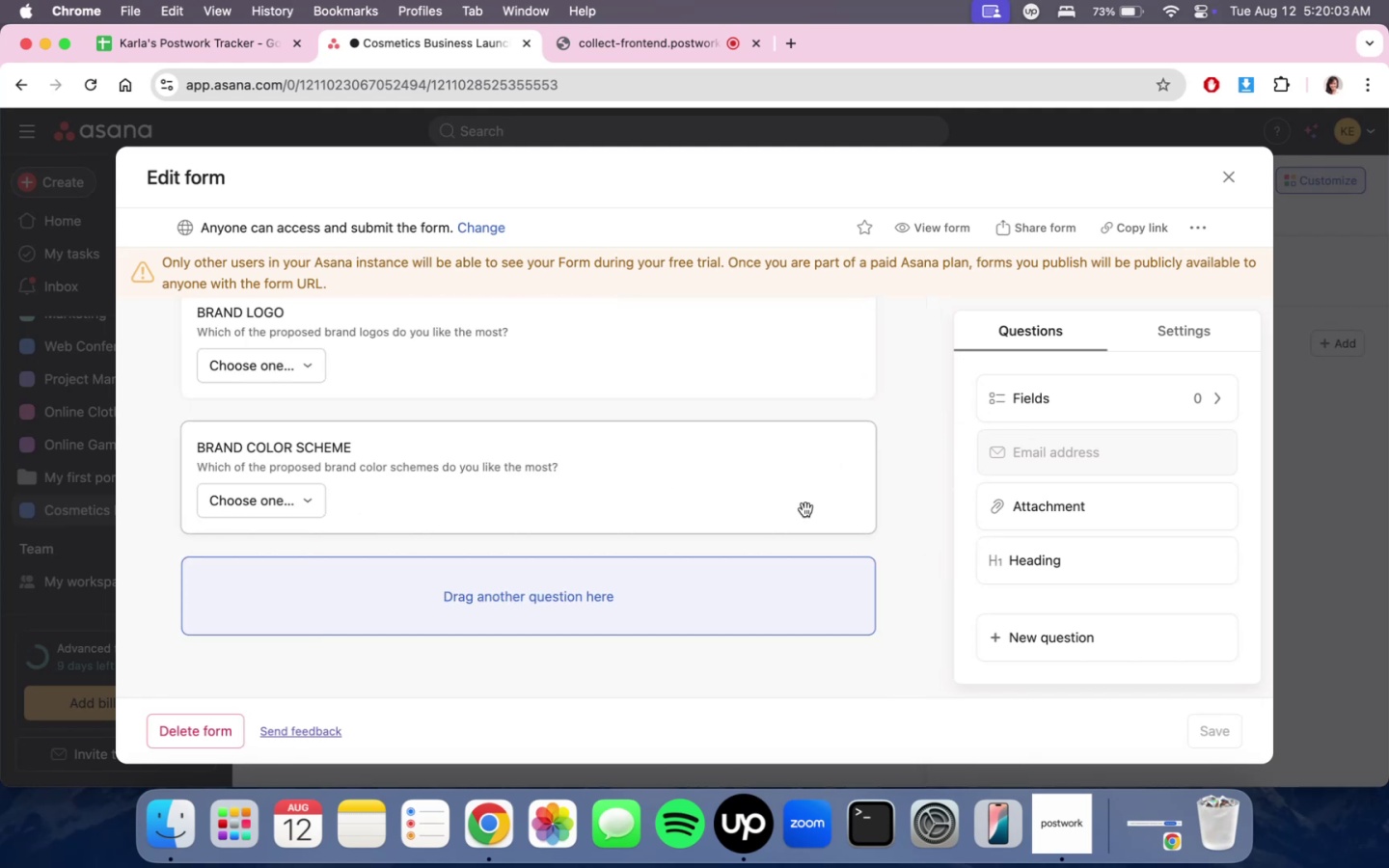 
left_click([1123, 632])
 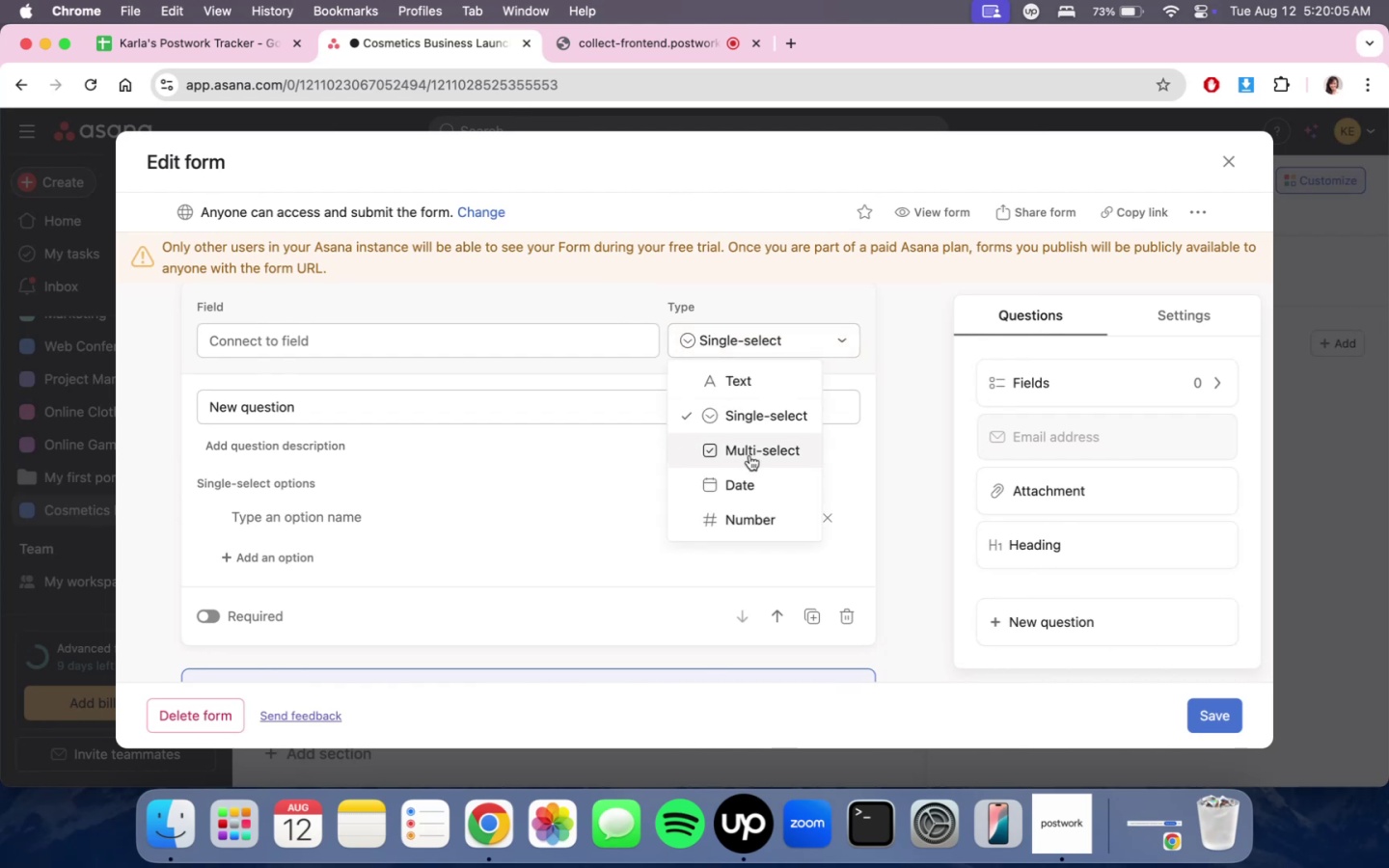 
left_click([751, 382])
 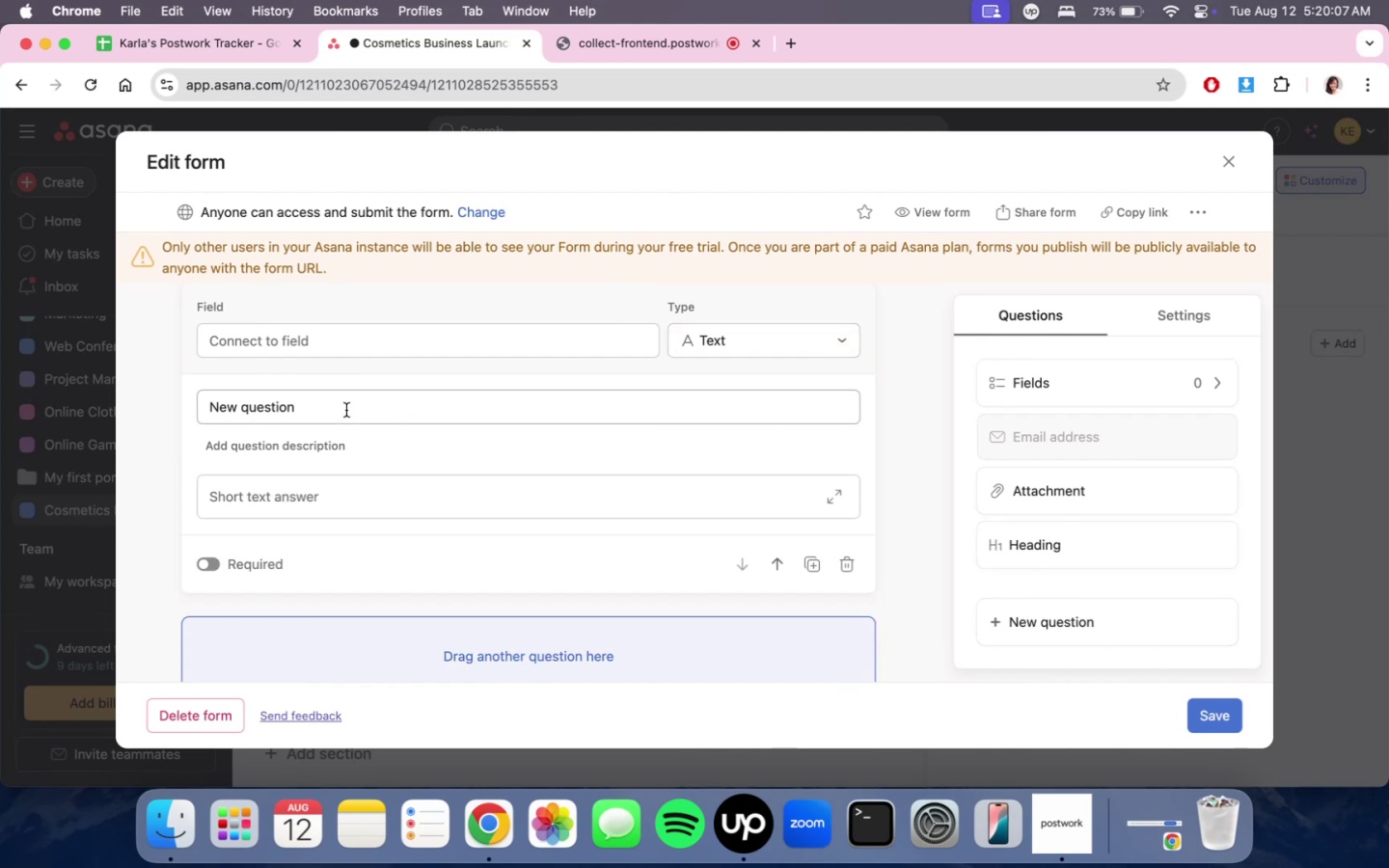 
left_click([346, 410])
 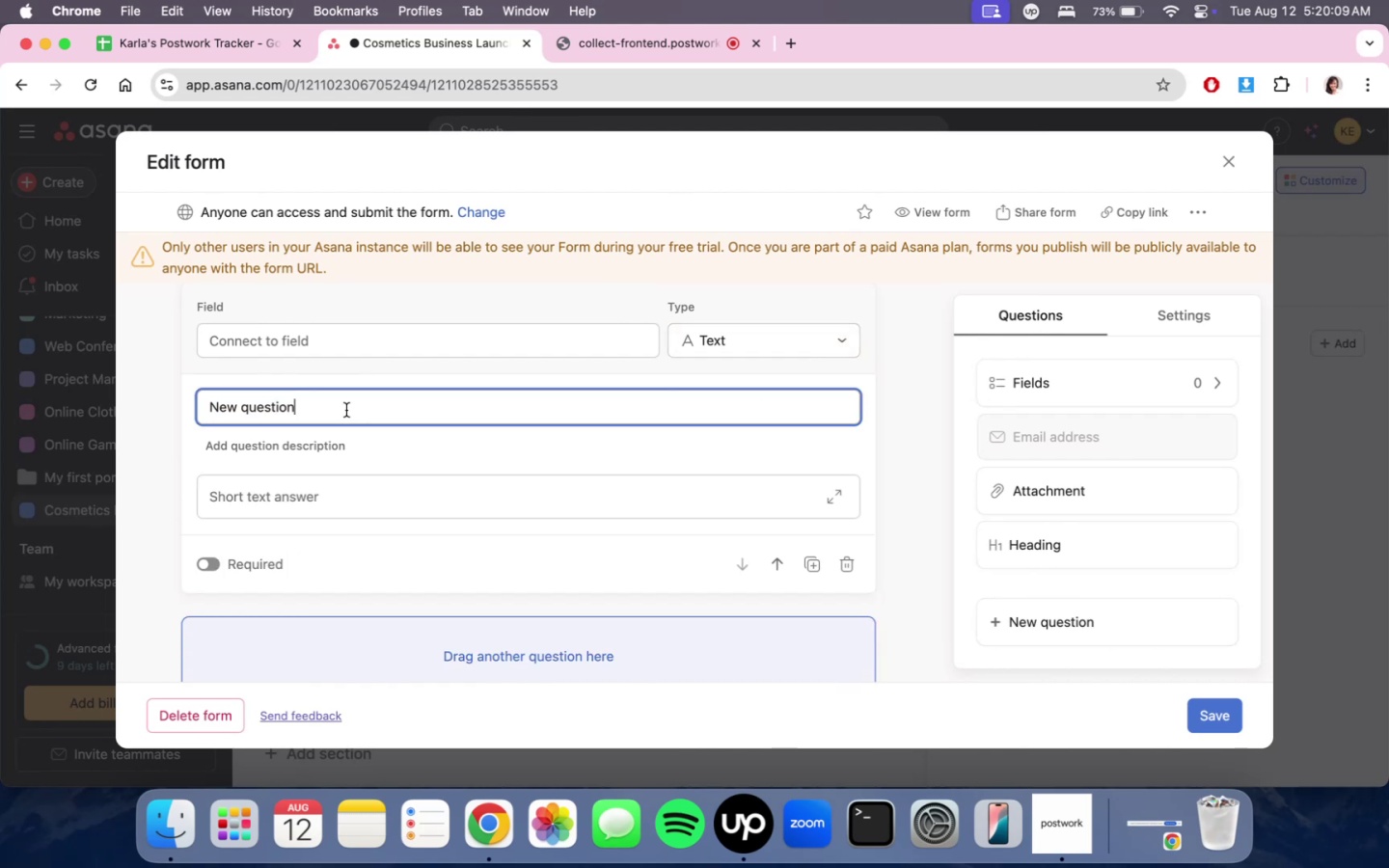 
key(Meta+CommandLeft)
 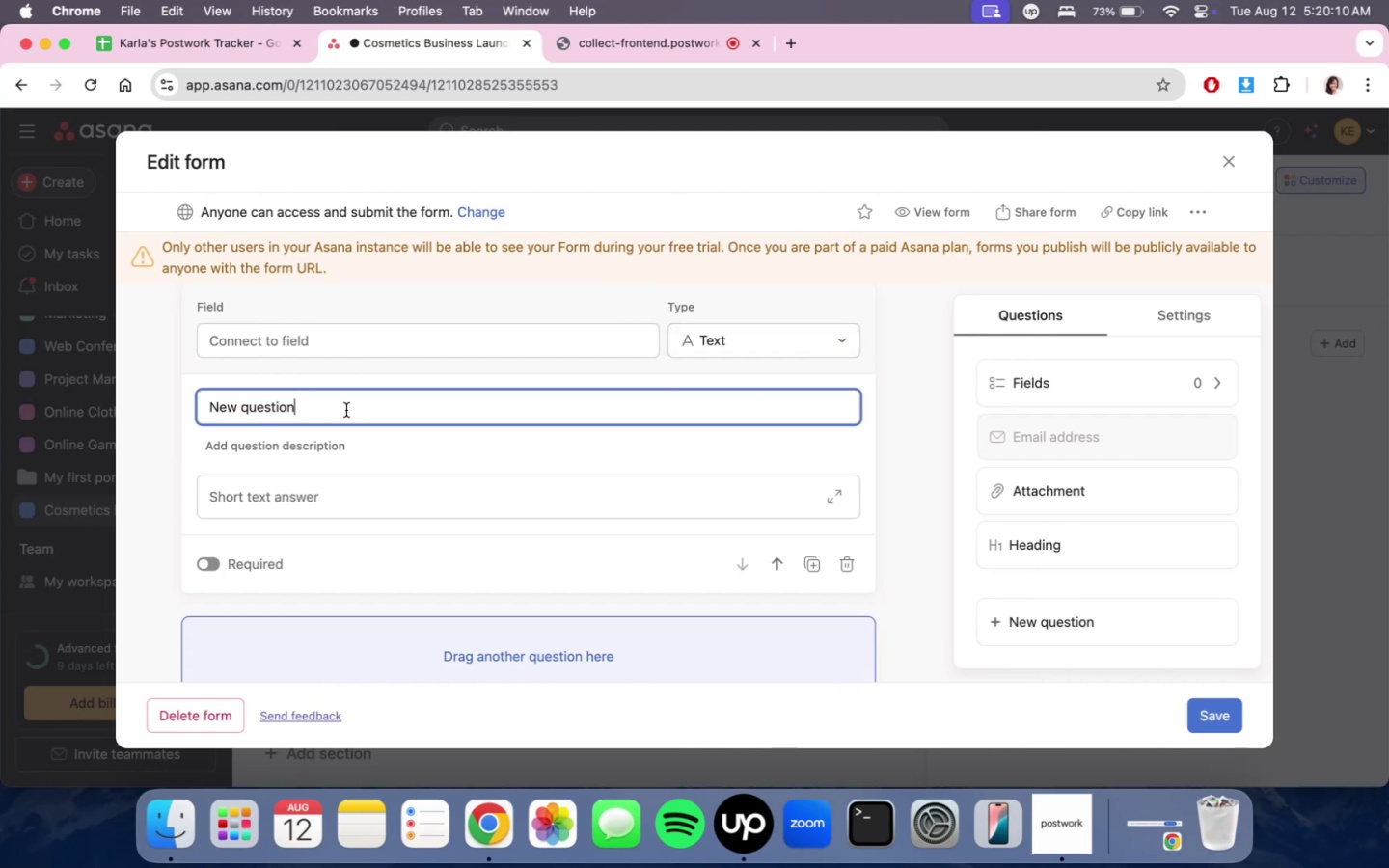 
key(Meta+A)
 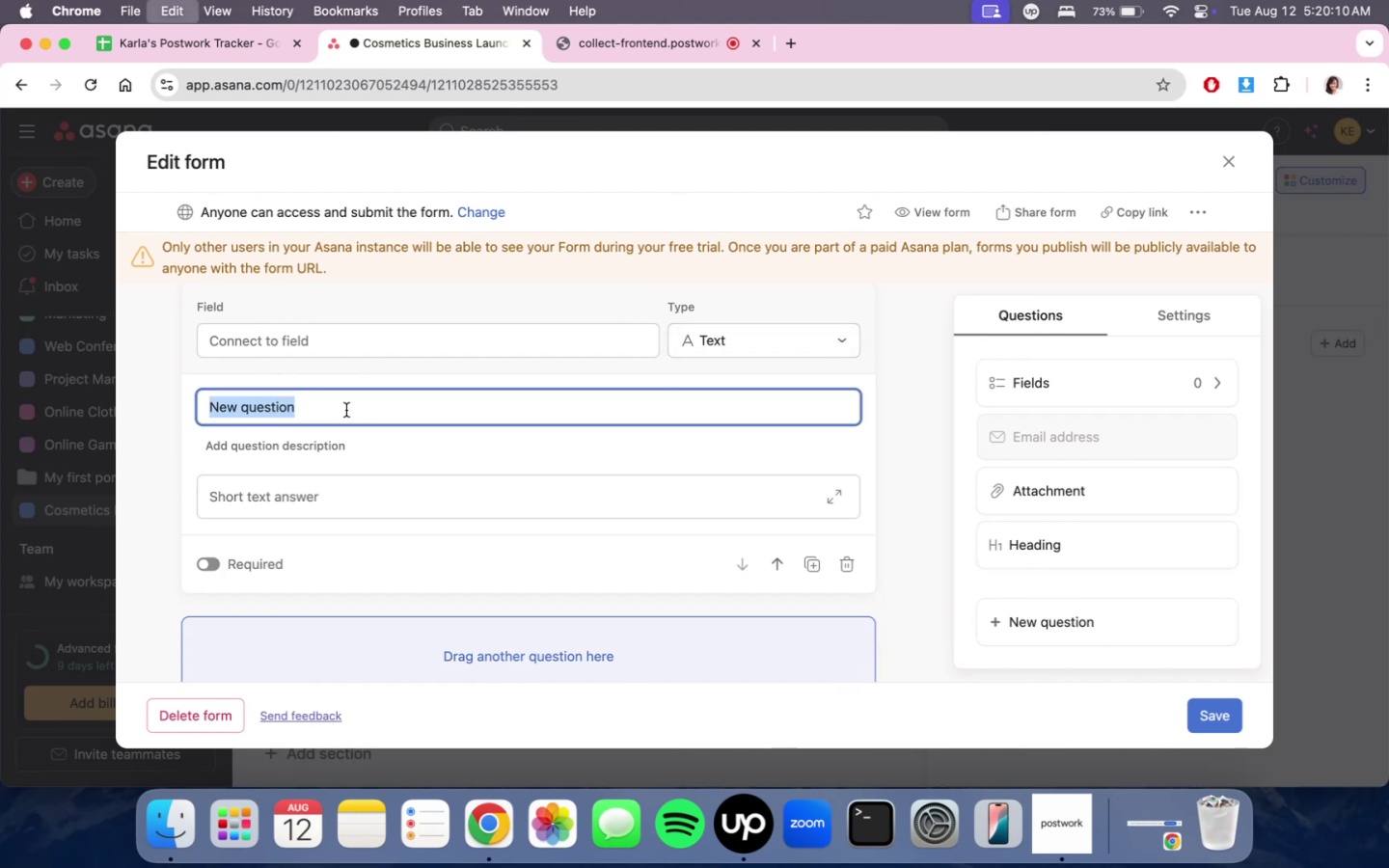 
type(COmm)
key(Backspace)
key(Backspace)
key(Backspace)
type(omments, feedn)
key(Backspace)
type(back, or any suggestions. )
key(Backspace)
 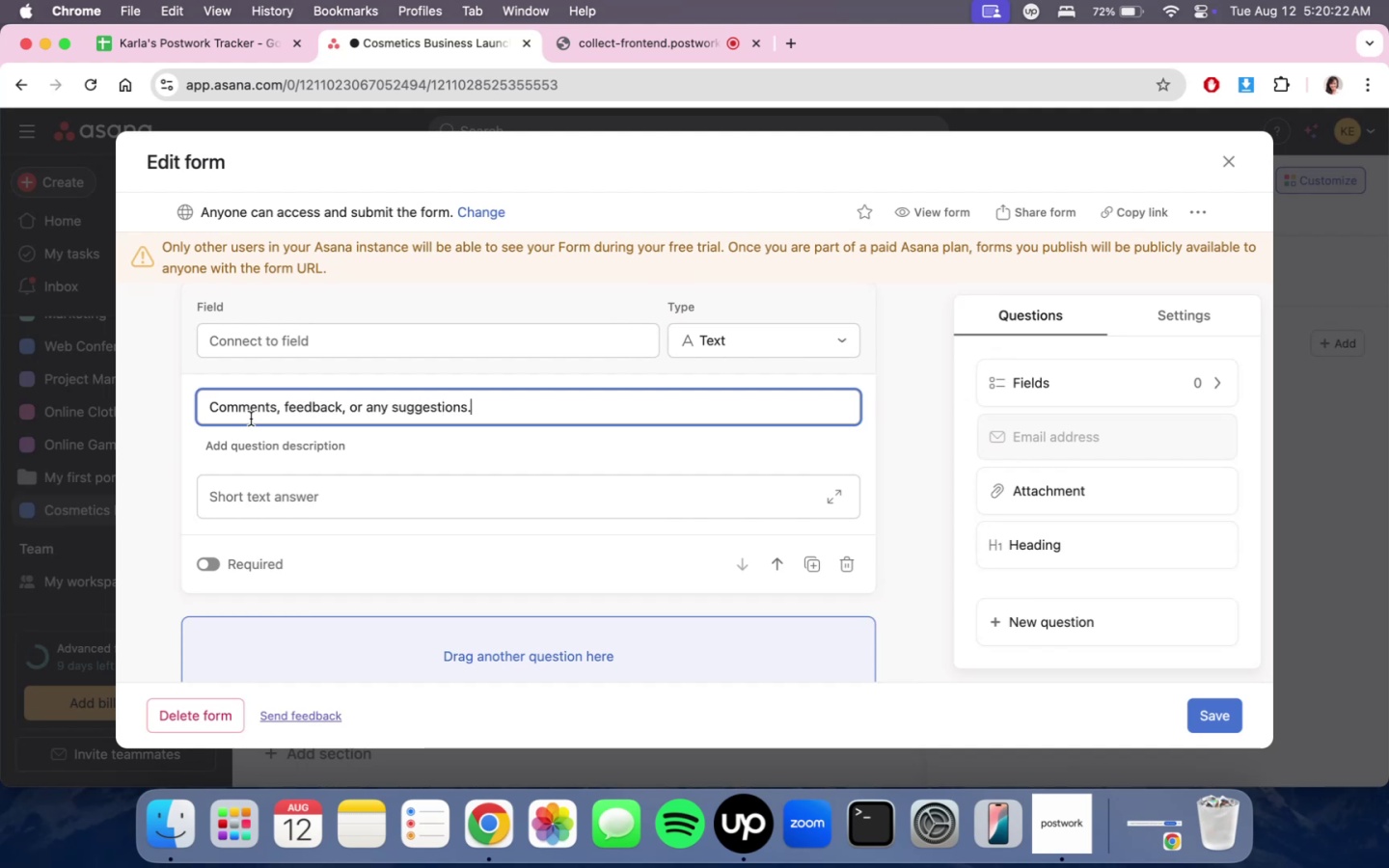 
left_click([280, 441])
 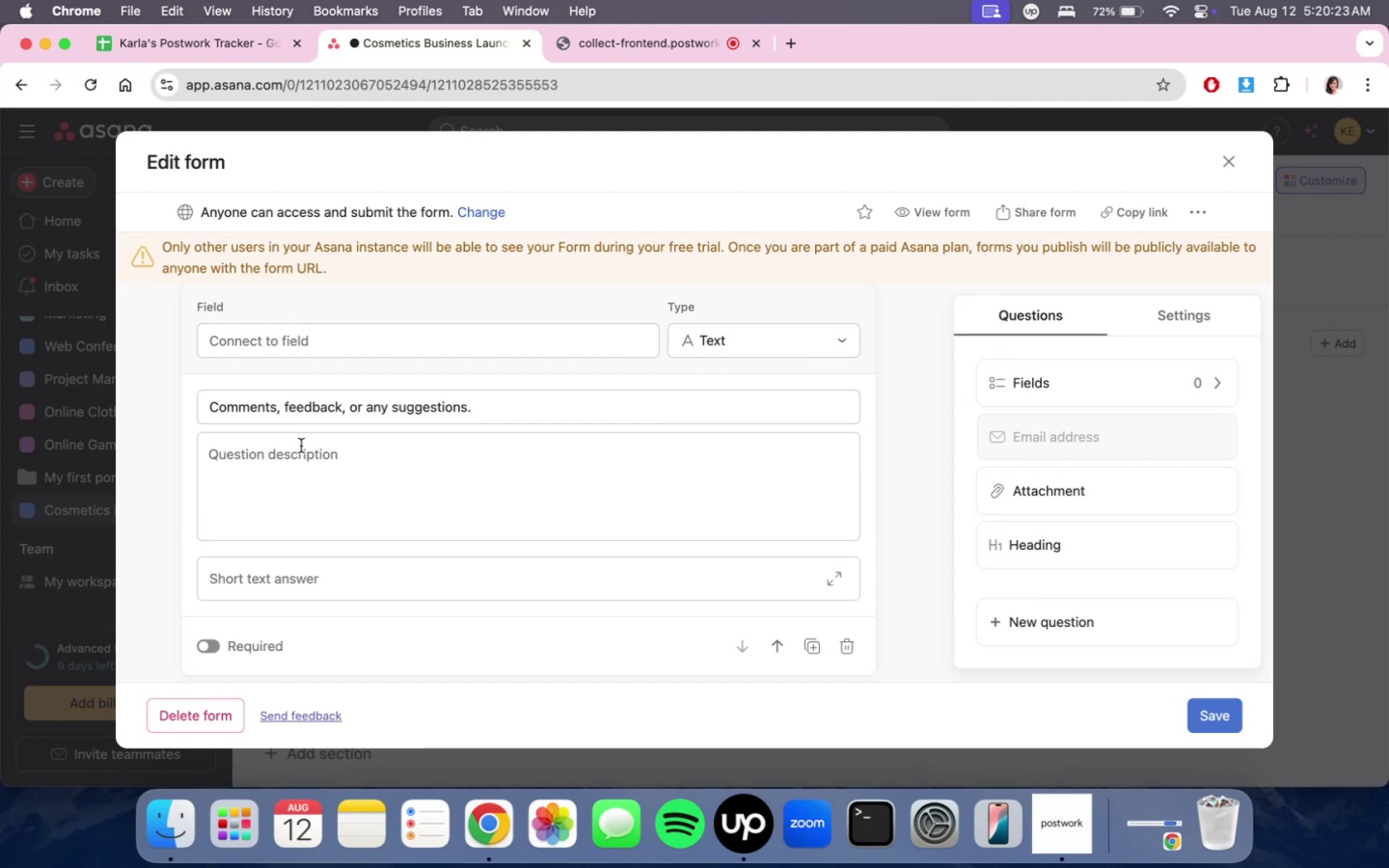 
left_click([340, 453])
 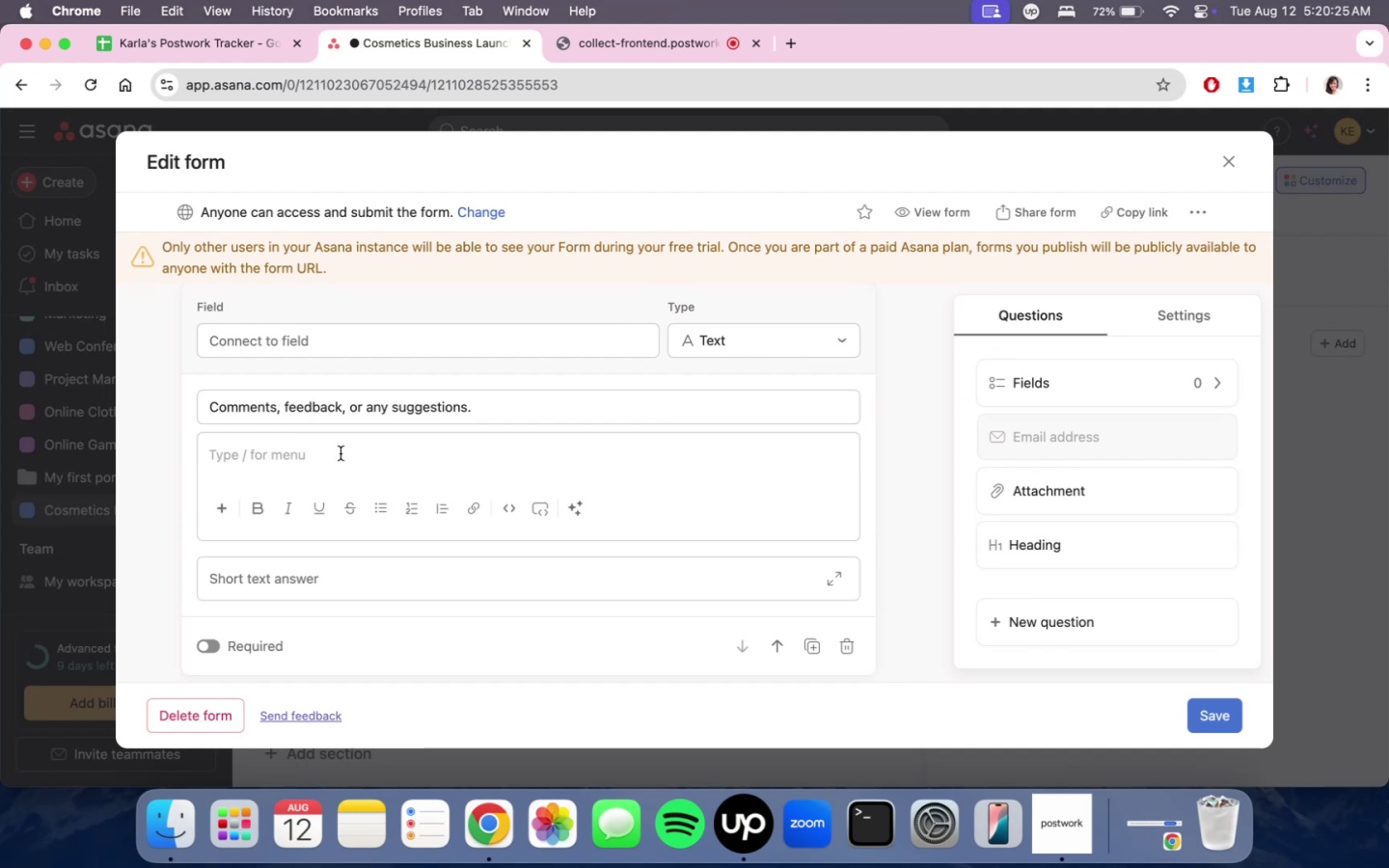 
type(Pleae)
key(Backspace)
type(se let us know if your )
key(Backspace)
key(Backspace)
type( have any )
key(Backspace)
key(Backspace)
key(Backspace)
key(Backspace)
type(any more )
key(Backspace)
key(Backspace)
key(Backspace)
key(Backspace)
key(Backspace)
type(suggestions /)
key(Backspace)
key(Backspace)
type(/feedback for our new )
key(Backspace)
key(Backspace)
key(Backspace)
key(Backspace)
key(Backspace)
key(Backspace)
type(e br)
key(Backspace)
key(Backspace)
key(Backspace)
key(Backspace)
type(r rband)
key(Backspace)
key(Backspace)
key(Backspace)
key(Backspace)
key(Backspace)
type(brn)
key(Backspace)
type(and. Thank you!)
 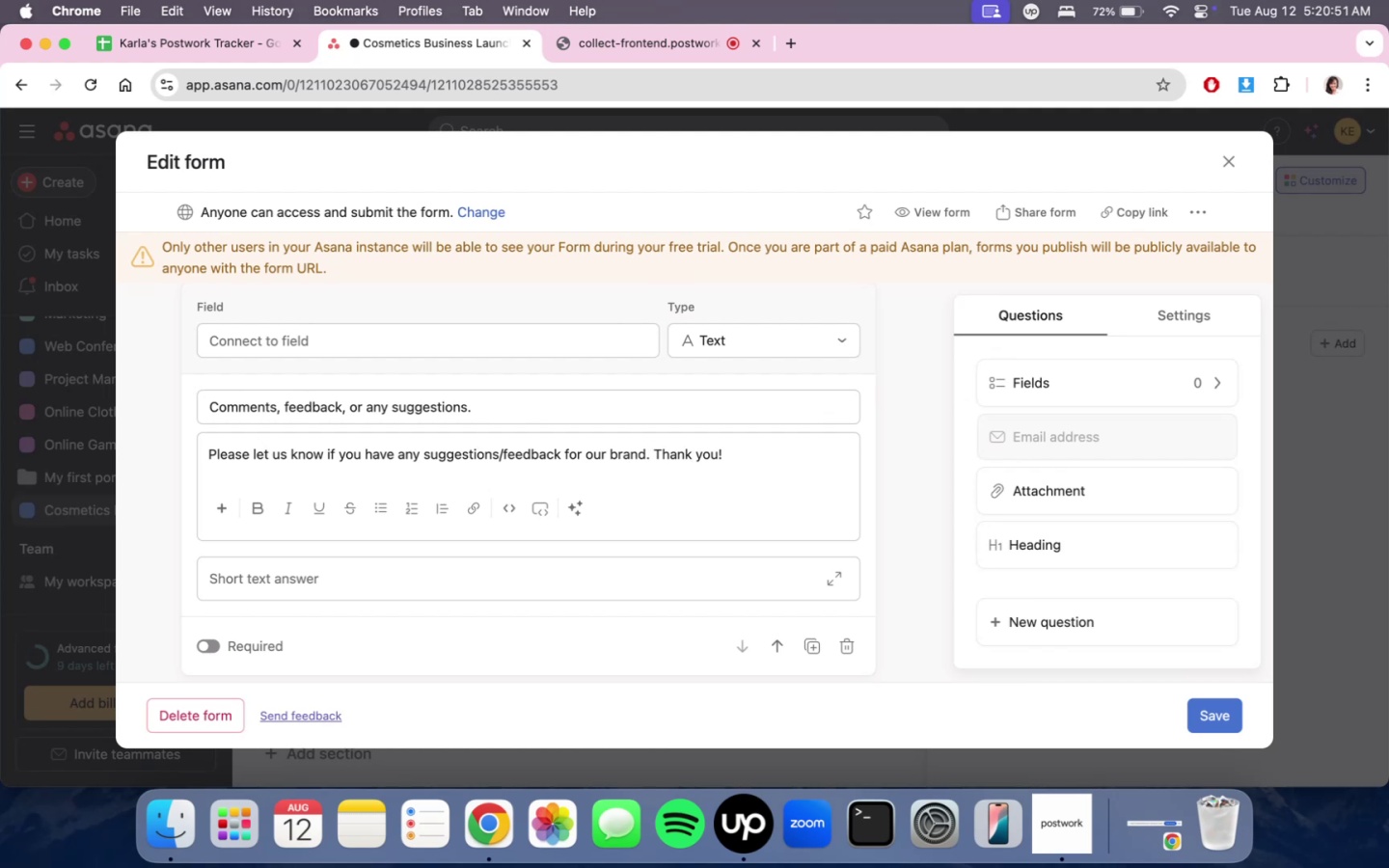 
scroll: coordinate [231, 531], scroll_direction: down, amount: 2.0
 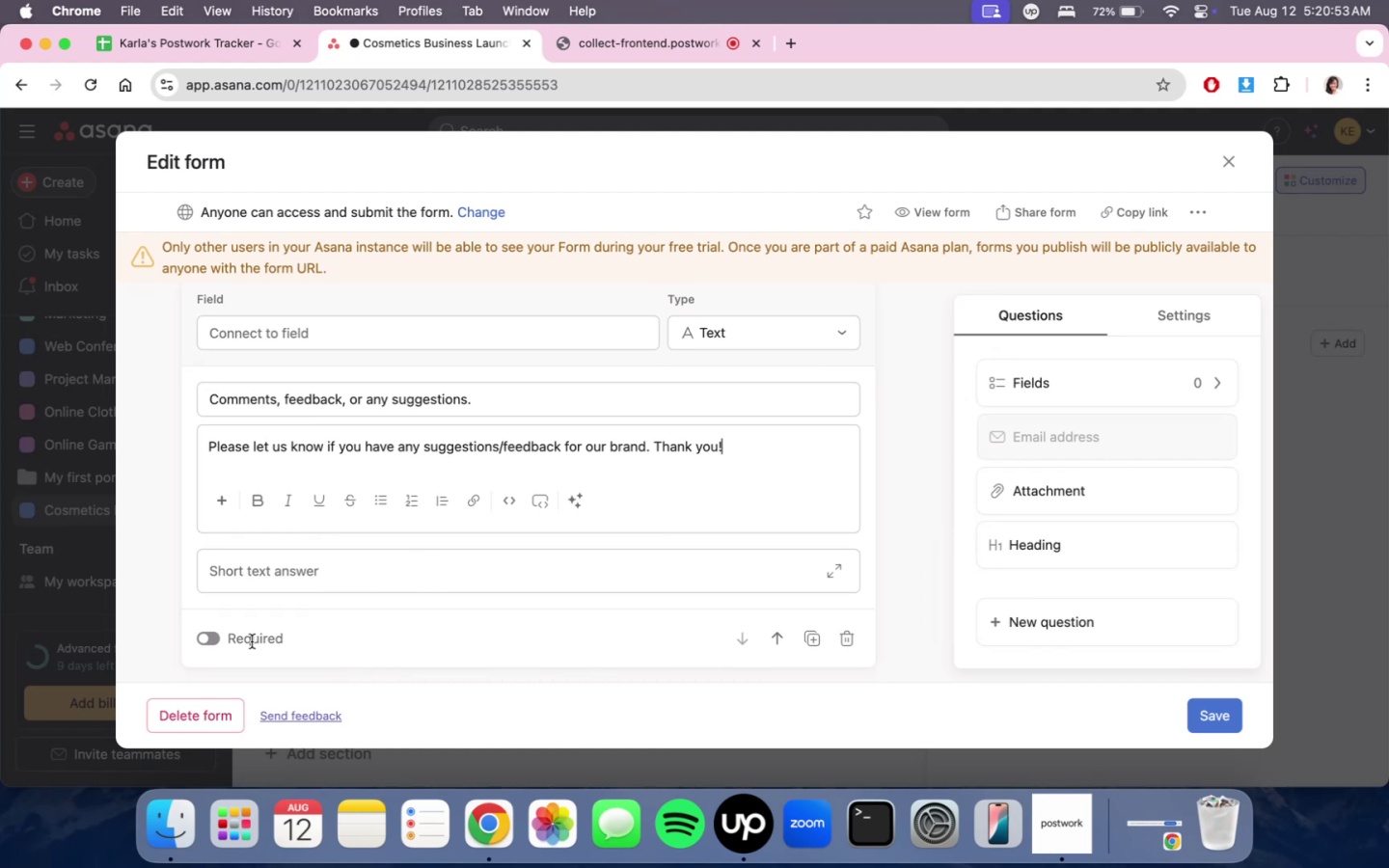 
left_click([203, 637])
 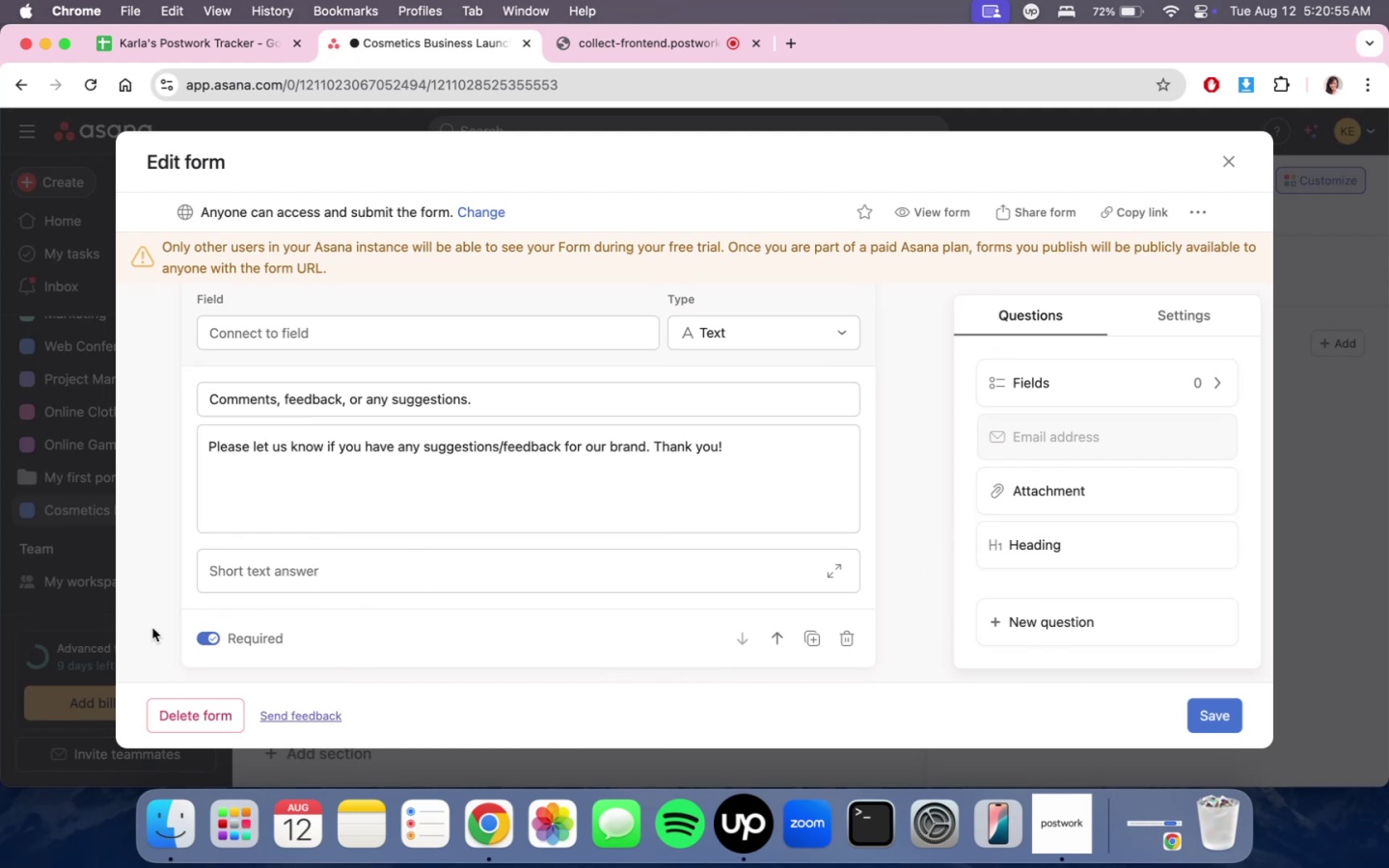 
left_click([202, 632])
 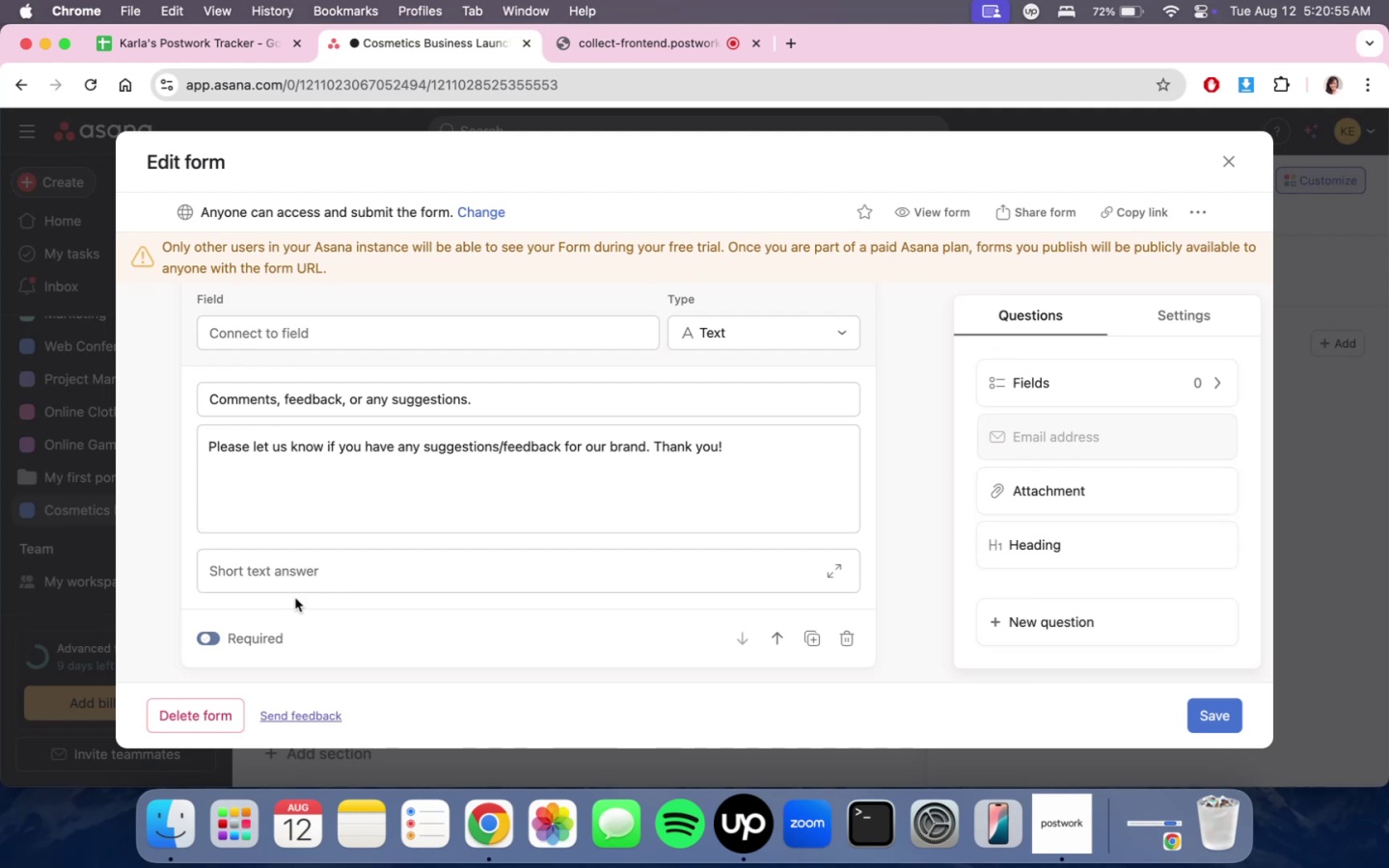 
scroll: coordinate [436, 498], scroll_direction: up, amount: 7.0
 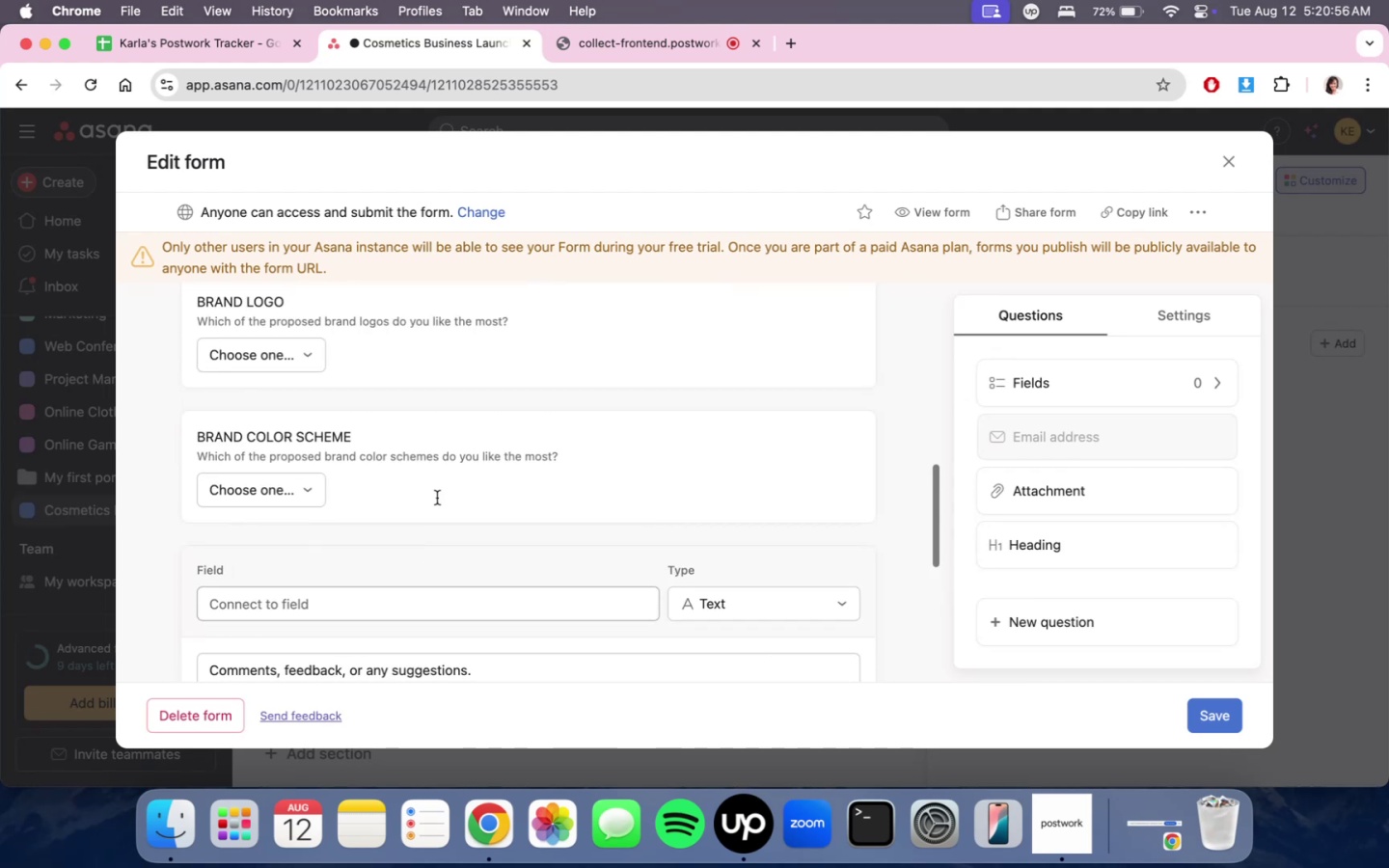 
left_click([440, 495])
 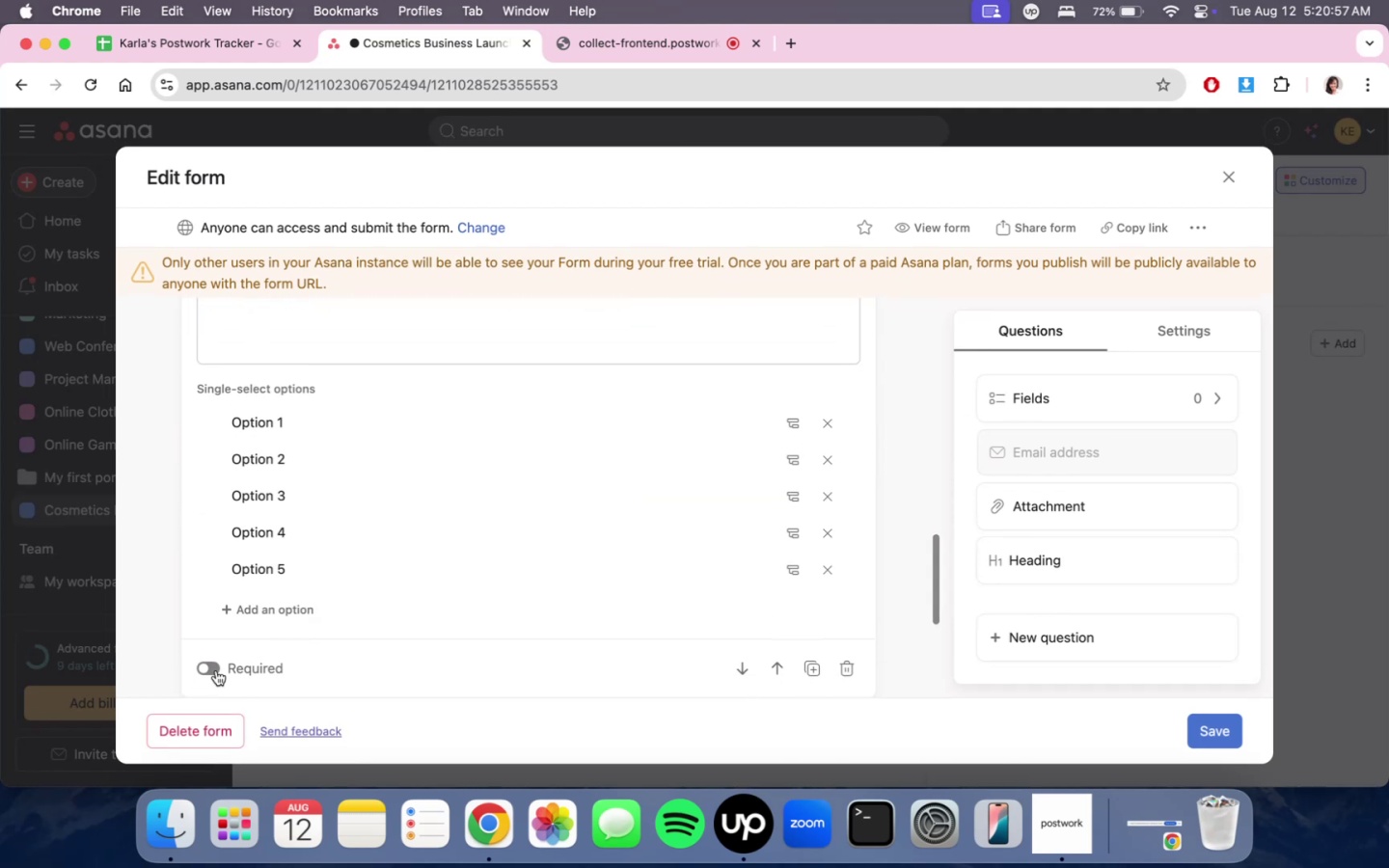 
scroll: coordinate [574, 541], scroll_direction: up, amount: 7.0
 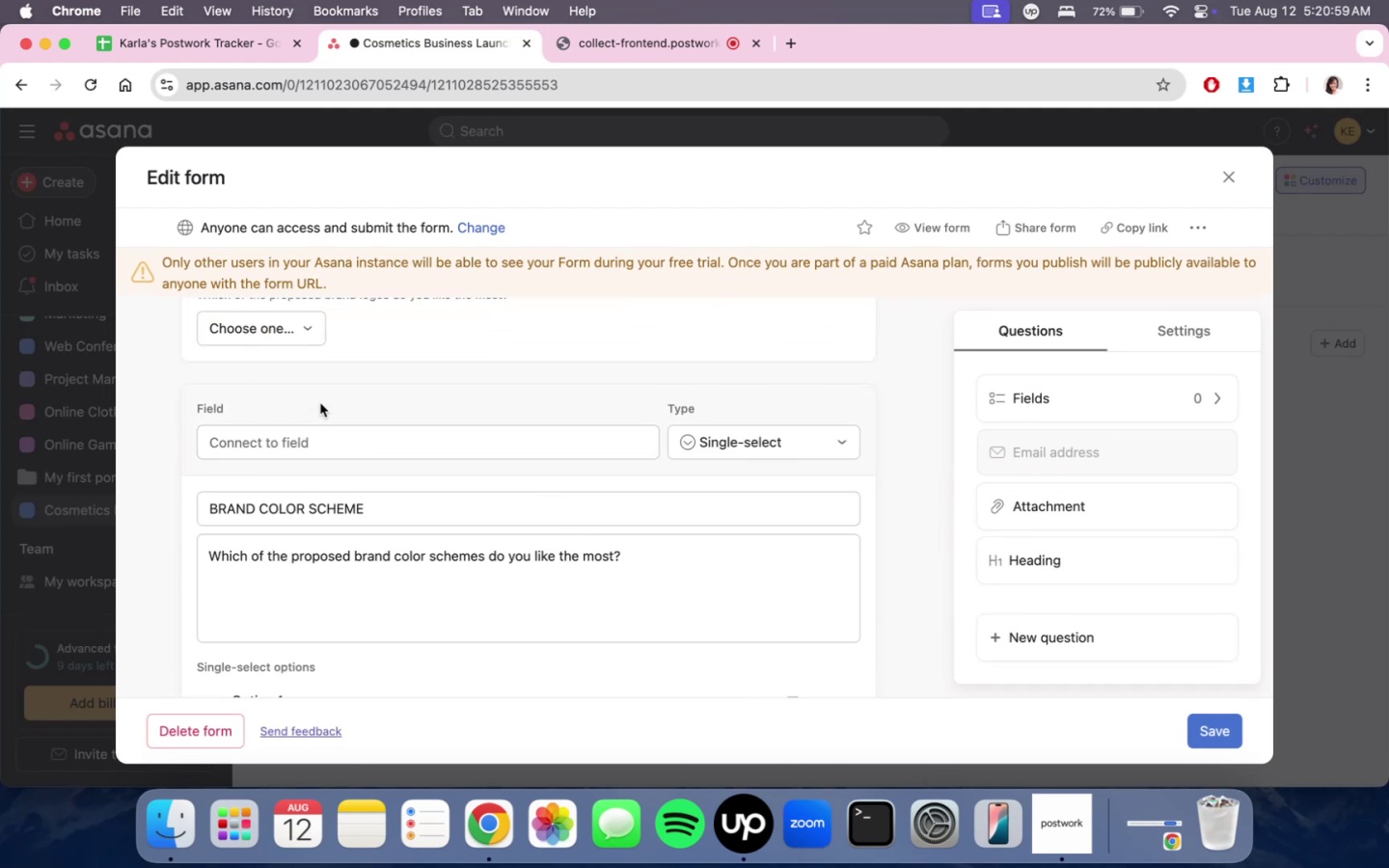 
left_click([379, 341])
 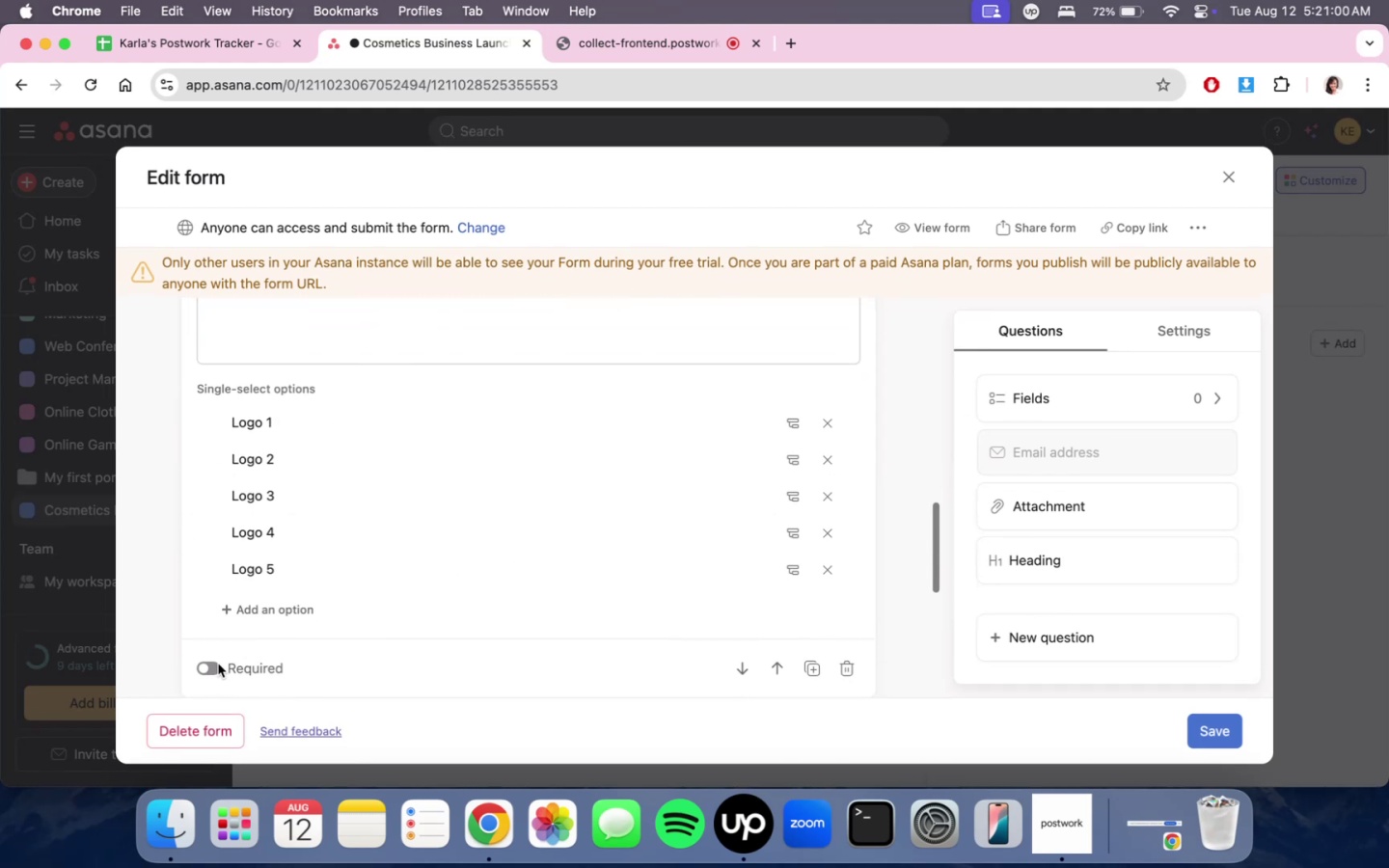 
scroll: coordinate [492, 591], scroll_direction: up, amount: 12.0
 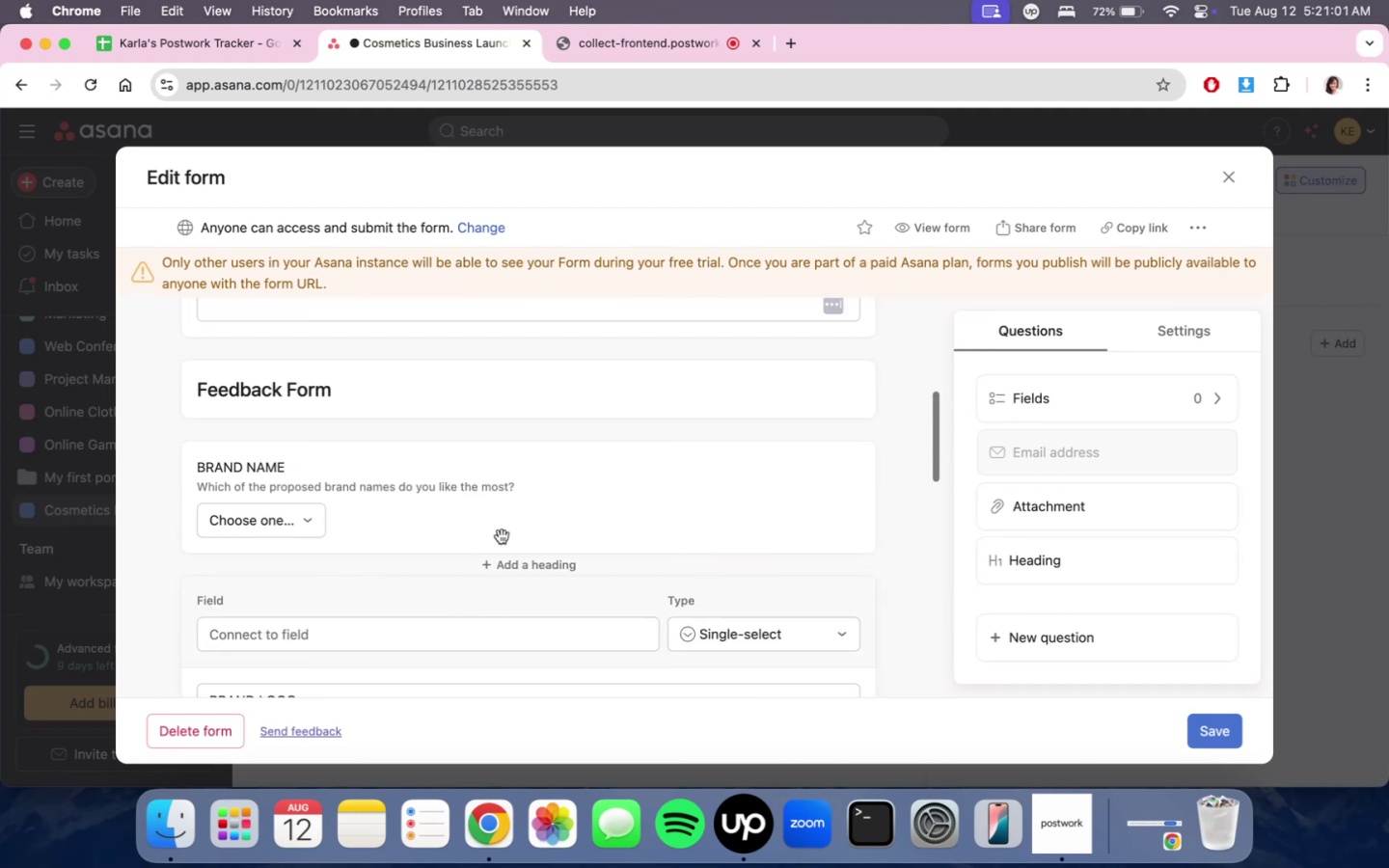 
left_click([504, 499])
 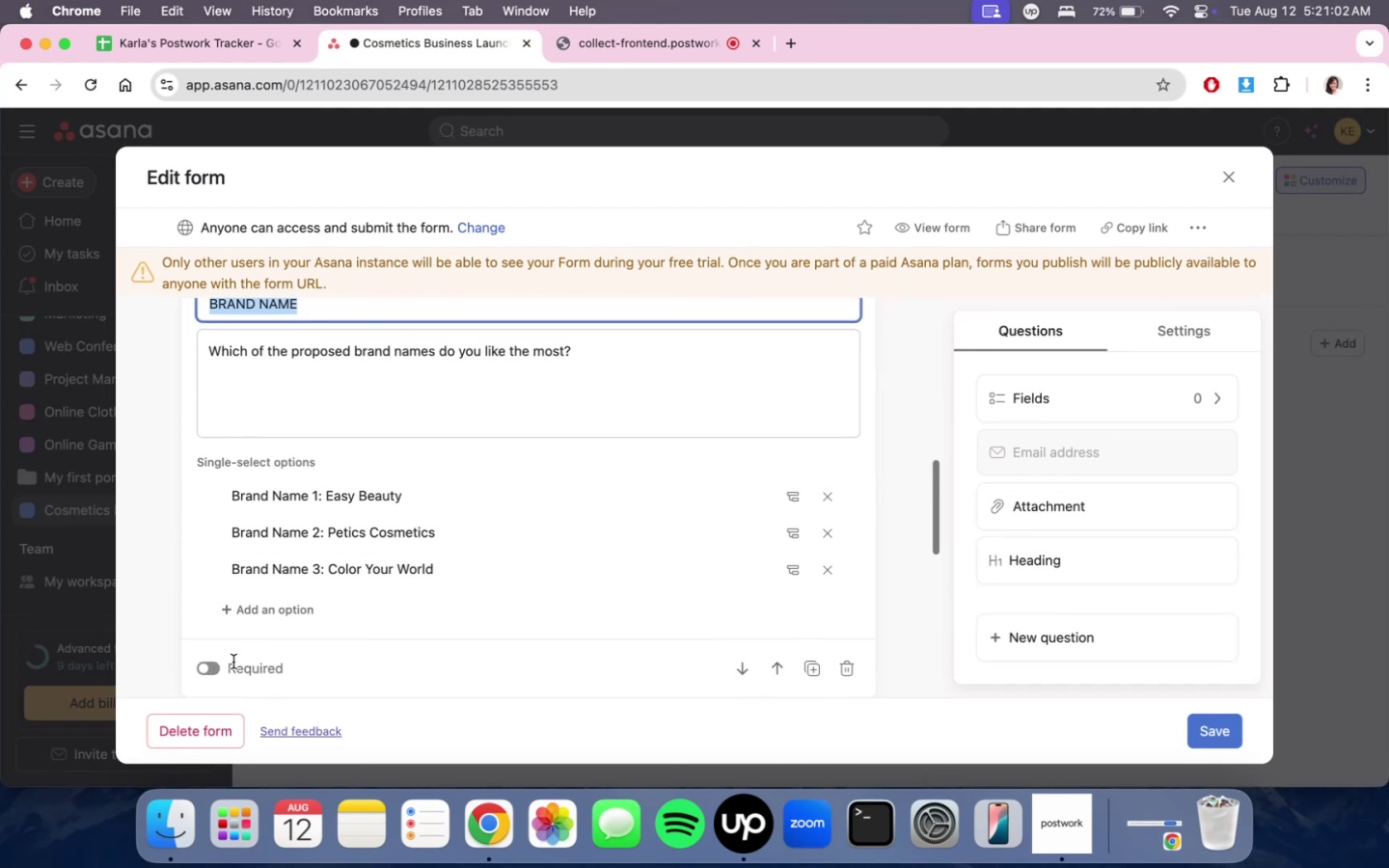 
left_click([217, 670])
 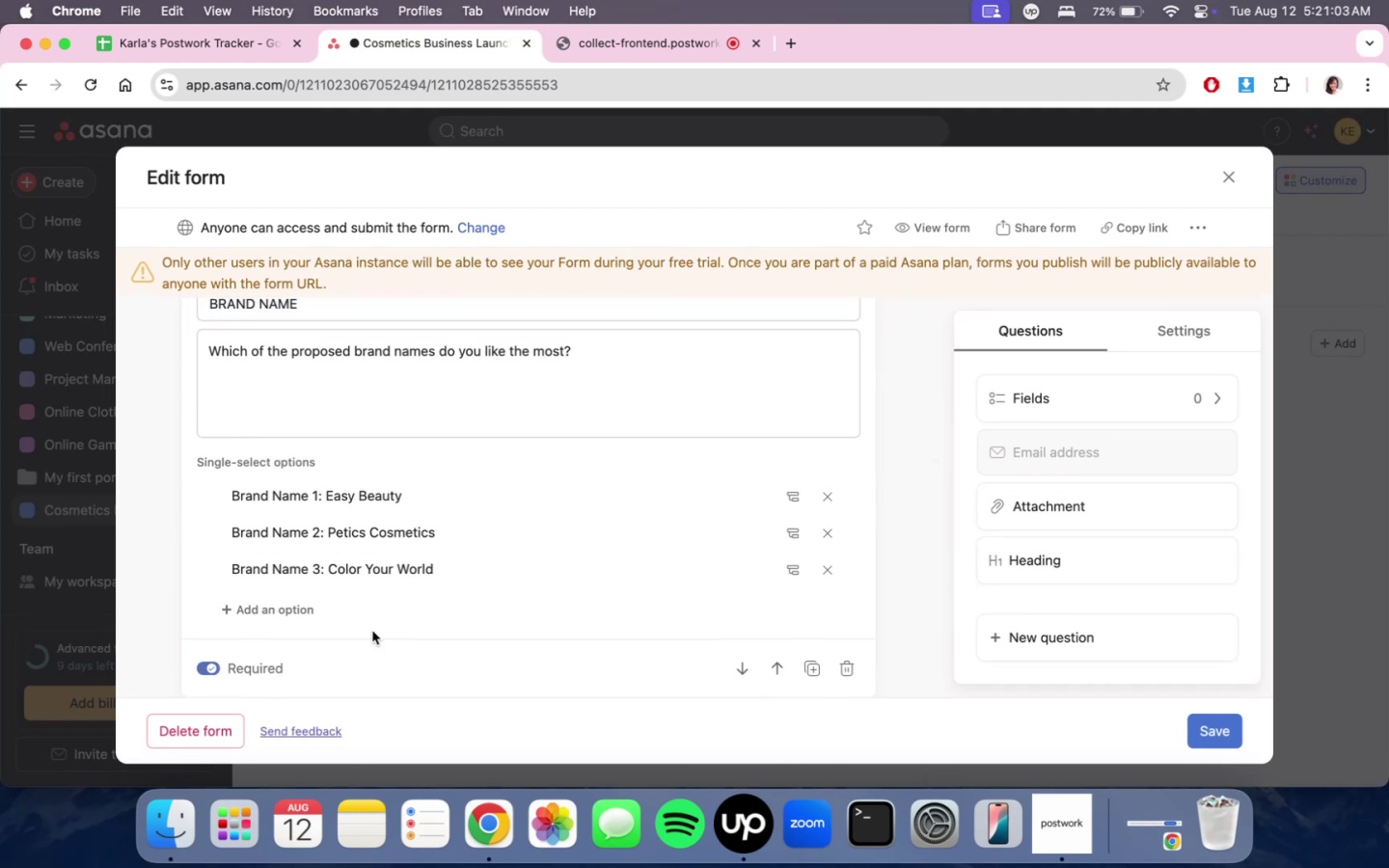 
scroll: coordinate [625, 552], scroll_direction: up, amount: 11.0
 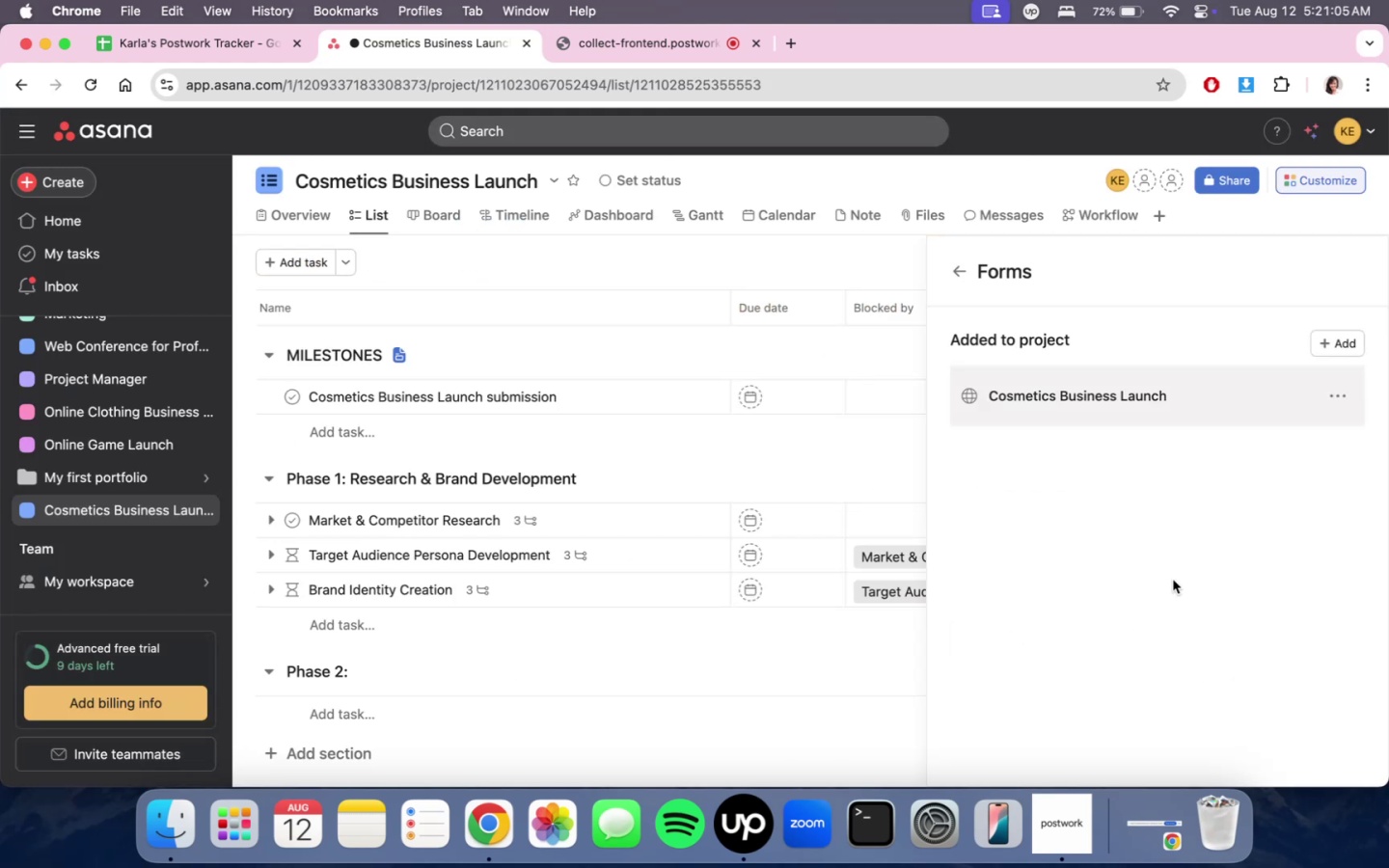 
left_click([1097, 402])
 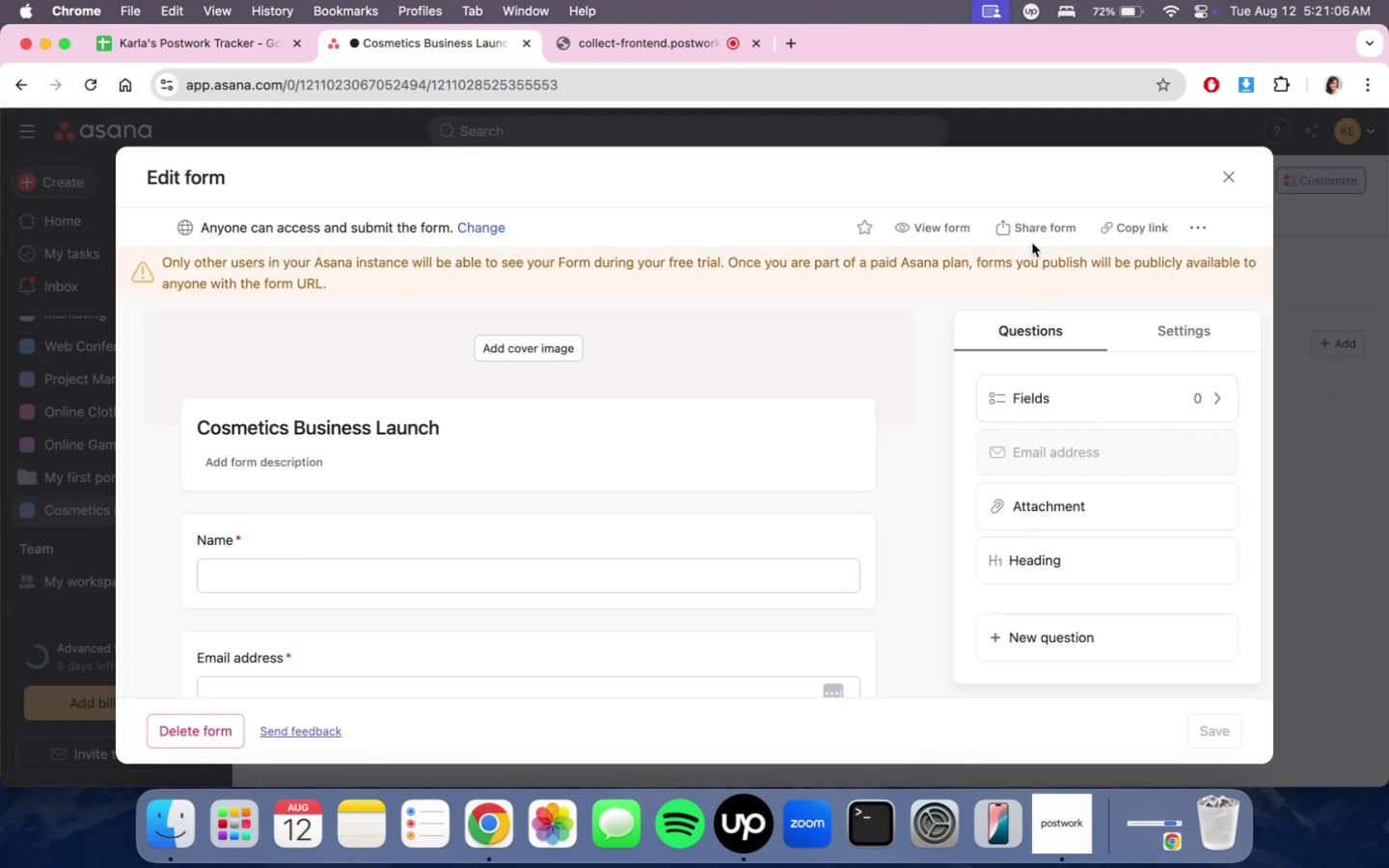 
left_click([941, 226])
 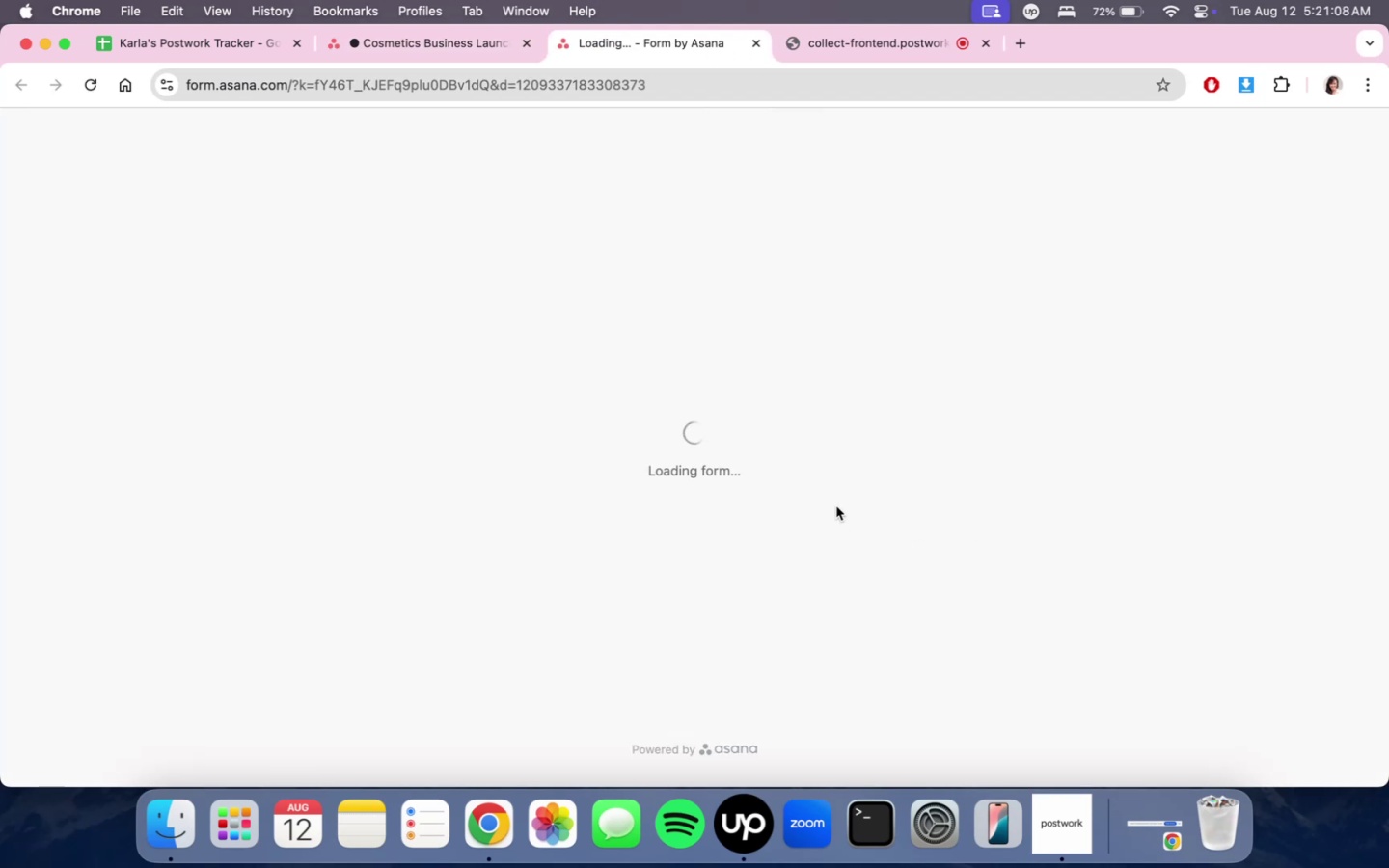 
scroll: coordinate [856, 568], scroll_direction: down, amount: 7.0
 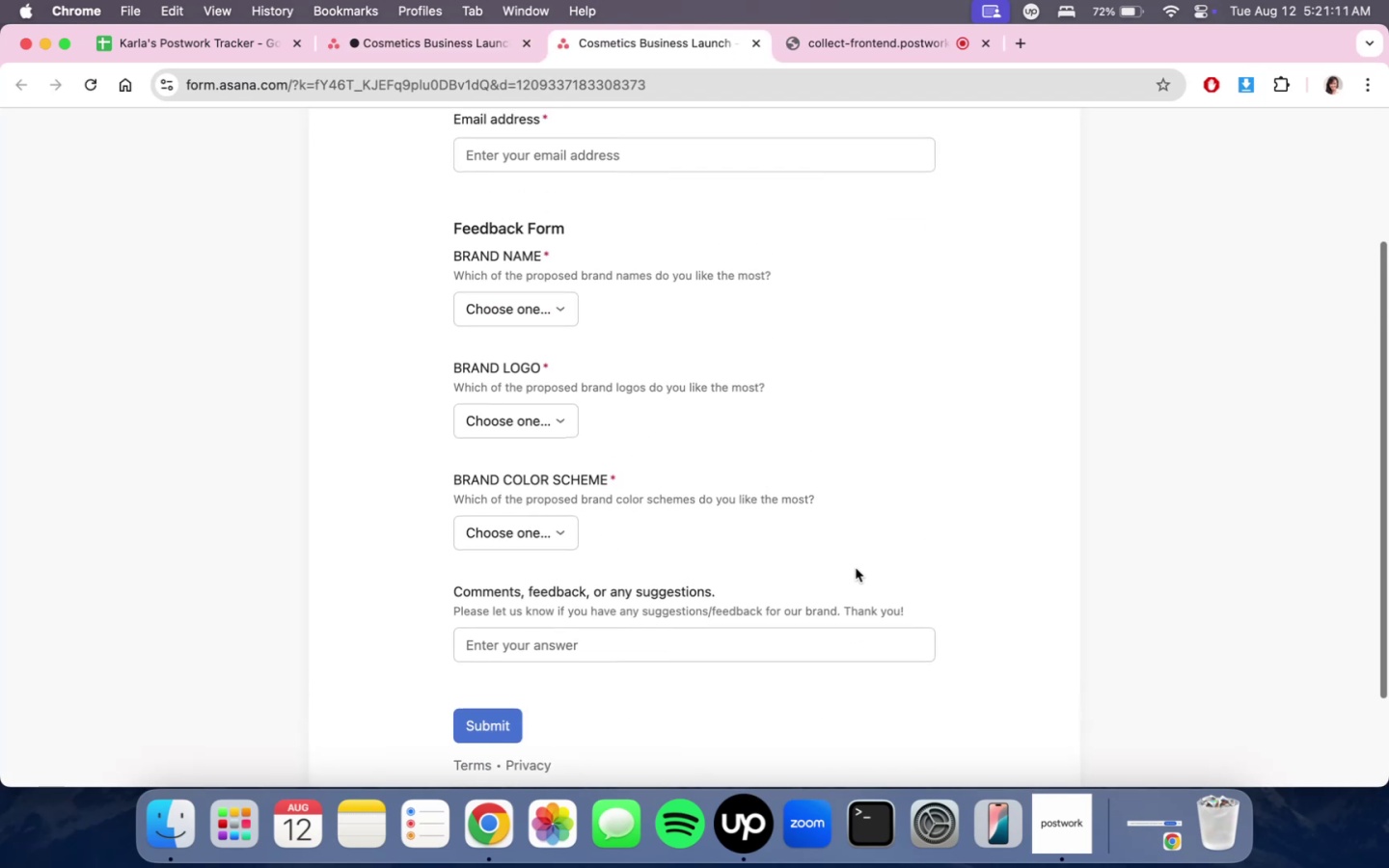 
scroll: coordinate [862, 559], scroll_direction: up, amount: 5.0
 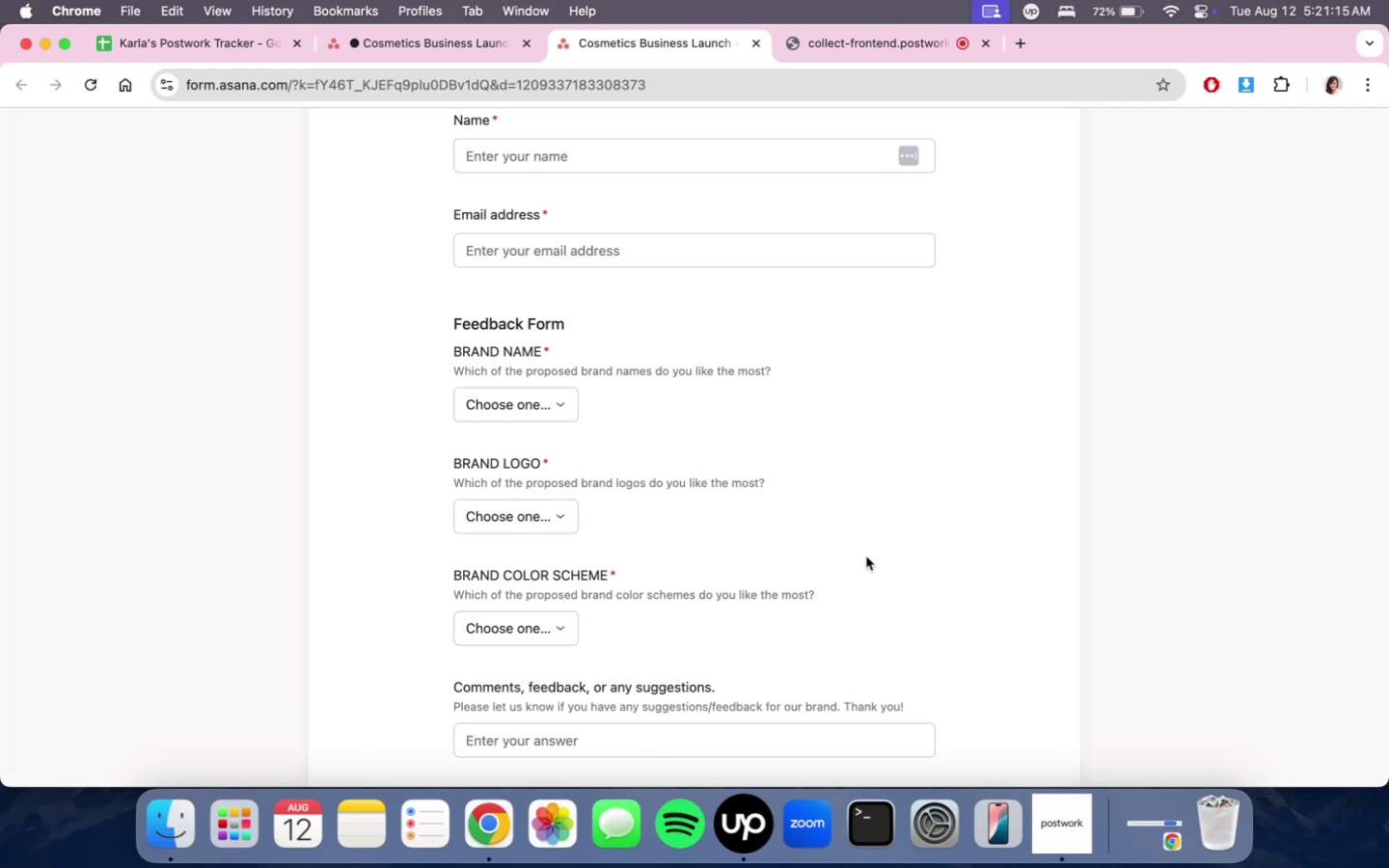 
wait(8.77)
 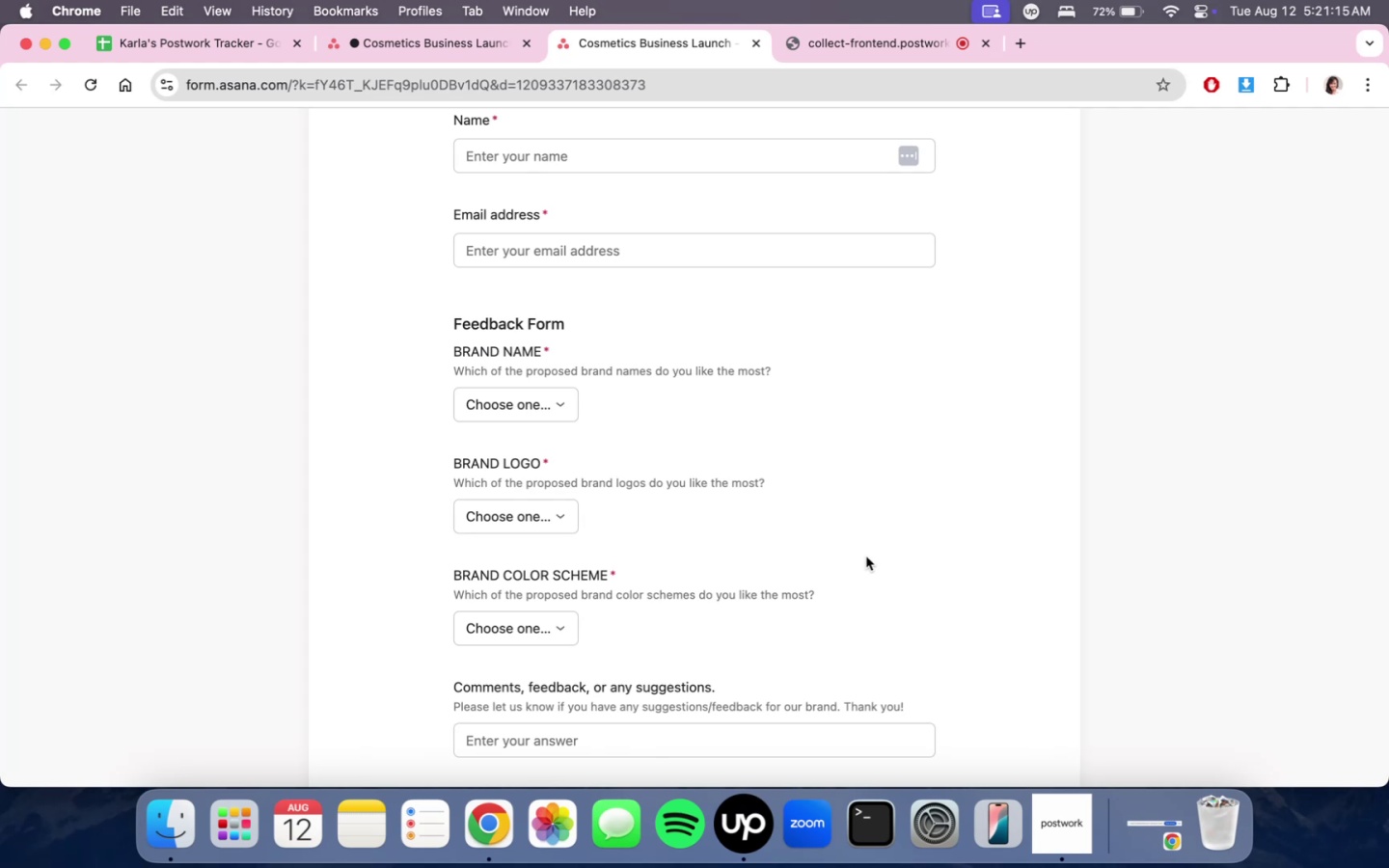 
scroll: coordinate [867, 589], scroll_direction: up, amount: 16.0
 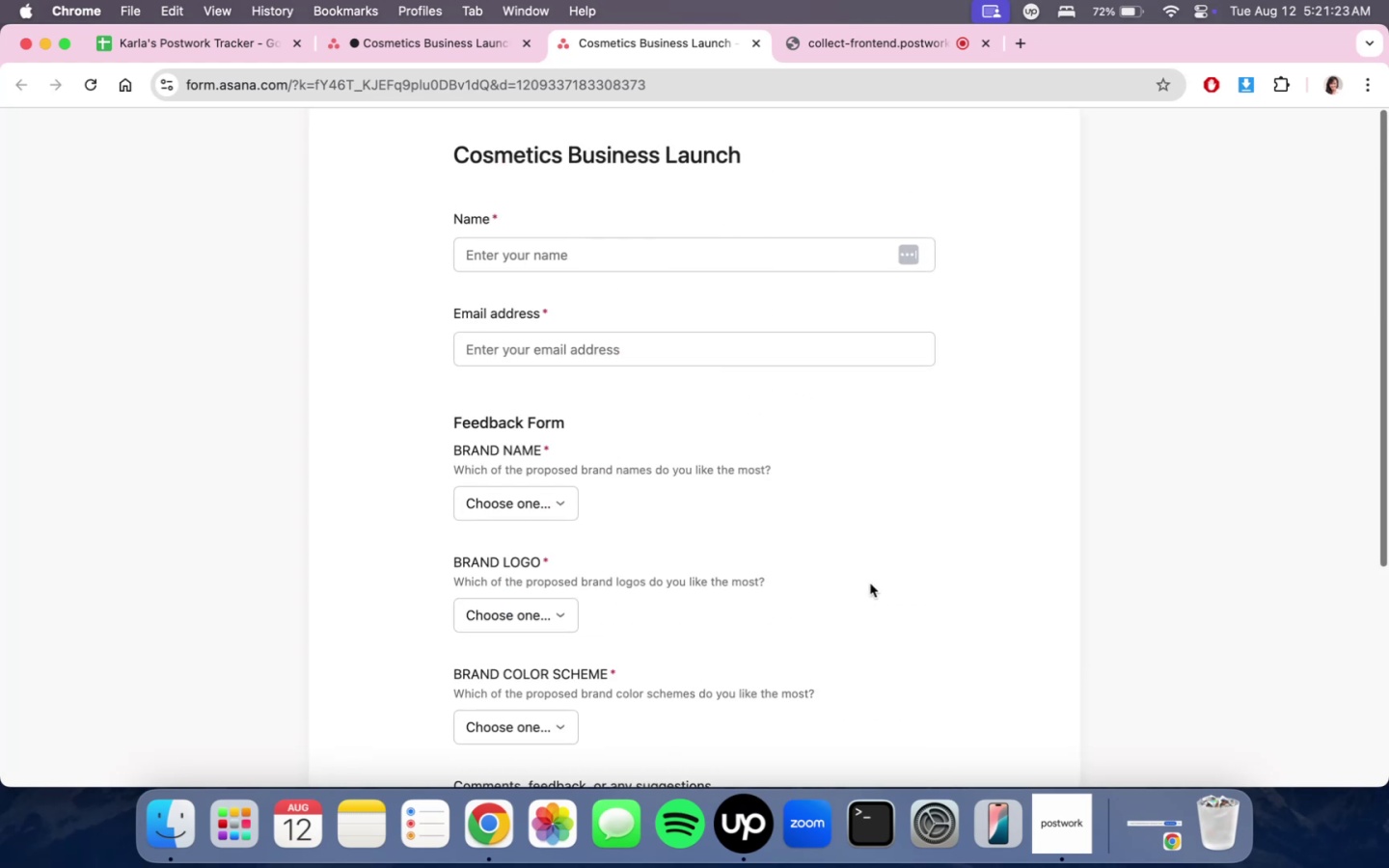 
scroll: coordinate [870, 583], scroll_direction: down, amount: 16.0
 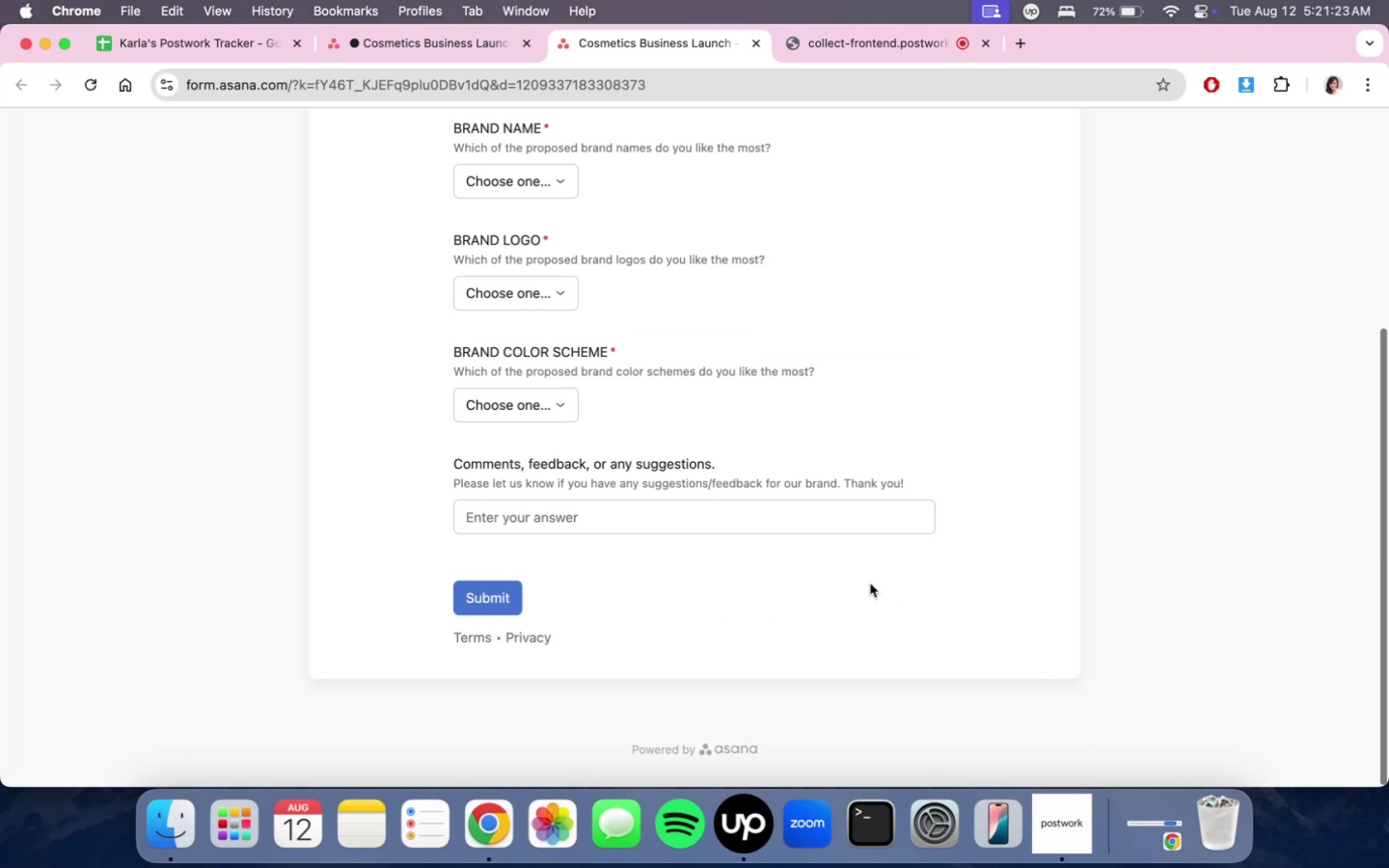 
scroll: coordinate [875, 563], scroll_direction: up, amount: 2.0
 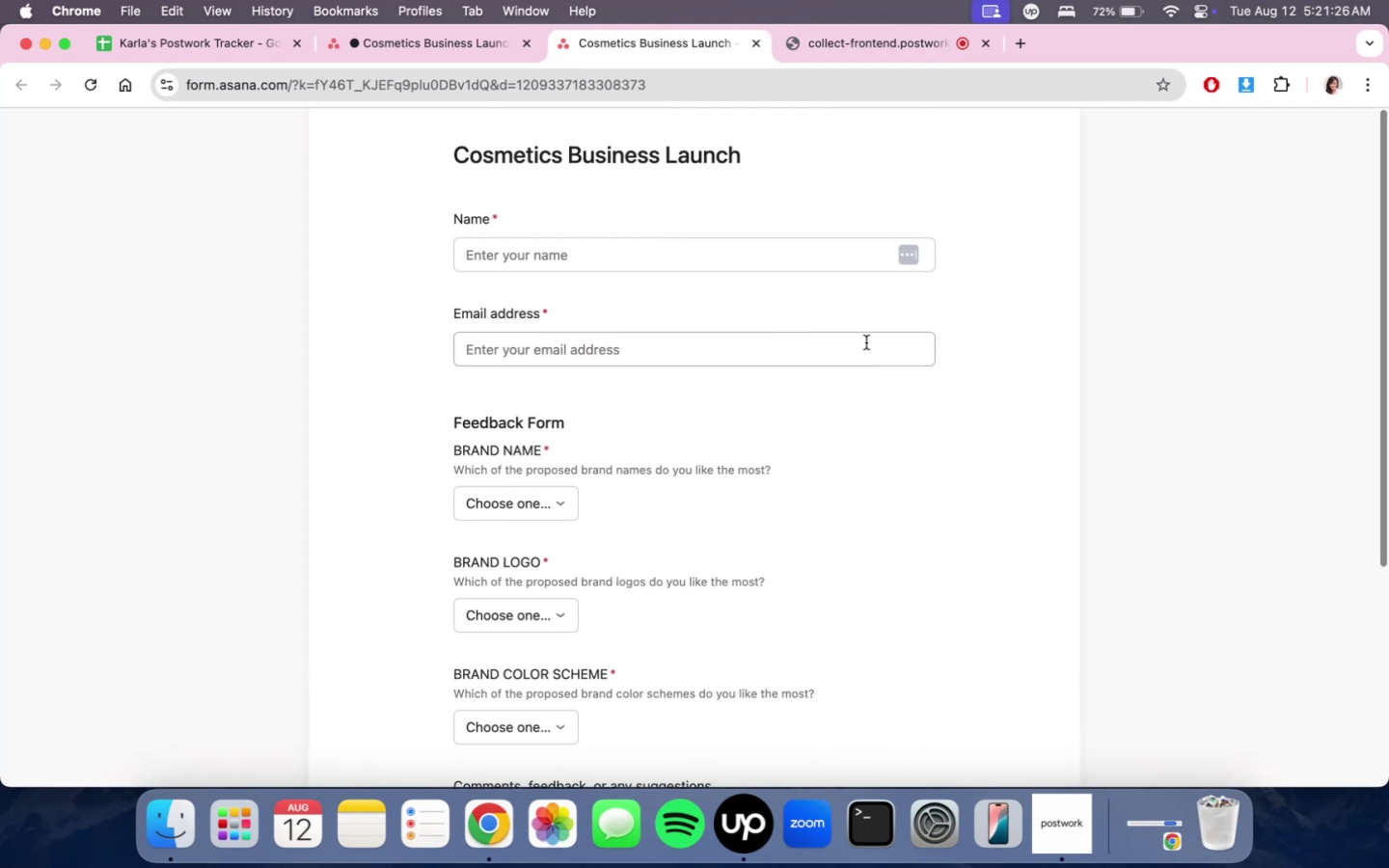 
scroll: coordinate [874, 420], scroll_direction: none, amount: 0.0
 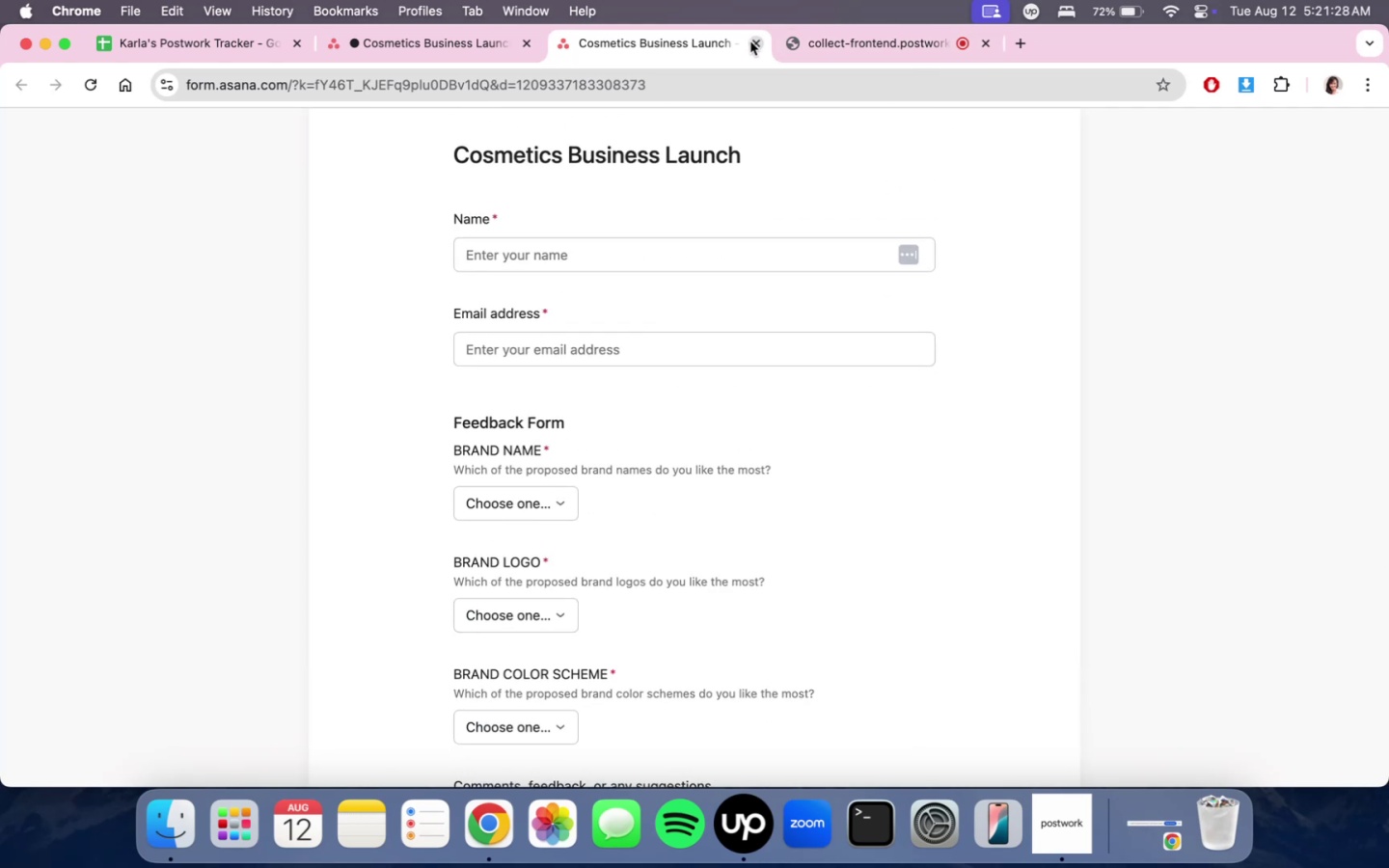 
left_click([752, 44])
 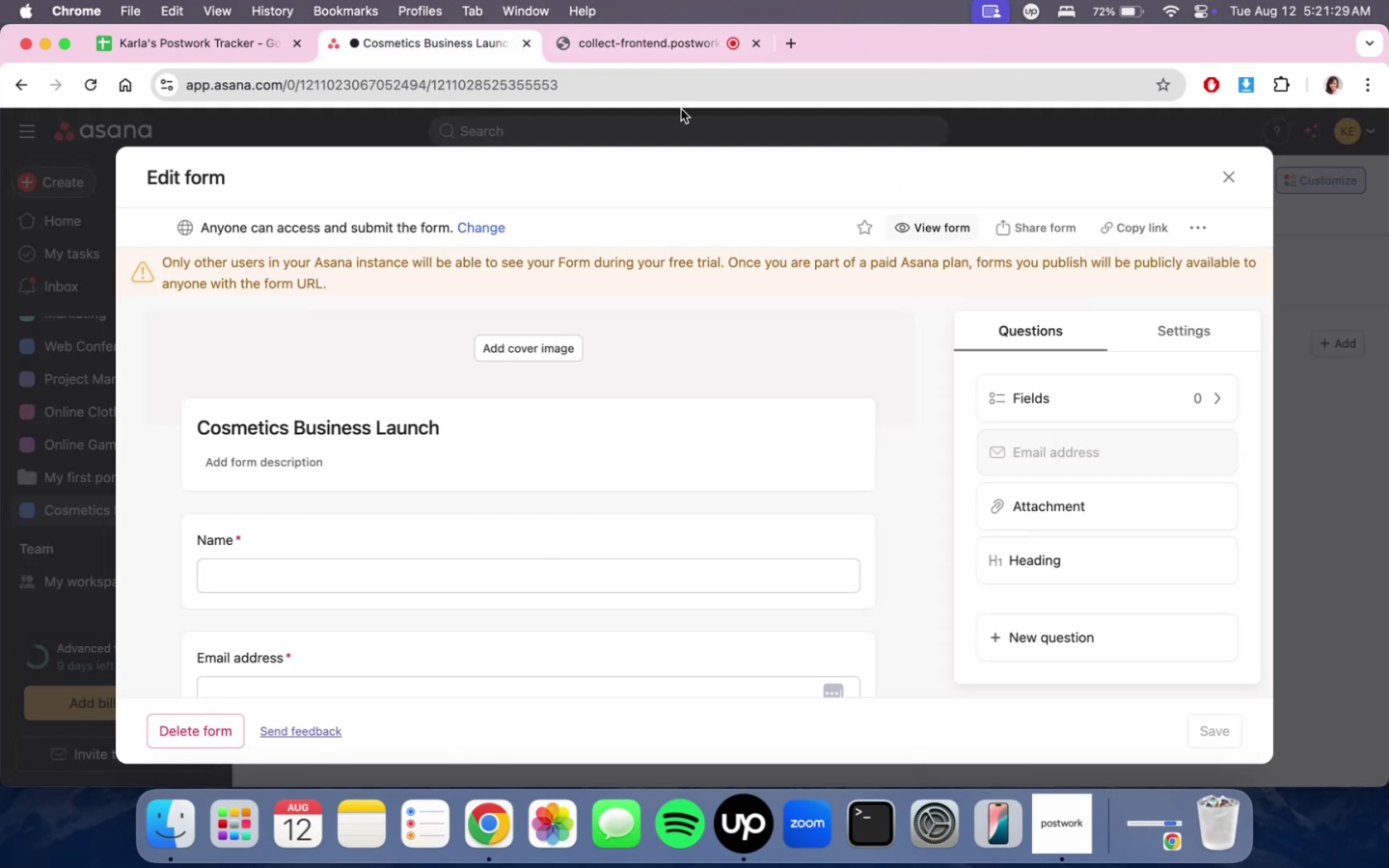 
scroll: coordinate [879, 430], scroll_direction: down, amount: 25.0
 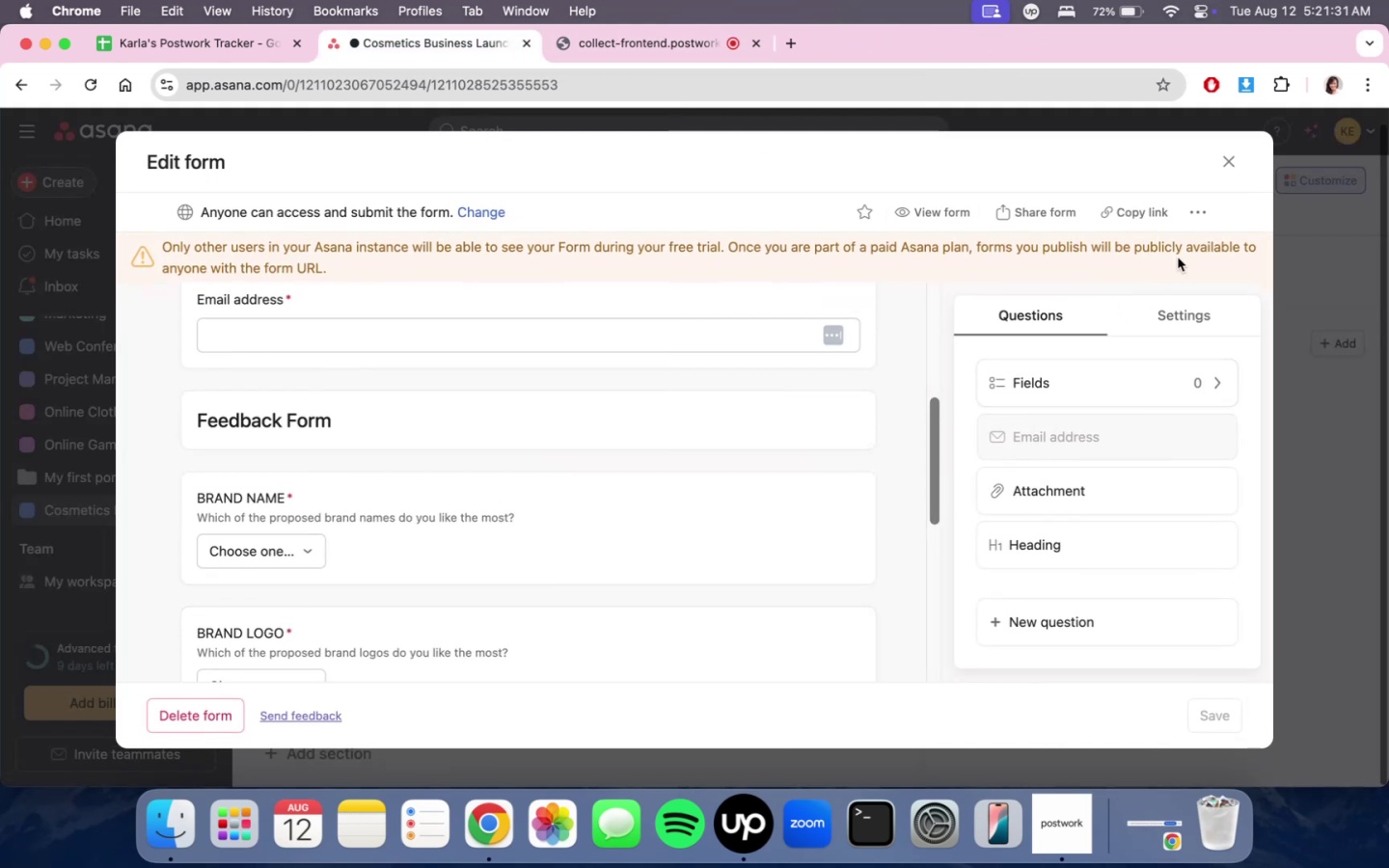 
scroll: coordinate [1183, 257], scroll_direction: up, amount: 7.0
 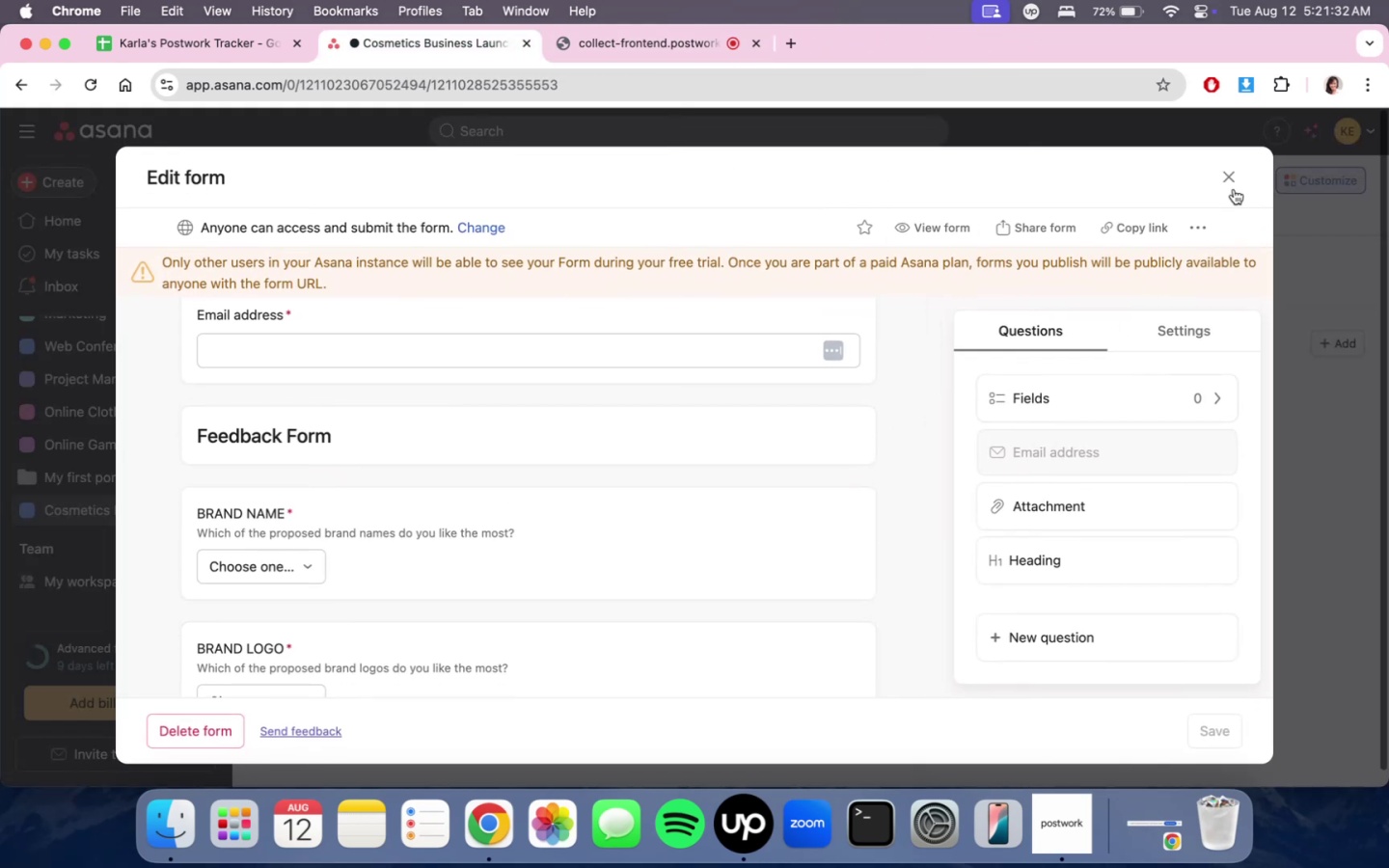 
left_click([1229, 176])
 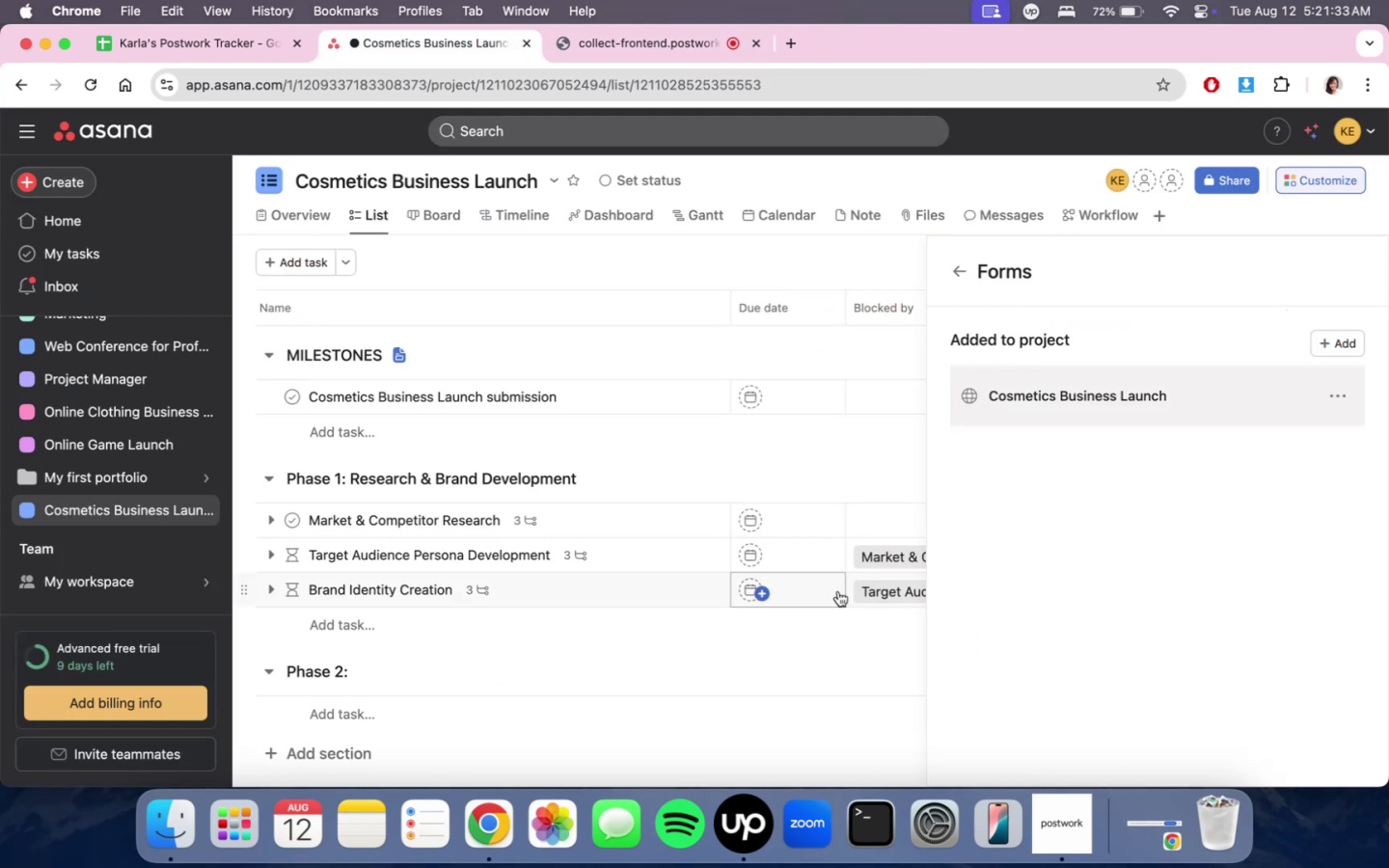 
left_click([738, 660])
 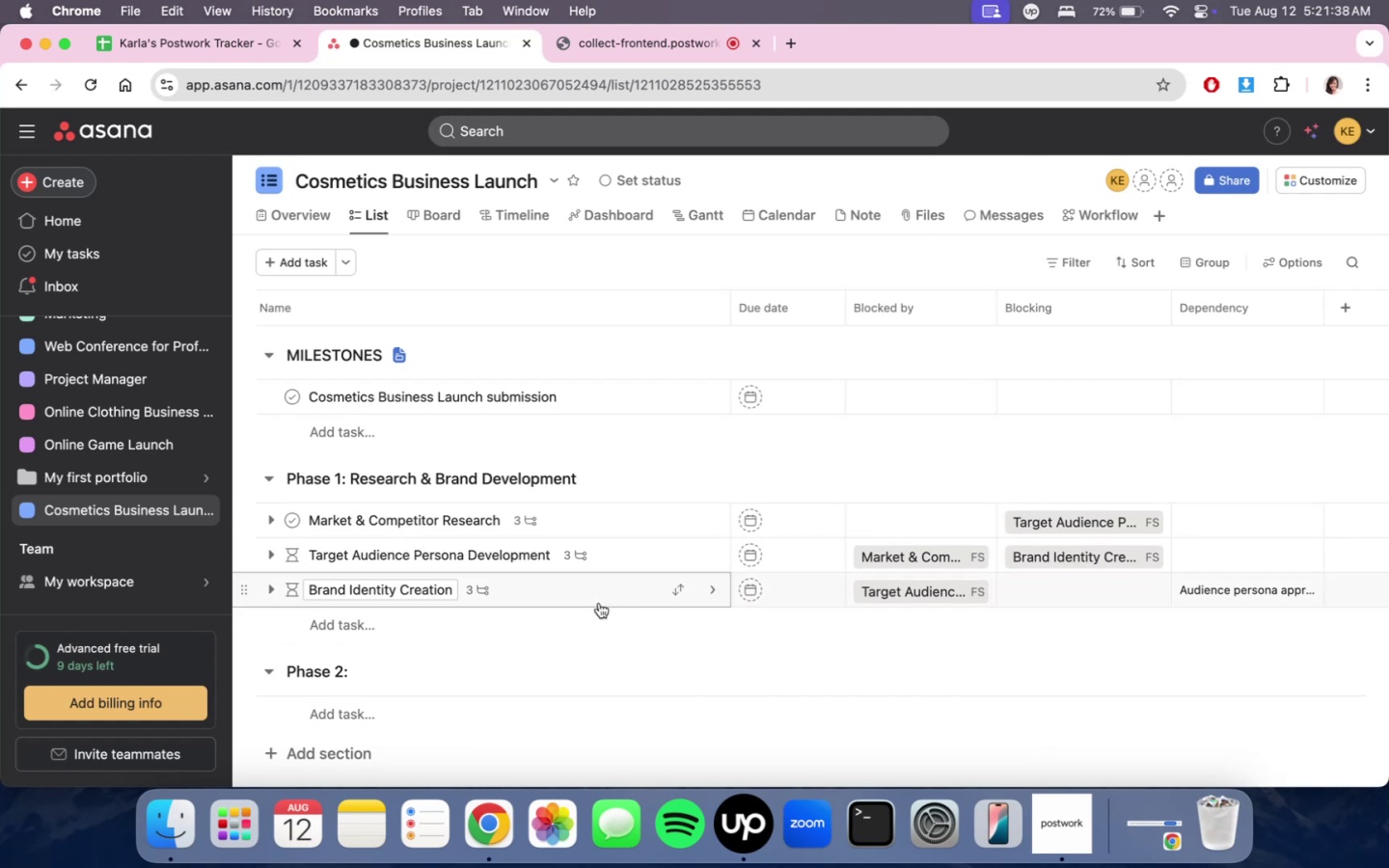 
wait(6.18)
 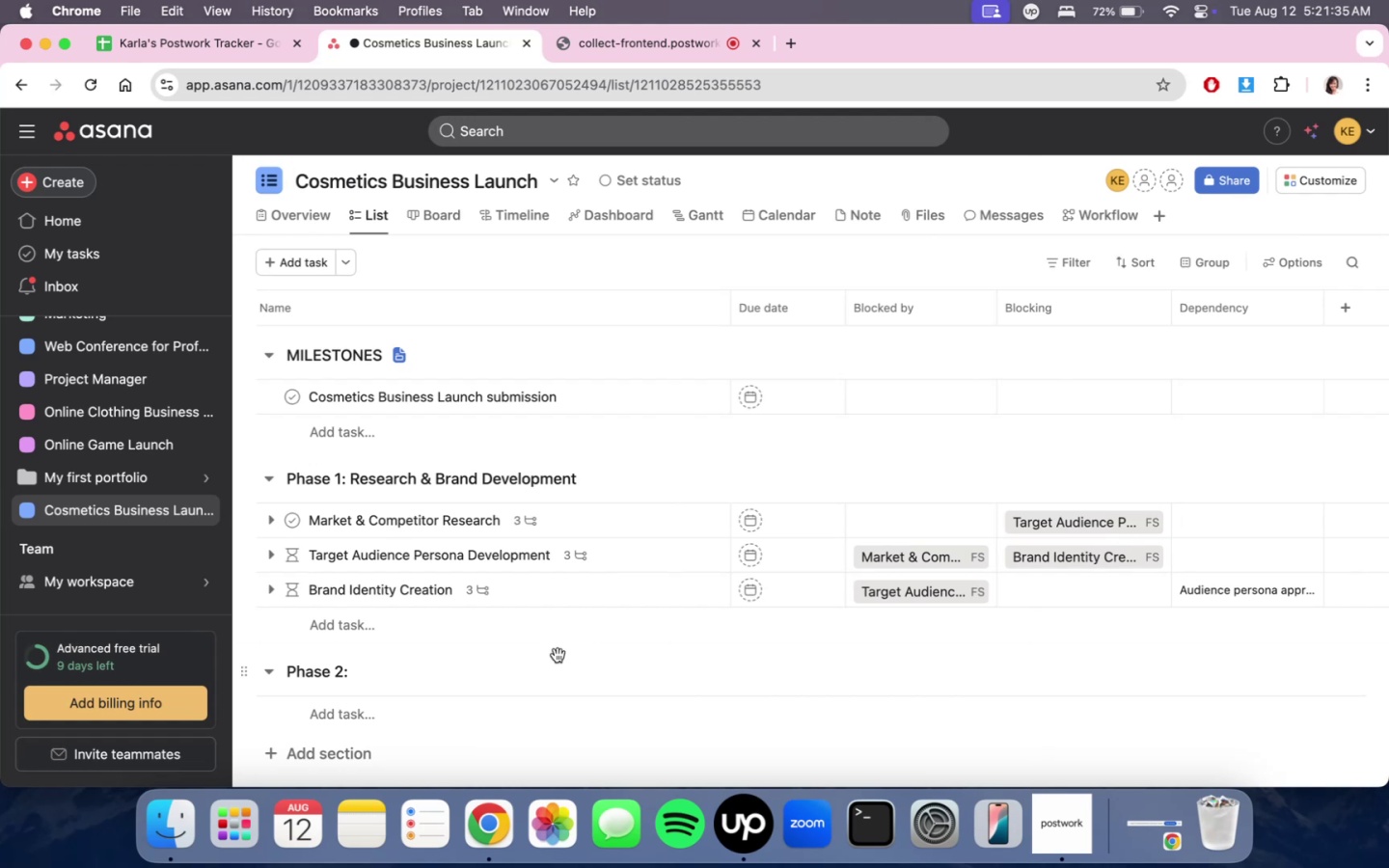 
left_click([629, 524])
 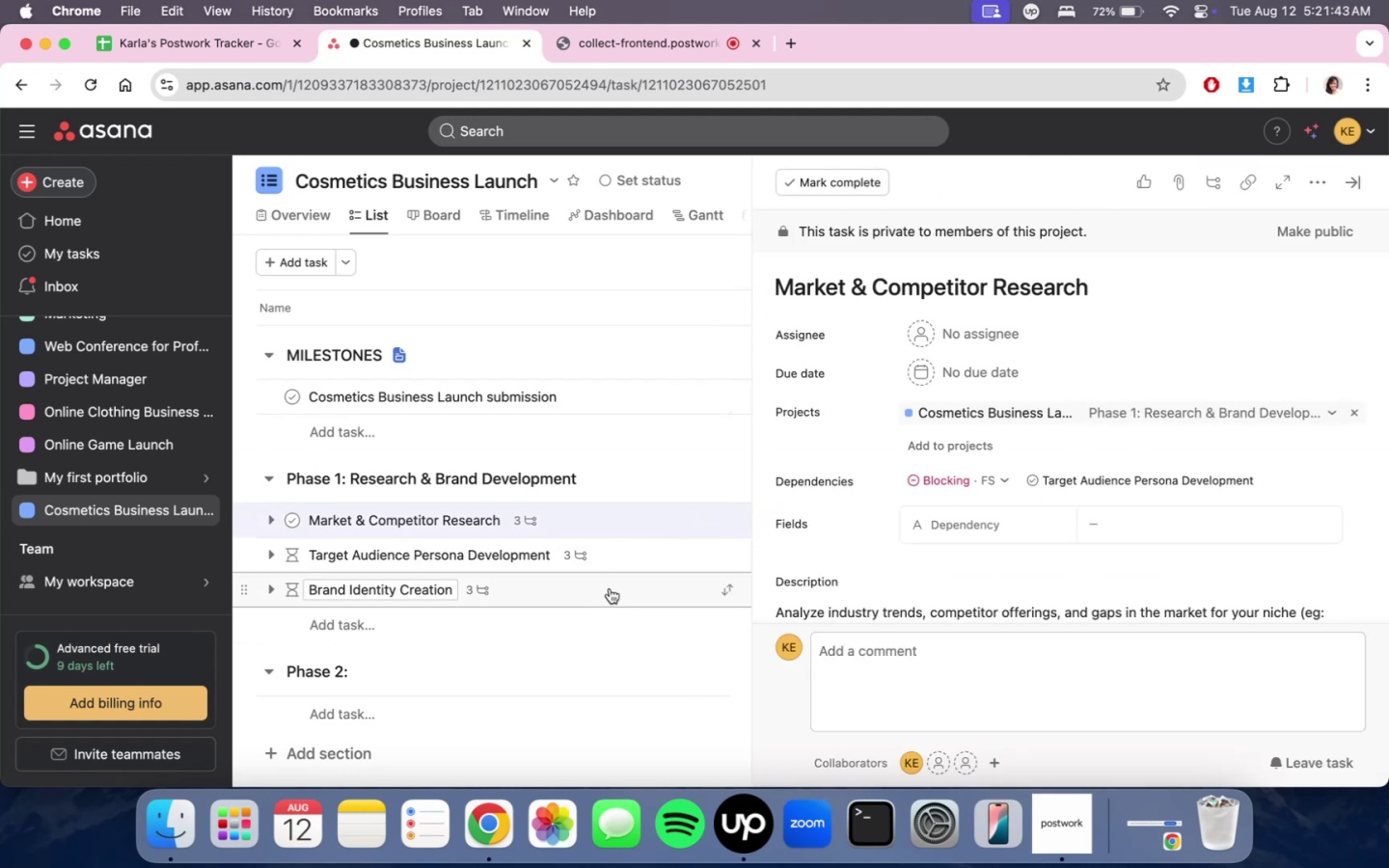 
left_click([651, 559])
 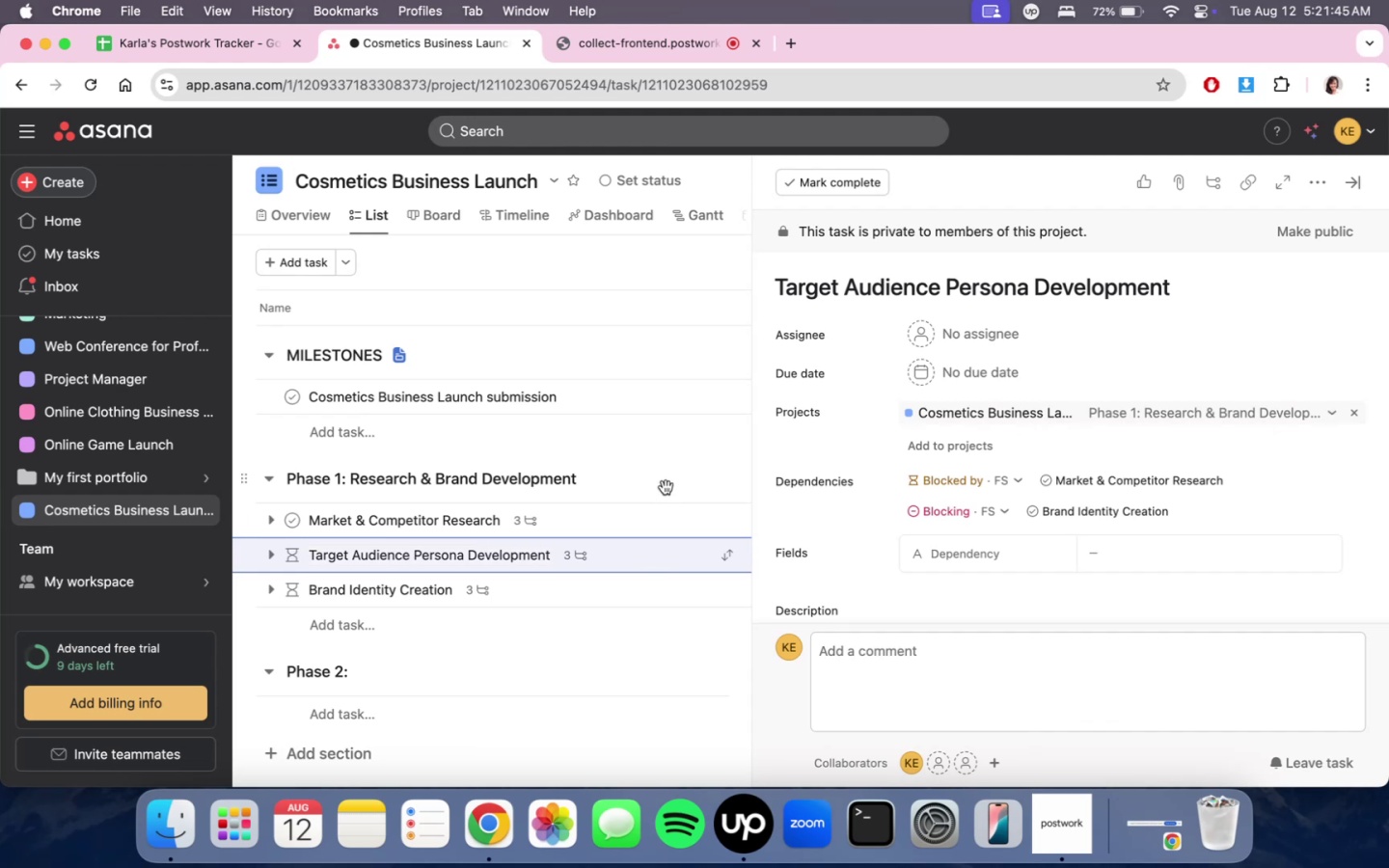 
left_click([645, 518])
 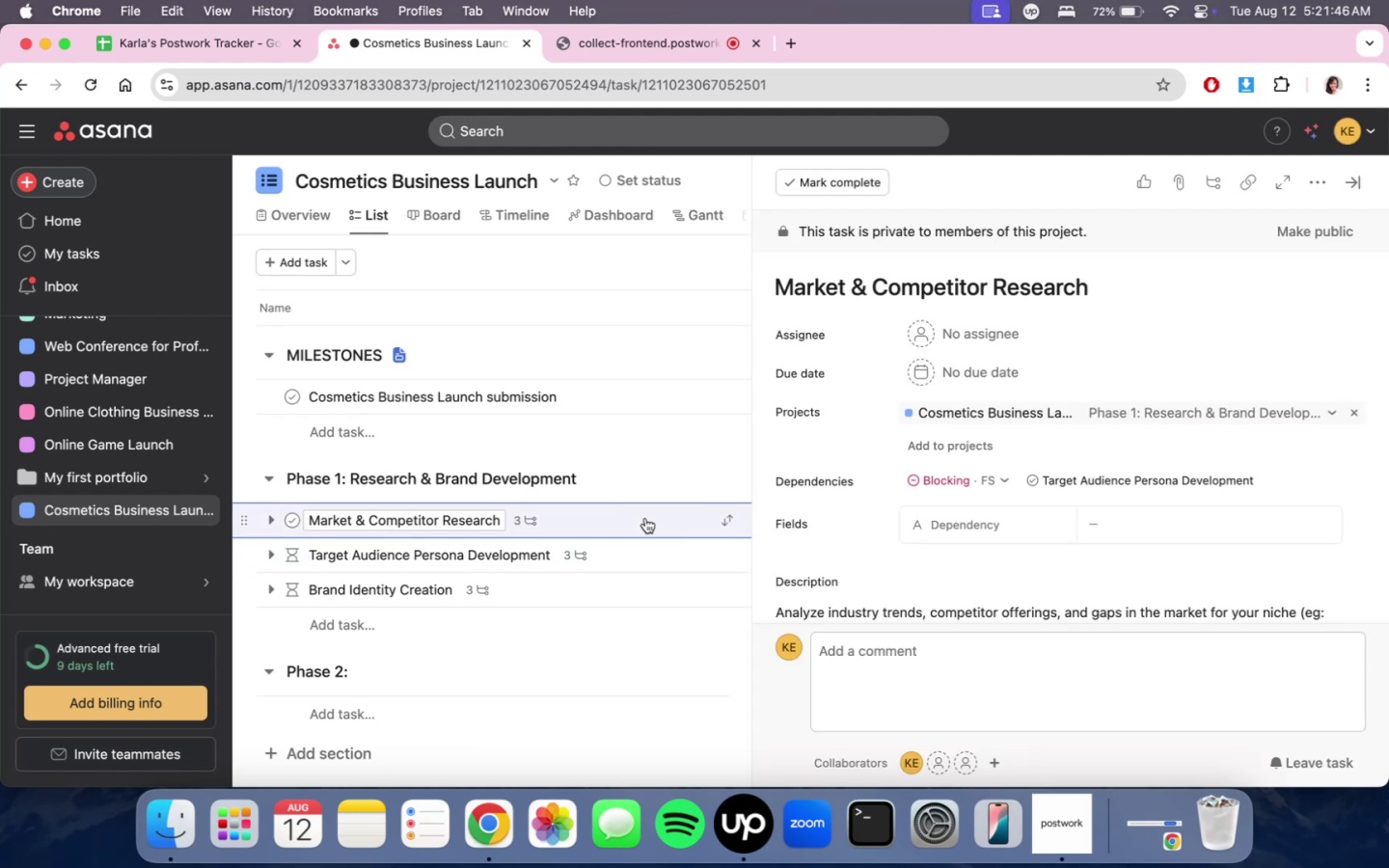 
scroll: coordinate [1104, 560], scroll_direction: down, amount: 10.0
 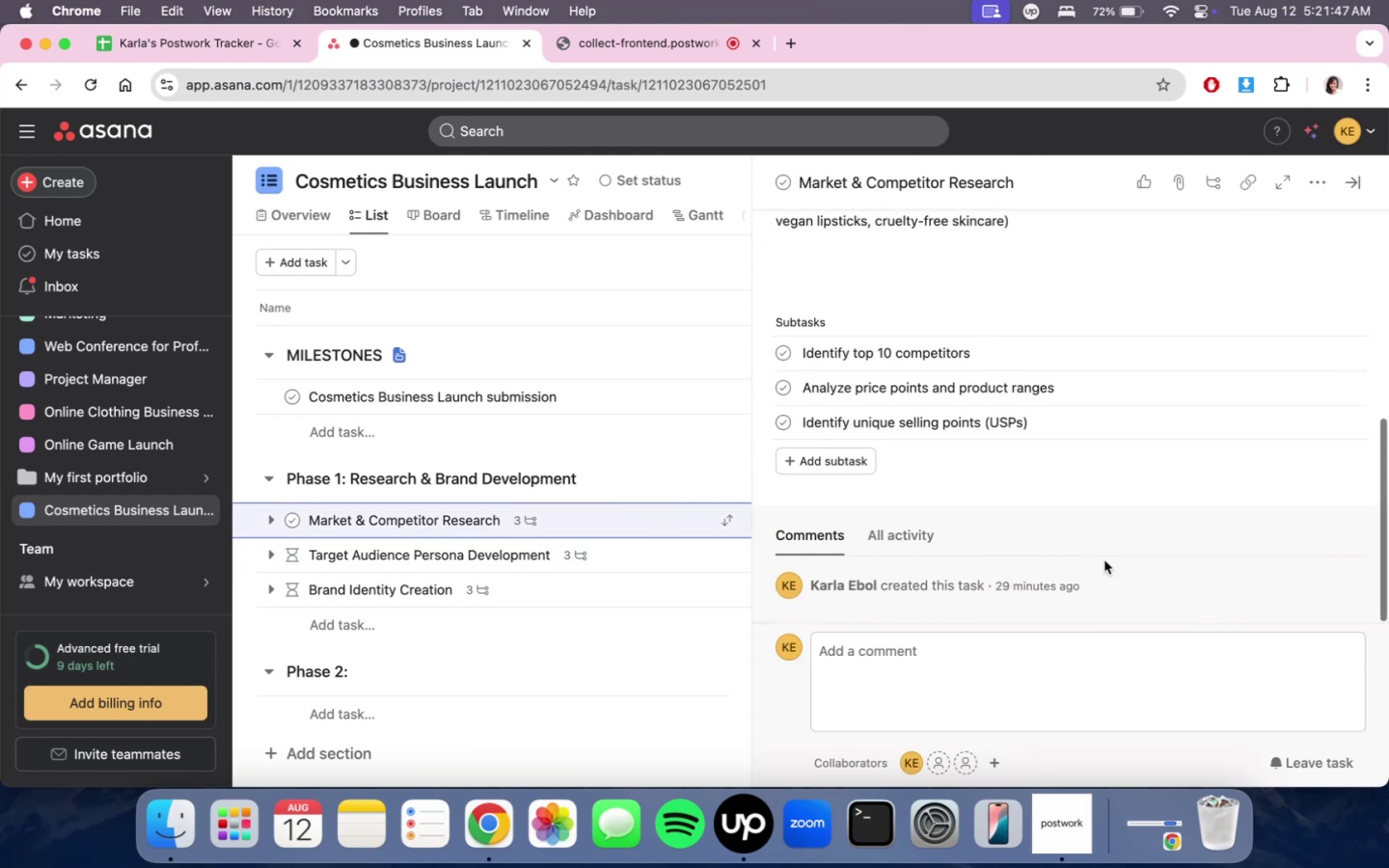 
scroll: coordinate [1104, 560], scroll_direction: up, amount: 1.0
 